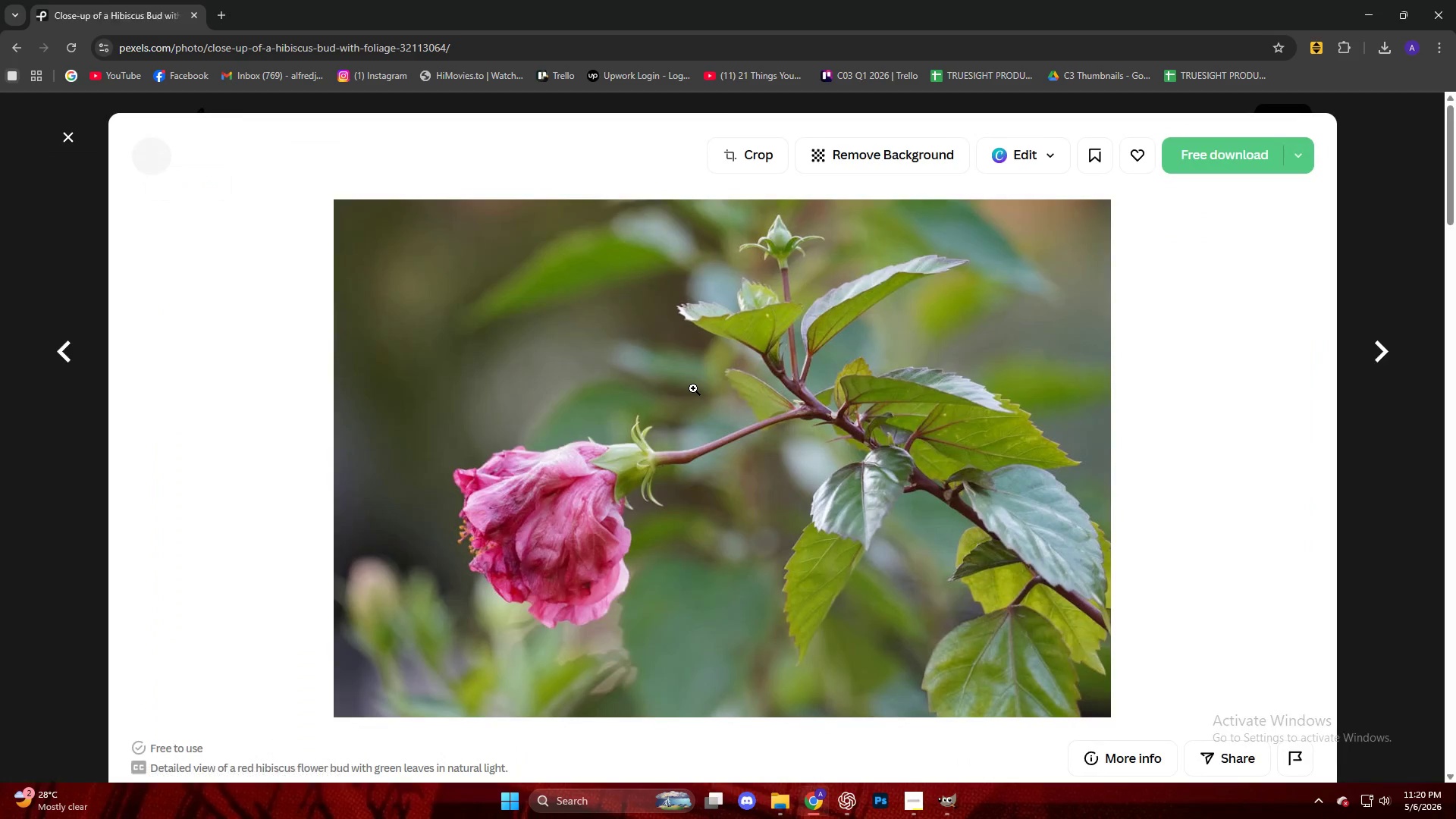 
scroll: coordinate [794, 404], scroll_direction: down, amount: 3.0
 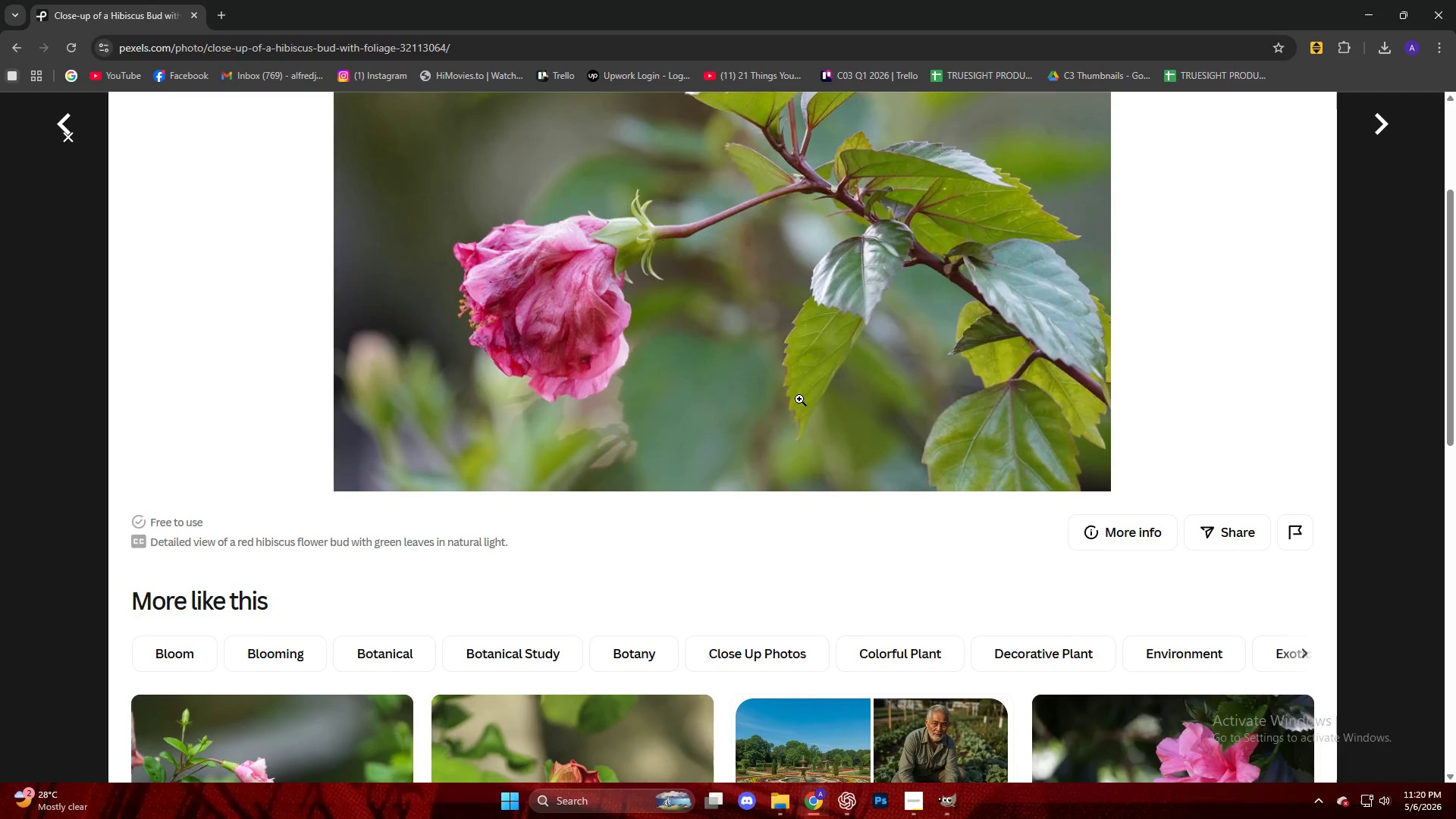 
scroll: coordinate [799, 397], scroll_direction: up, amount: 5.0
 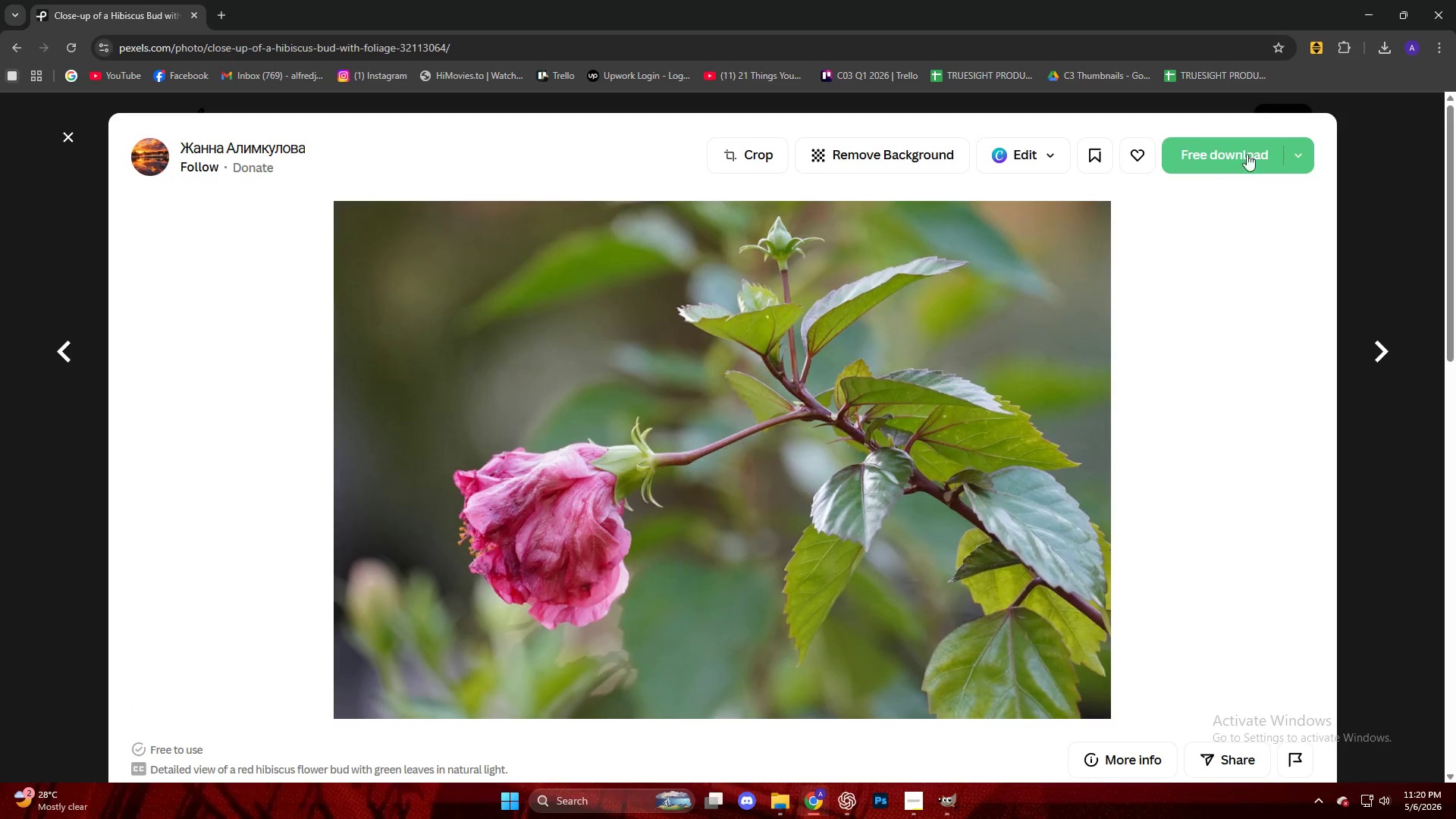 
left_click([1227, 158])
 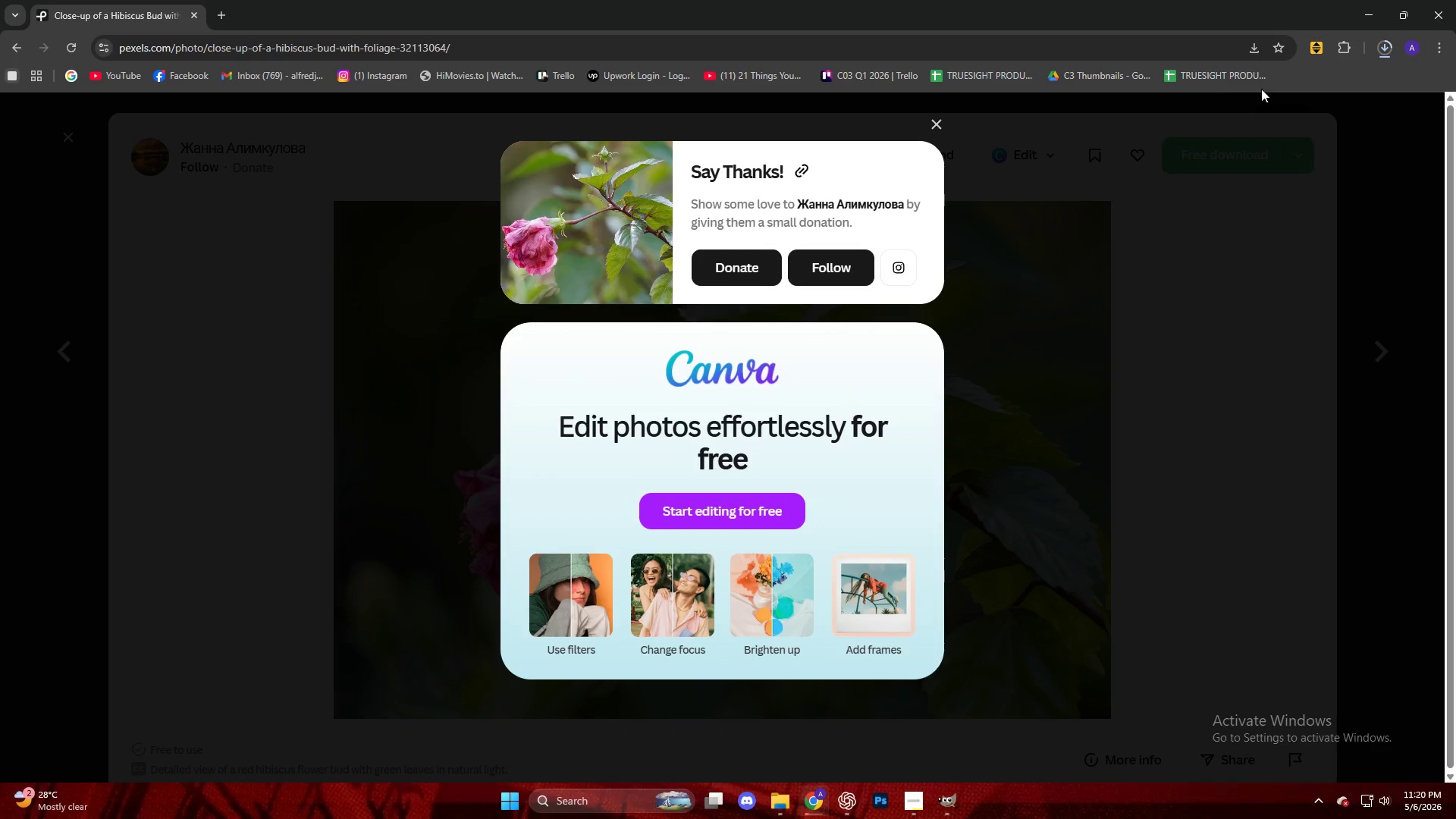 
left_click_drag(start_coordinate=[1257, 91], to_coordinate=[850, 501])
 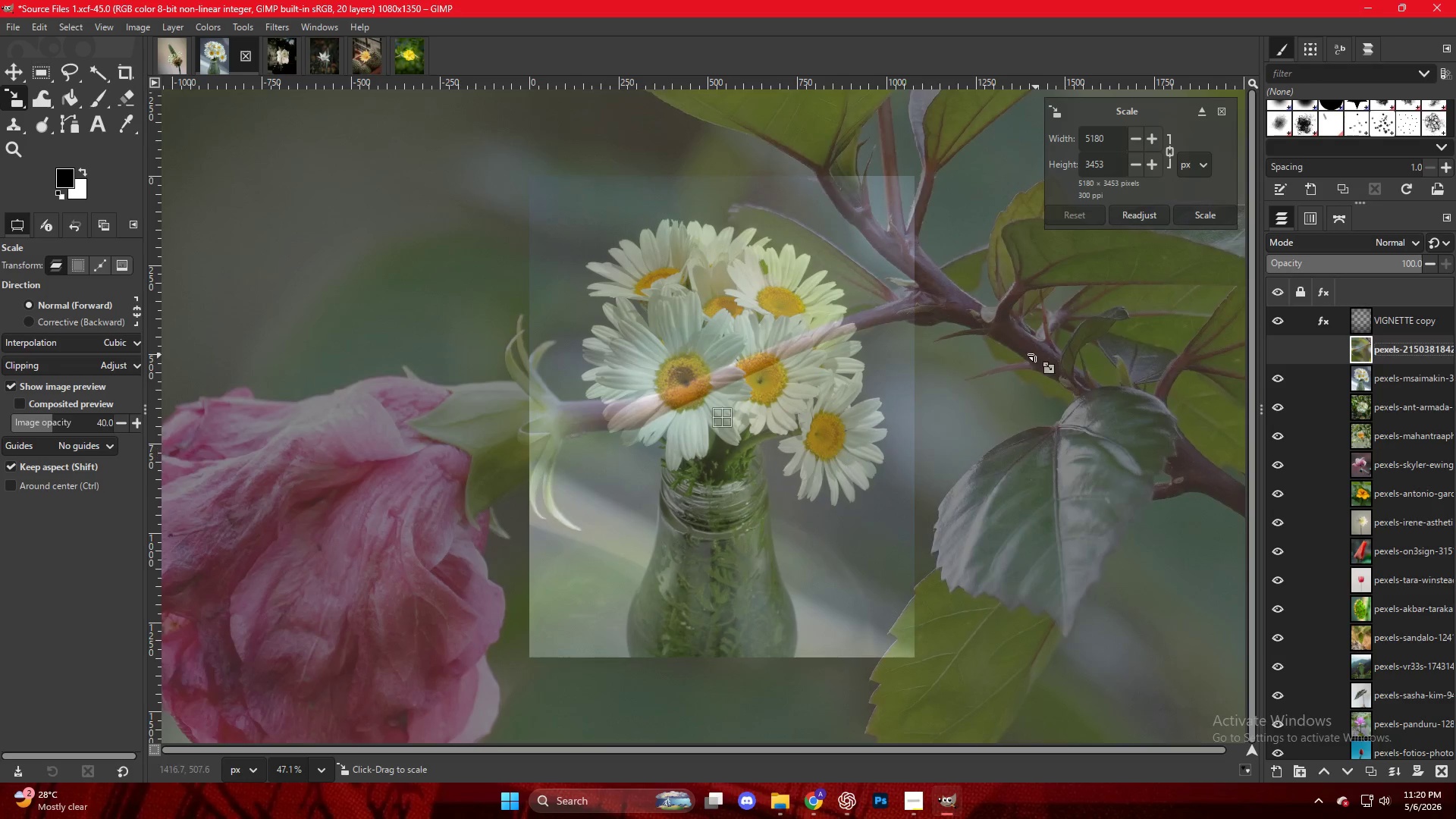 
hold_key(key=ControlLeft, duration=0.55)
scroll: coordinate [642, 362], scroll_direction: down, amount: 10.0
 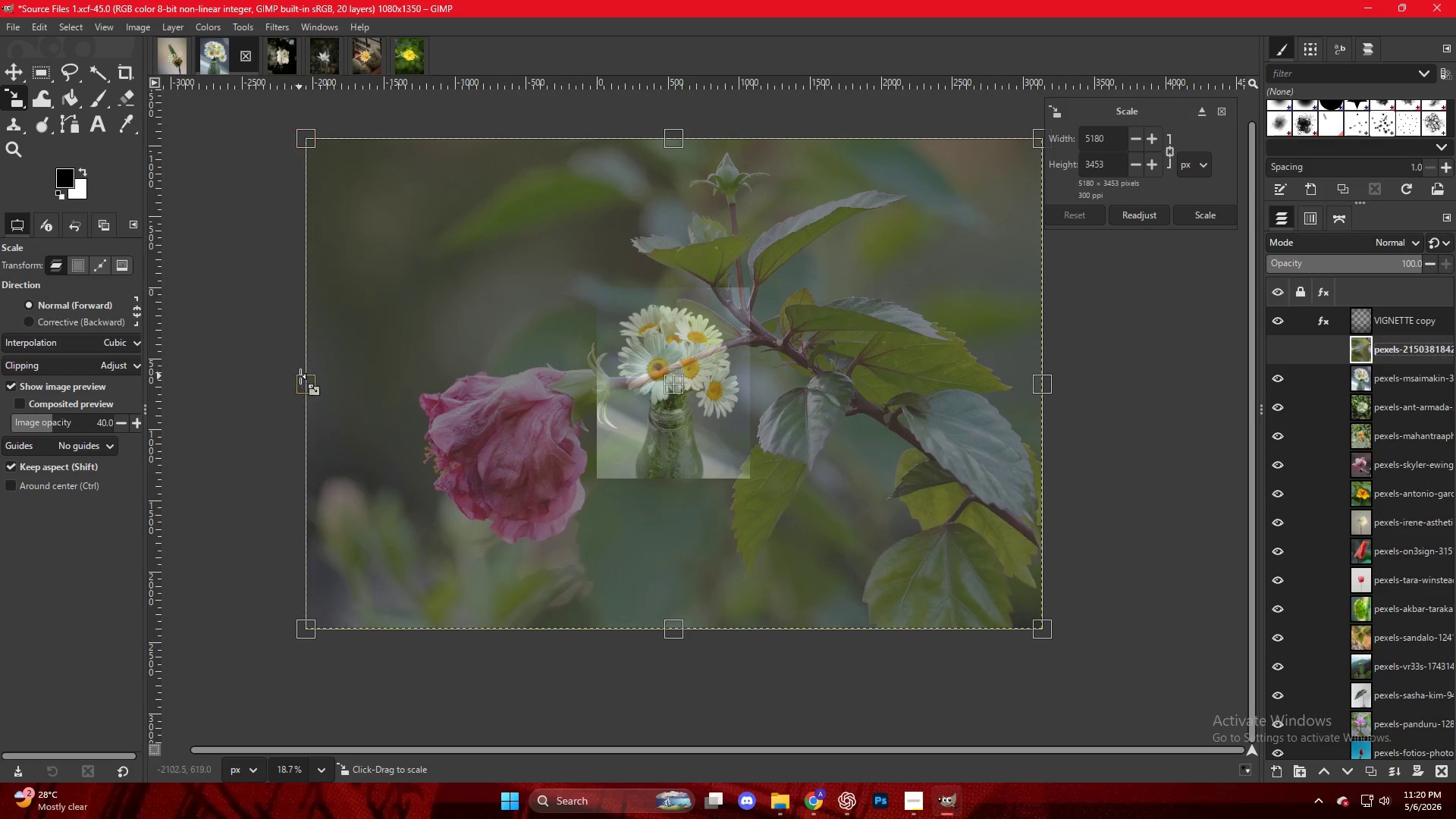 
left_click_drag(start_coordinate=[310, 381], to_coordinate=[593, 370])
 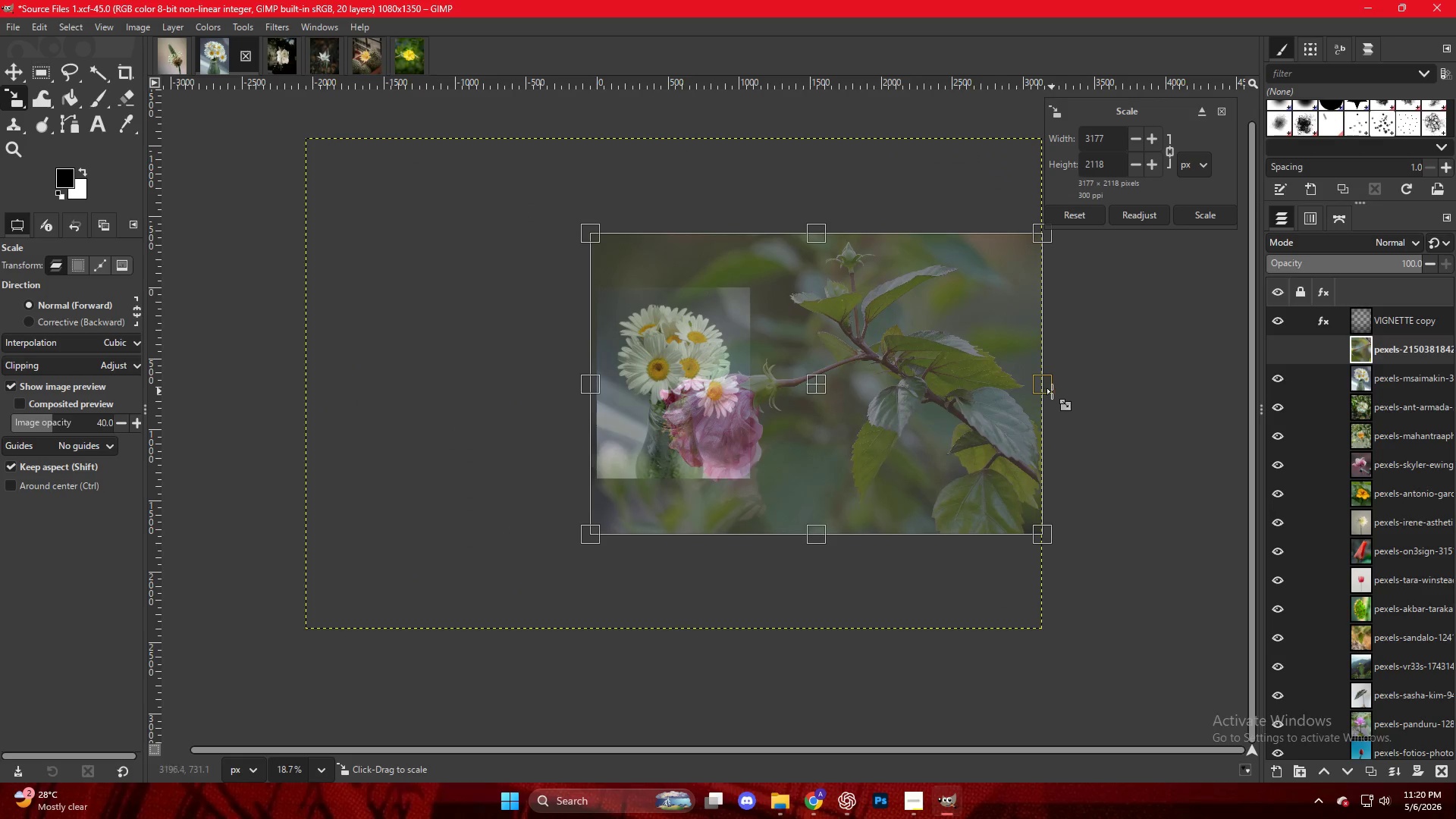 
left_click_drag(start_coordinate=[1049, 391], to_coordinate=[925, 399])
 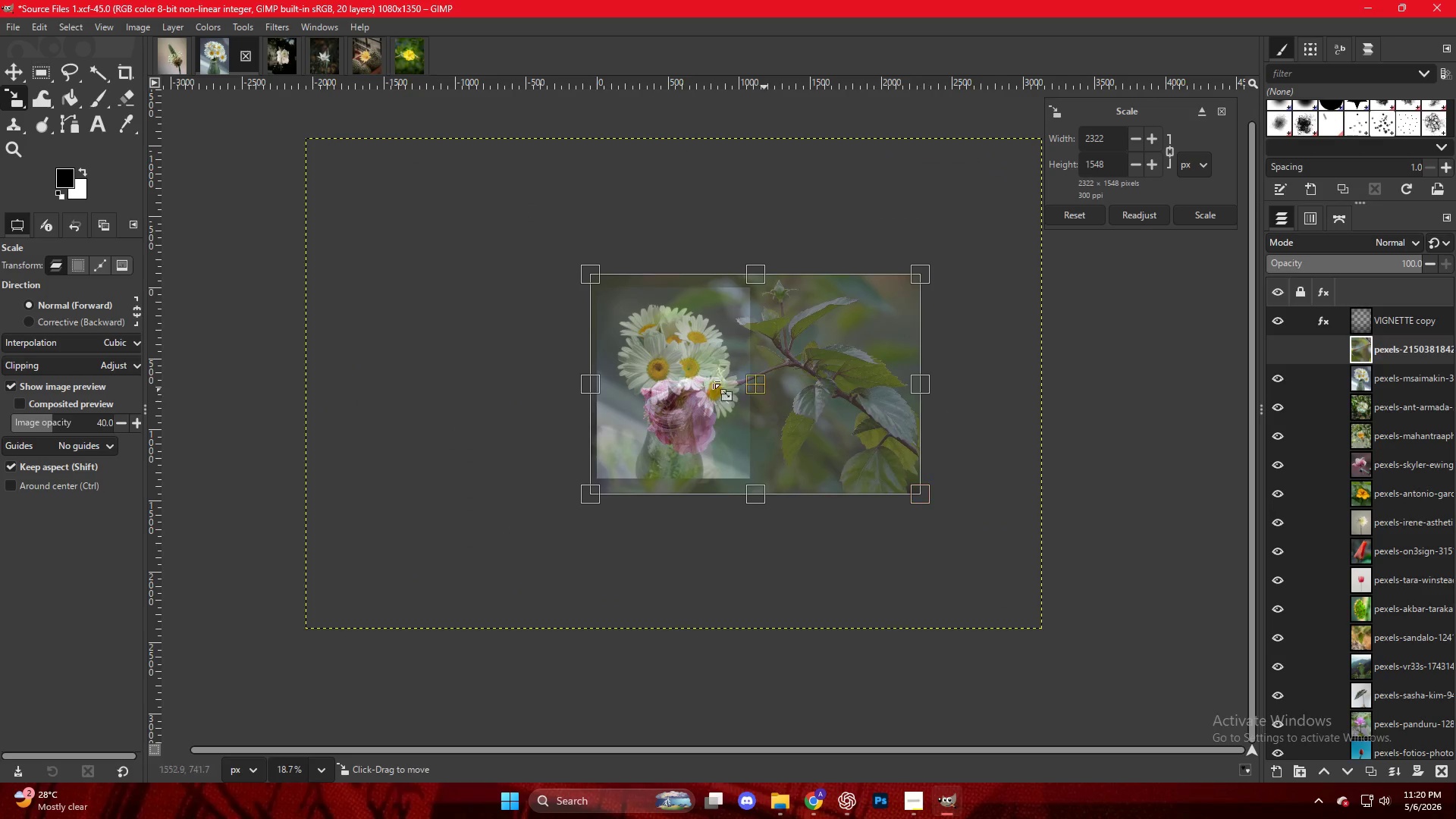 
hold_key(key=ControlLeft, duration=0.45)
scroll: coordinate [580, 377], scroll_direction: up, amount: 8.0
 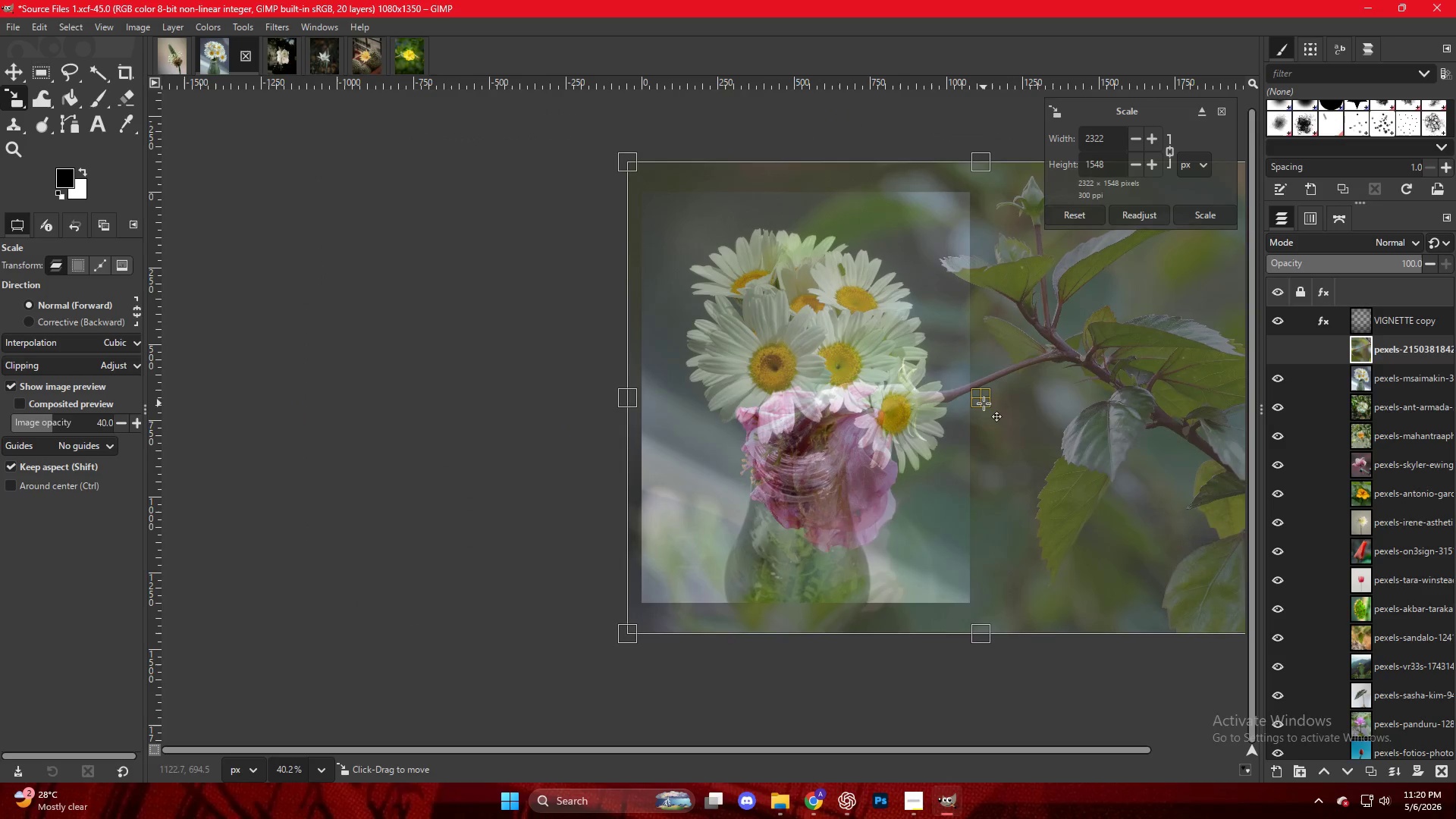 
left_click_drag(start_coordinate=[981, 403], to_coordinate=[949, 378])
 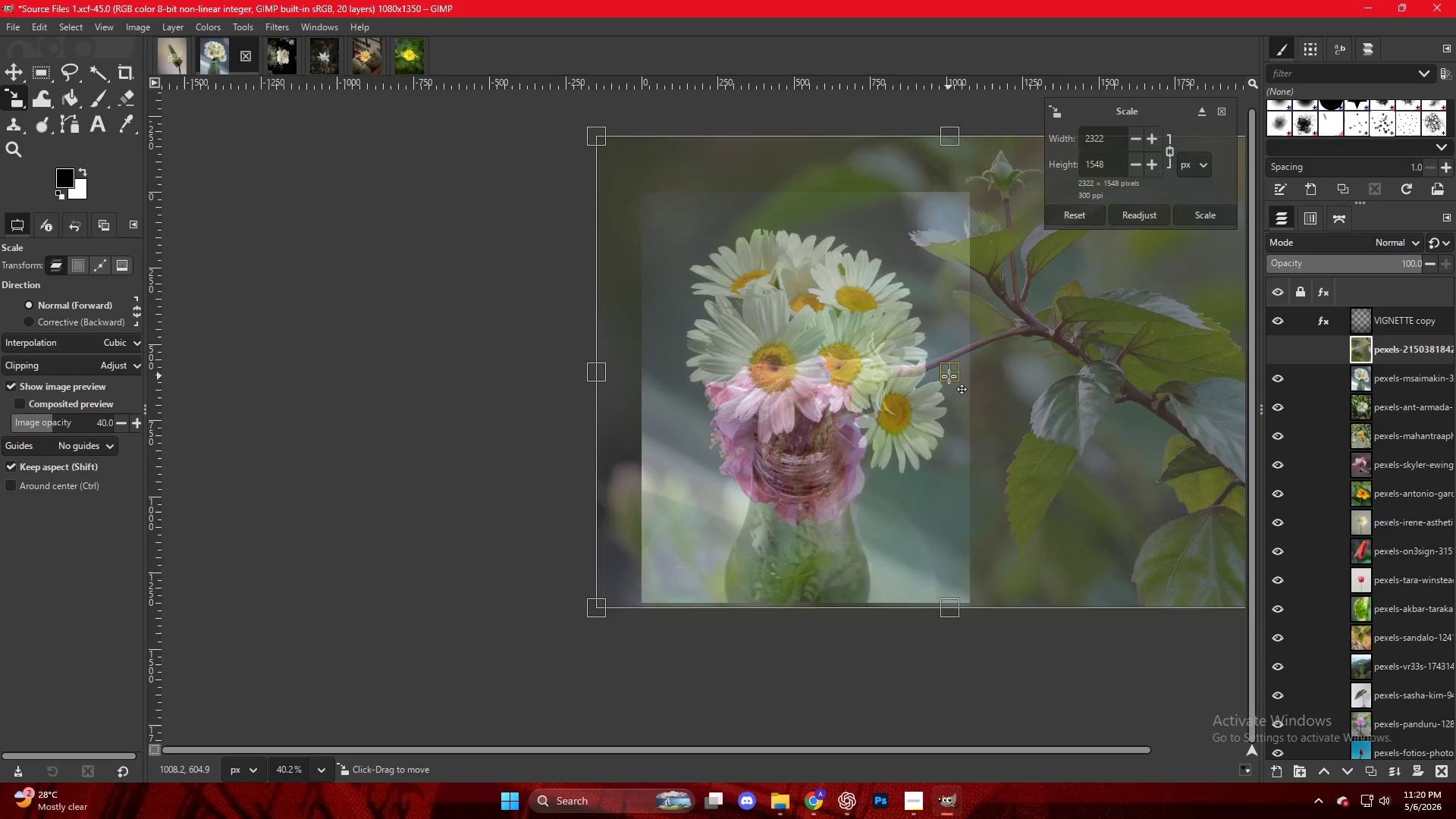 
key(NumpadEnter)
 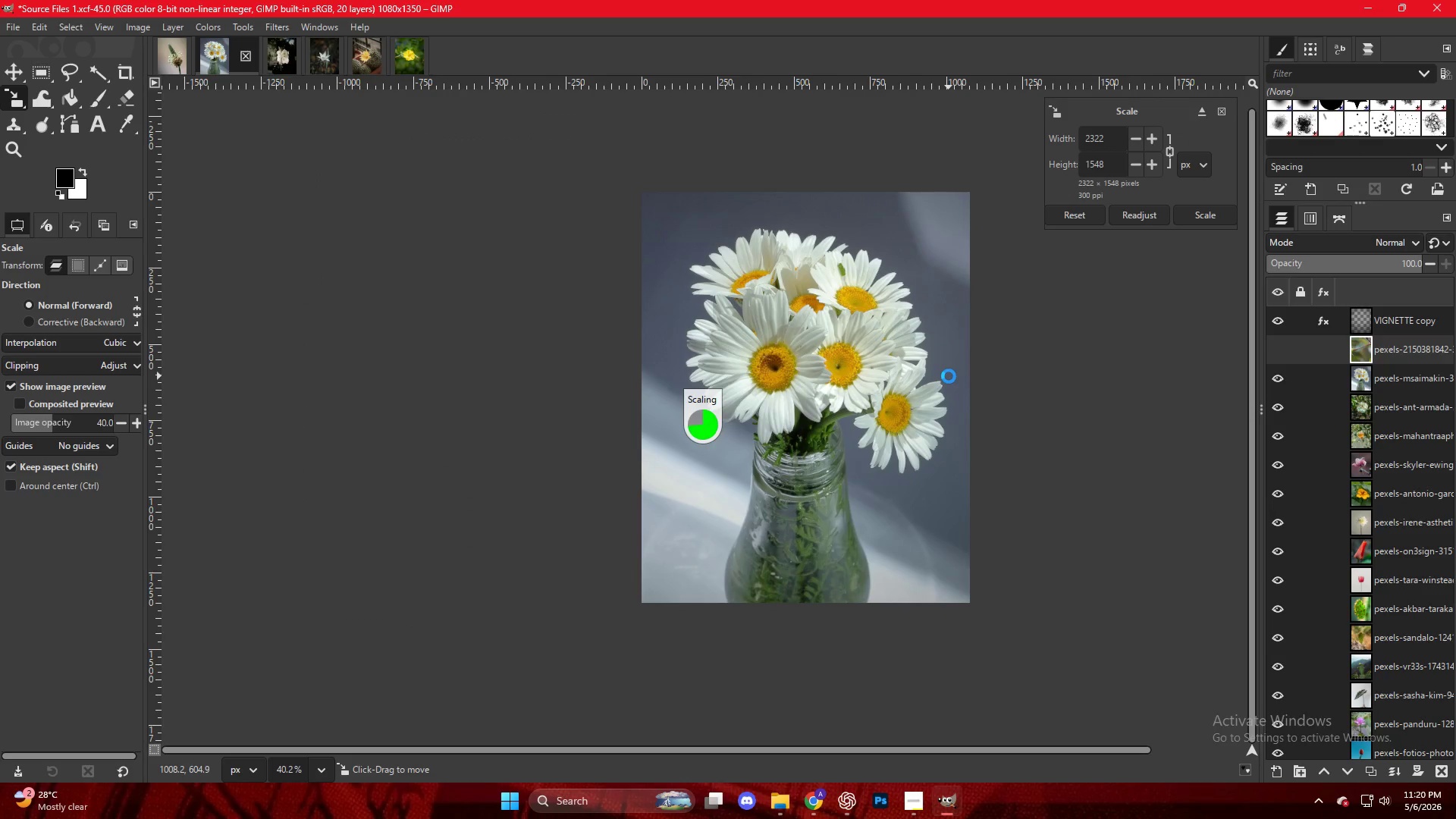 
key(Control+ControlLeft)
 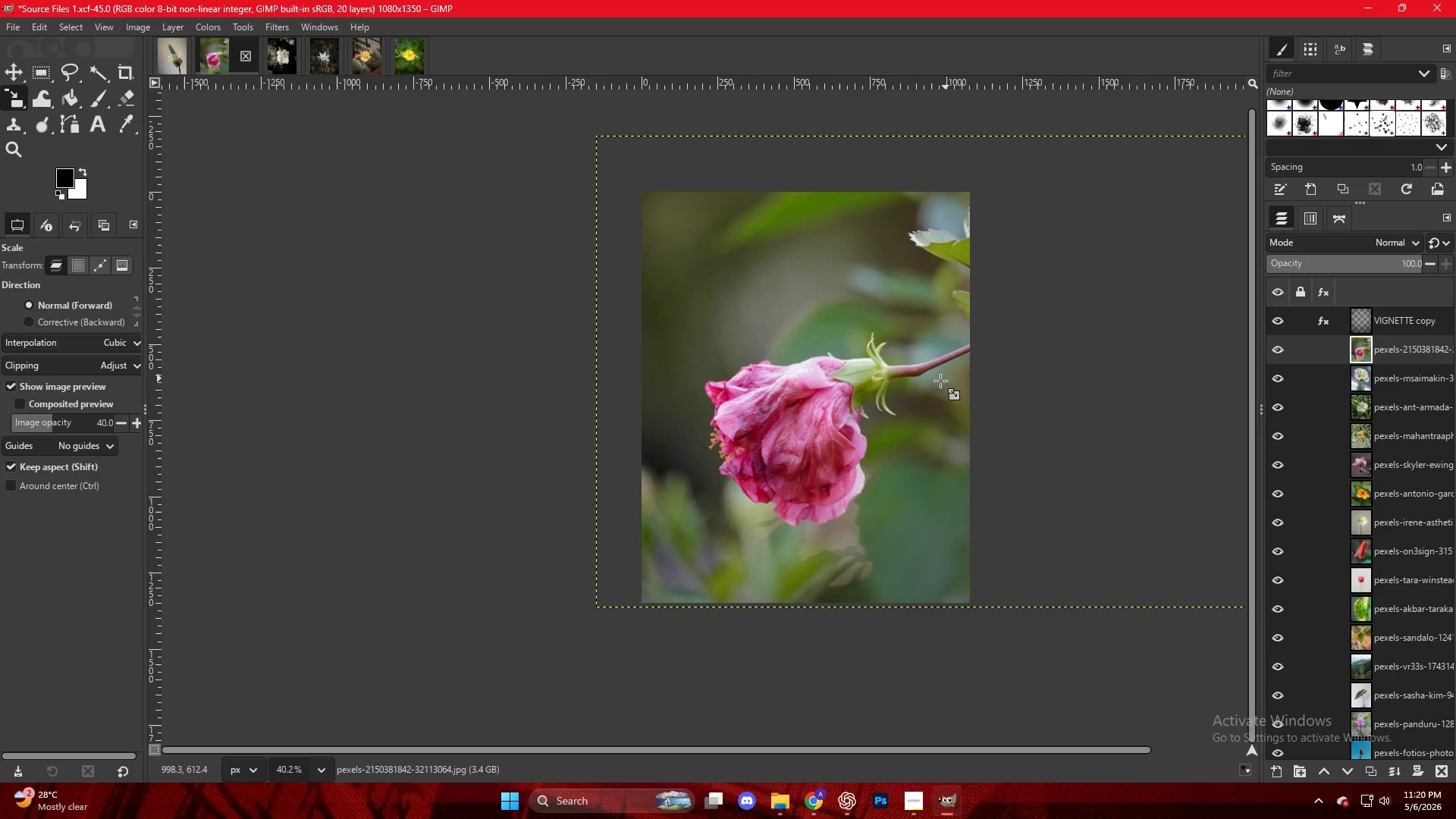 
key(Control+ControlLeft)
 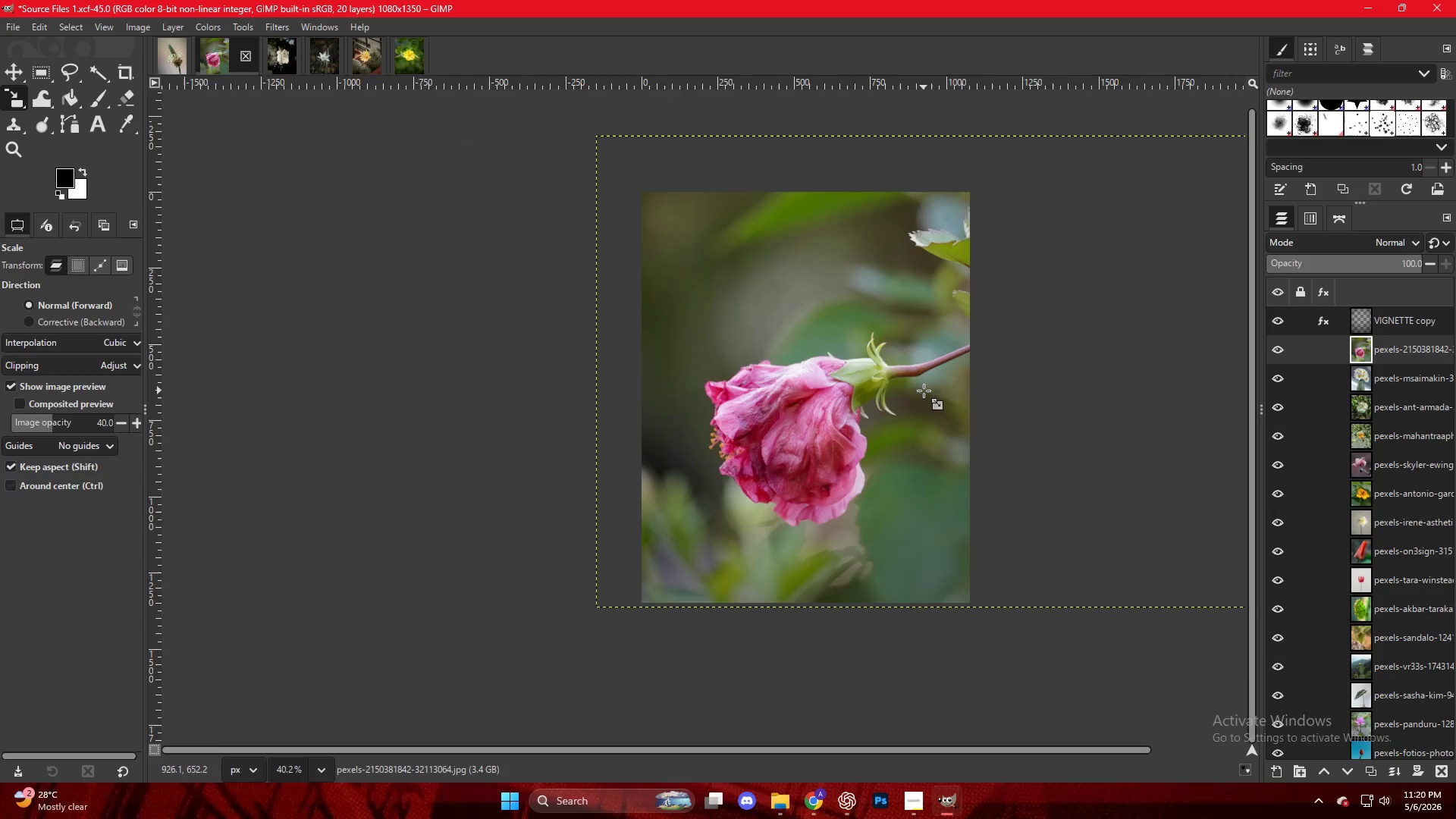 
scroll: coordinate [924, 391], scroll_direction: up, amount: 3.0
 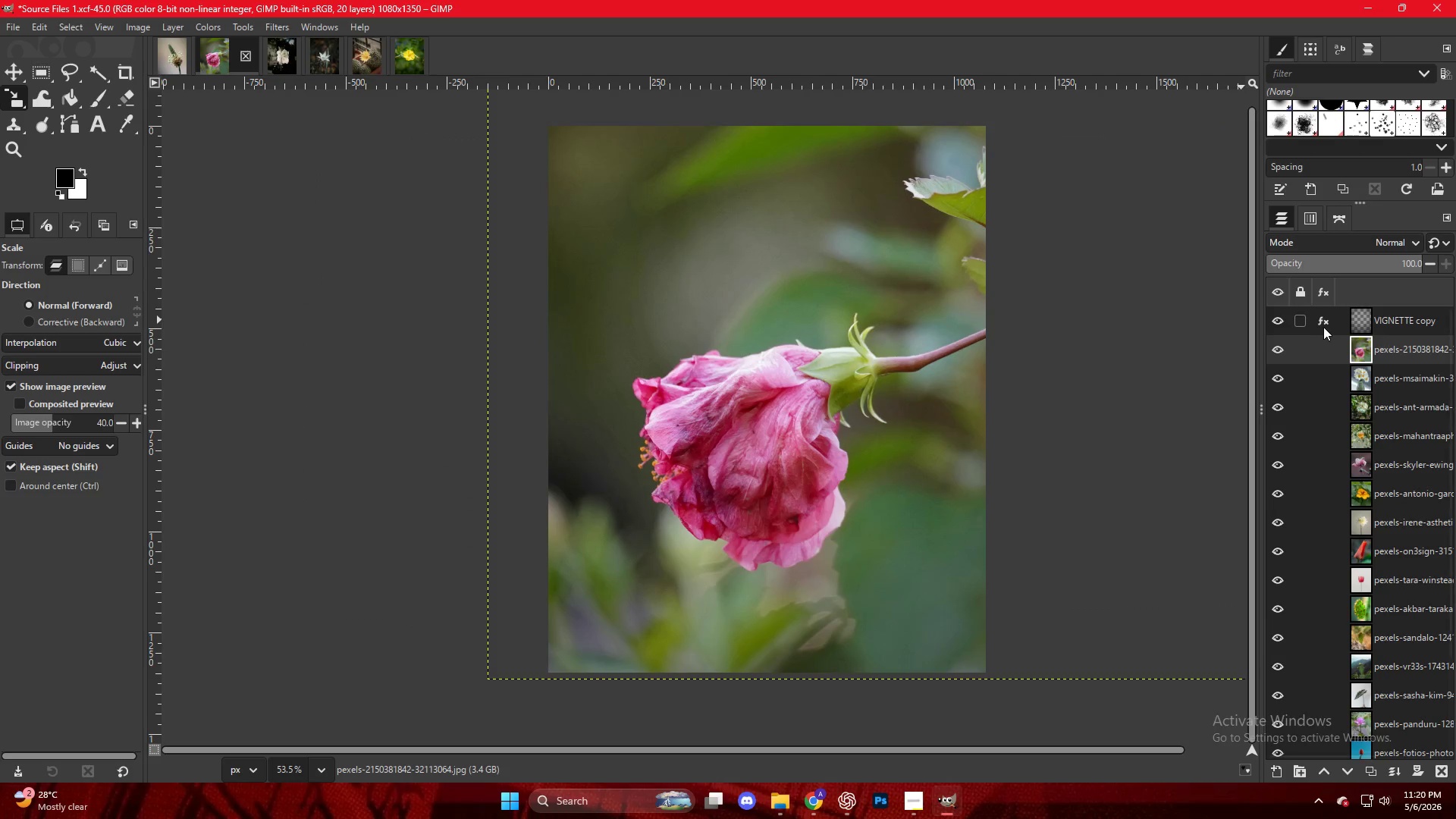 
left_click([1322, 322])
 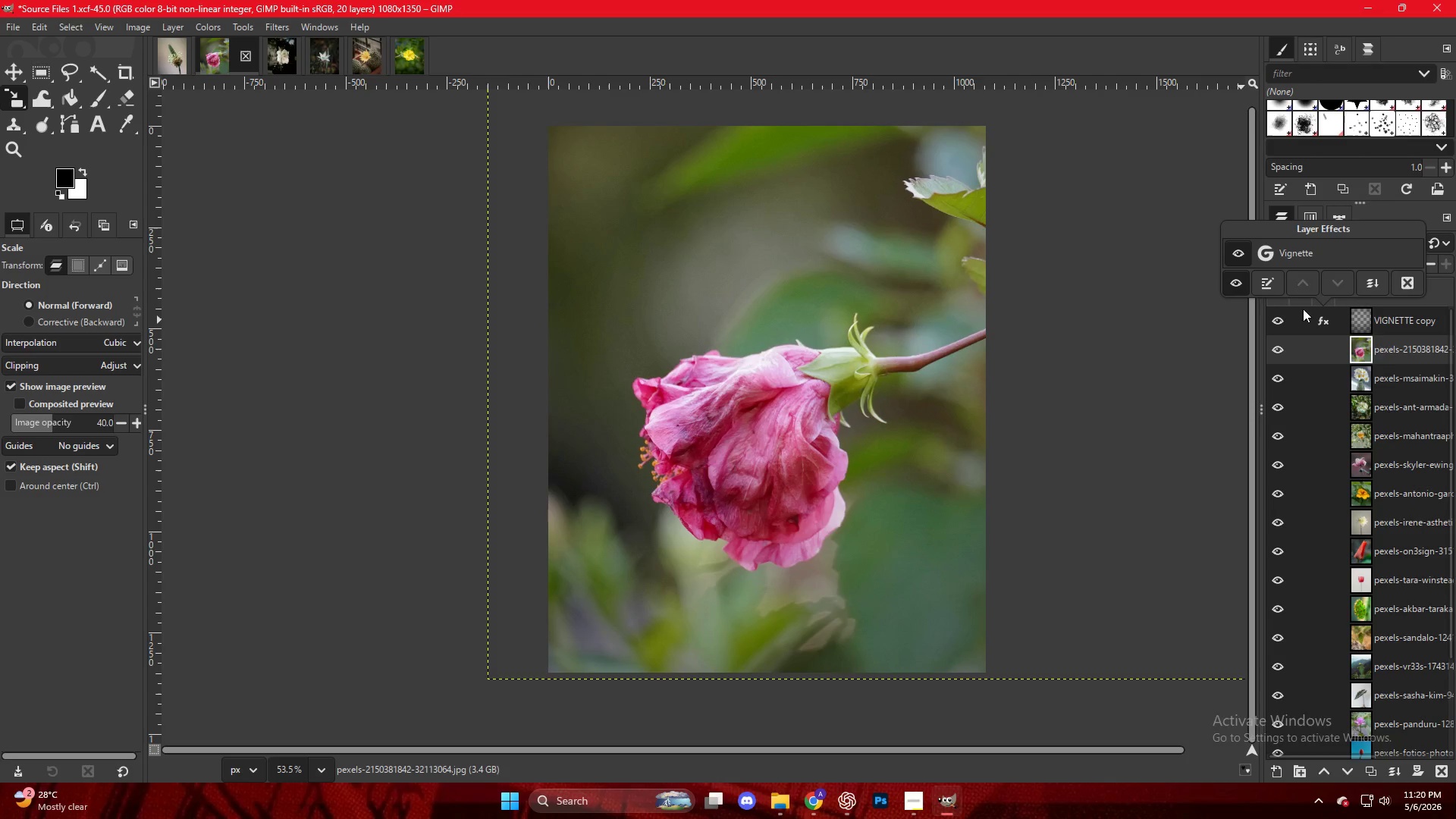 
double_click([1272, 255])
 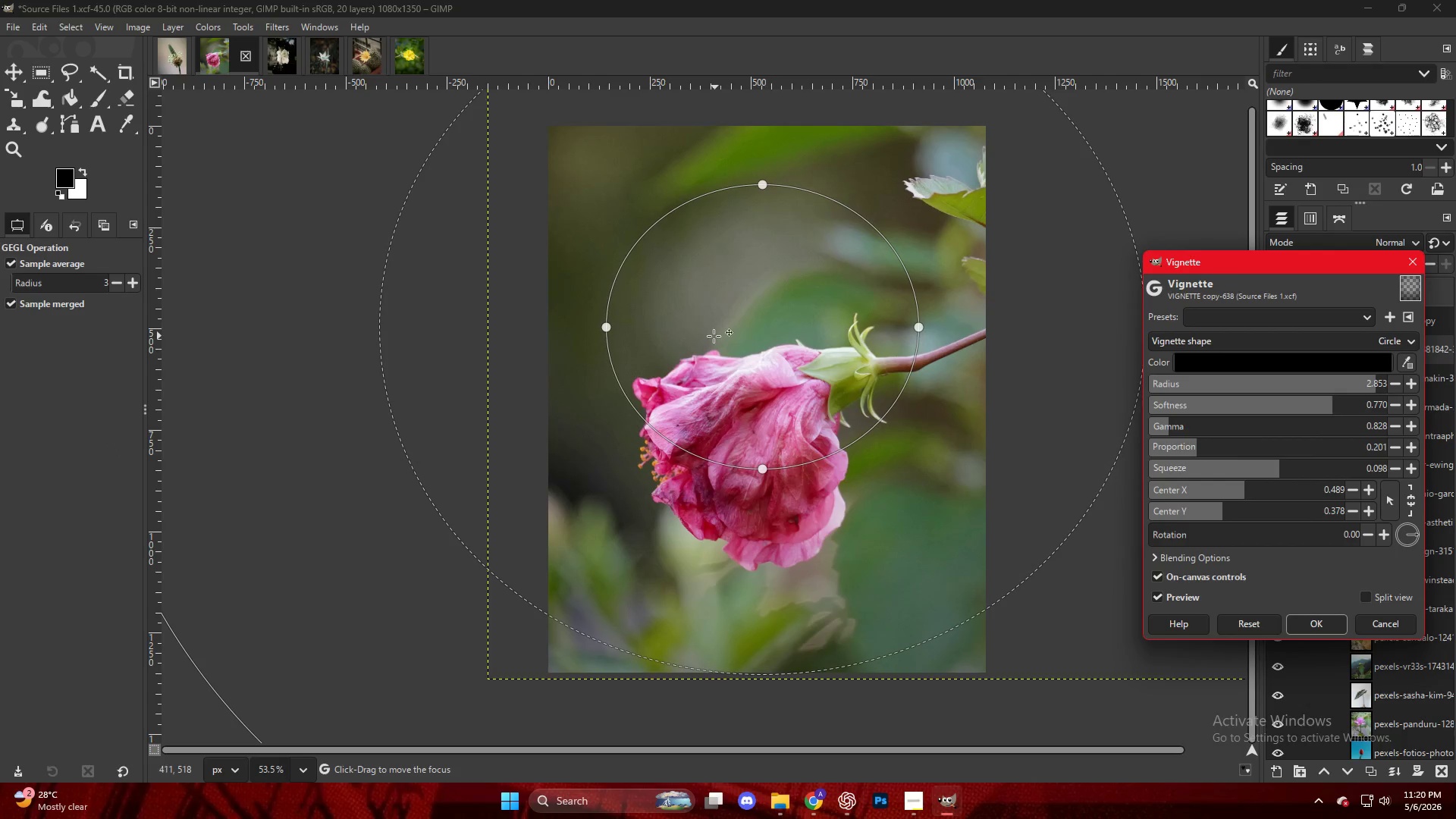 
left_click_drag(start_coordinate=[761, 336], to_coordinate=[764, 445])
 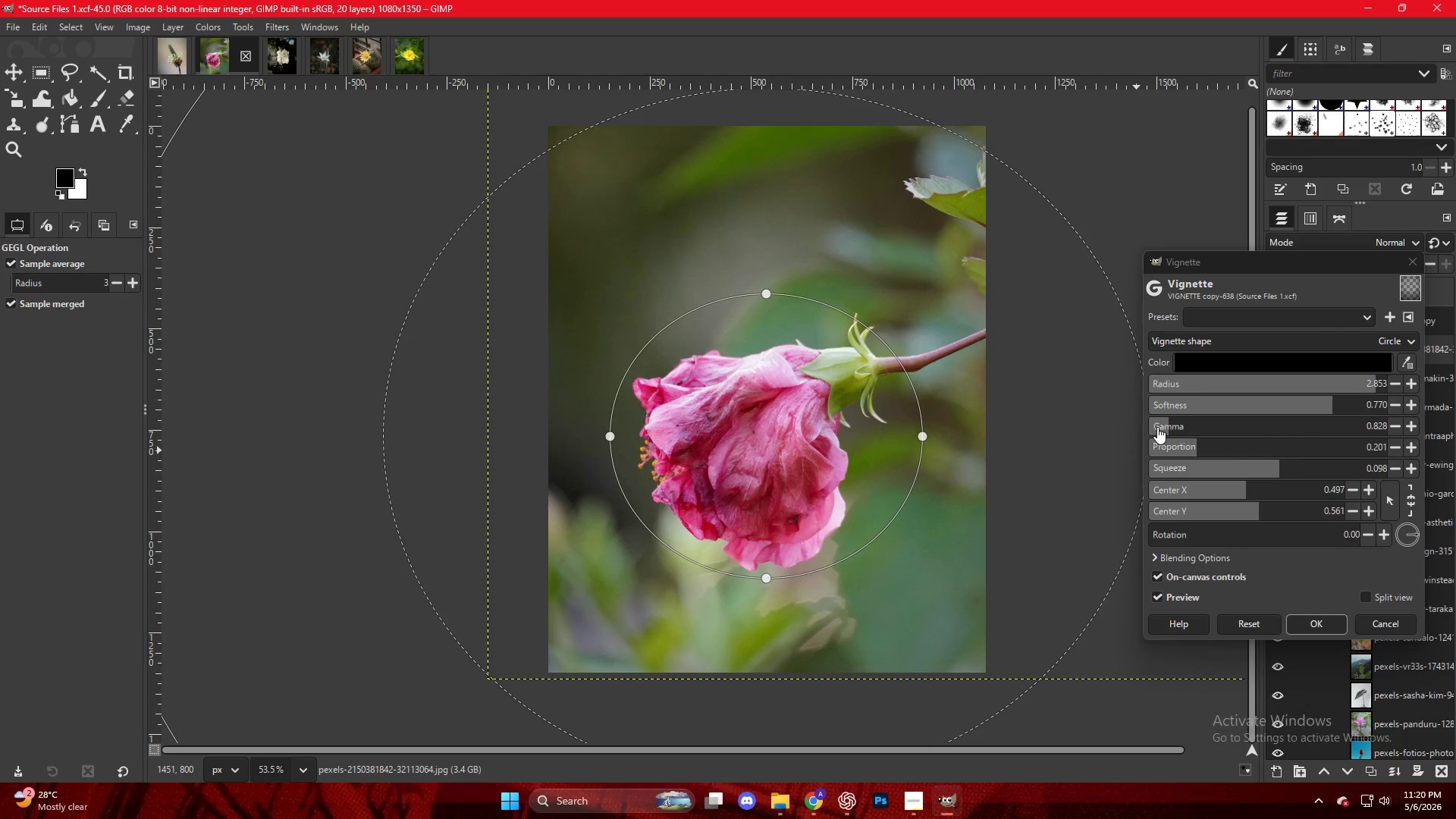 
left_click_drag(start_coordinate=[1160, 426], to_coordinate=[1163, 431])
 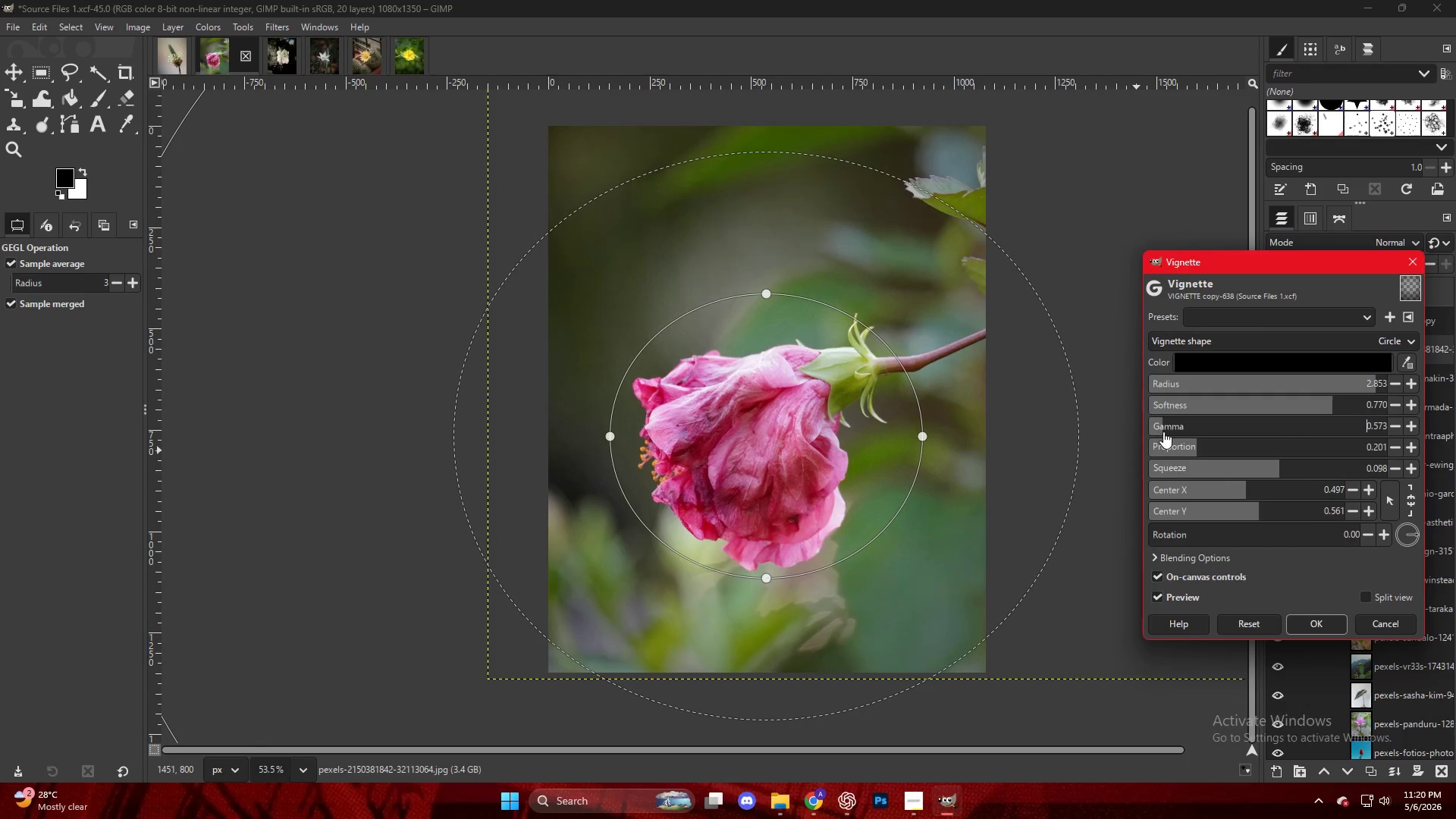 
key(NumpadEnter)
 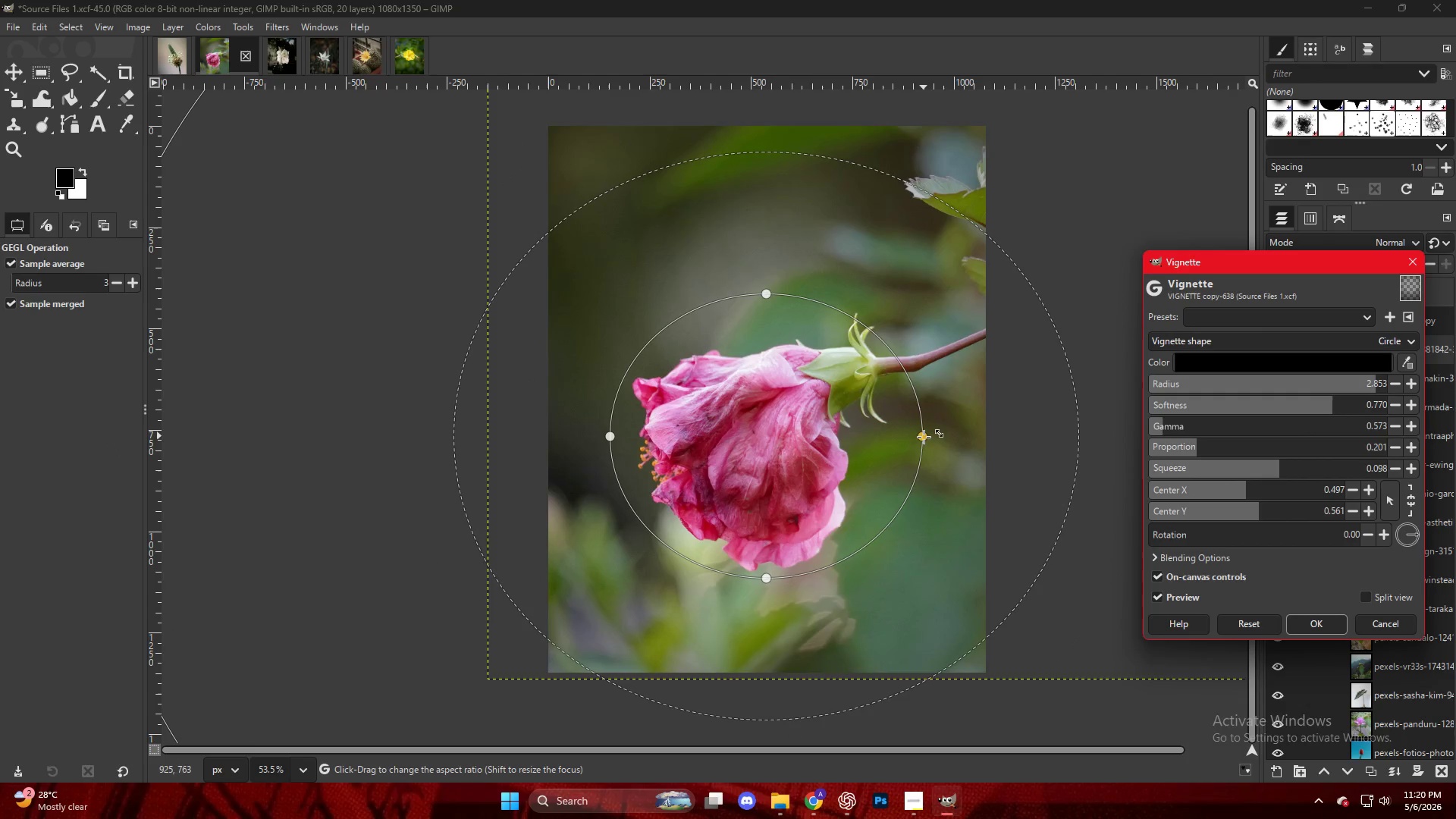 
left_click_drag(start_coordinate=[925, 439], to_coordinate=[907, 439])
 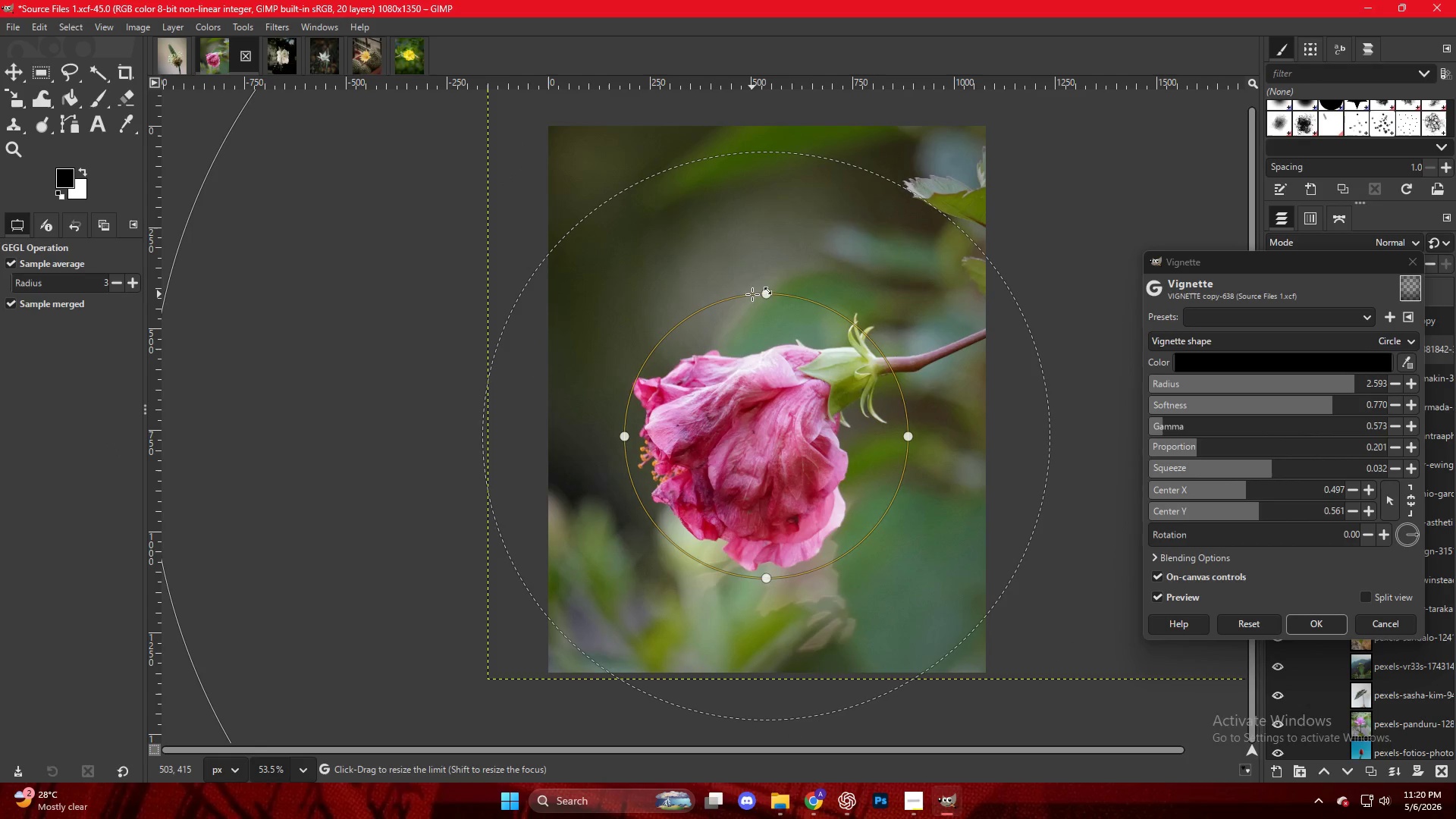 
left_click_drag(start_coordinate=[755, 297], to_coordinate=[757, 310])
 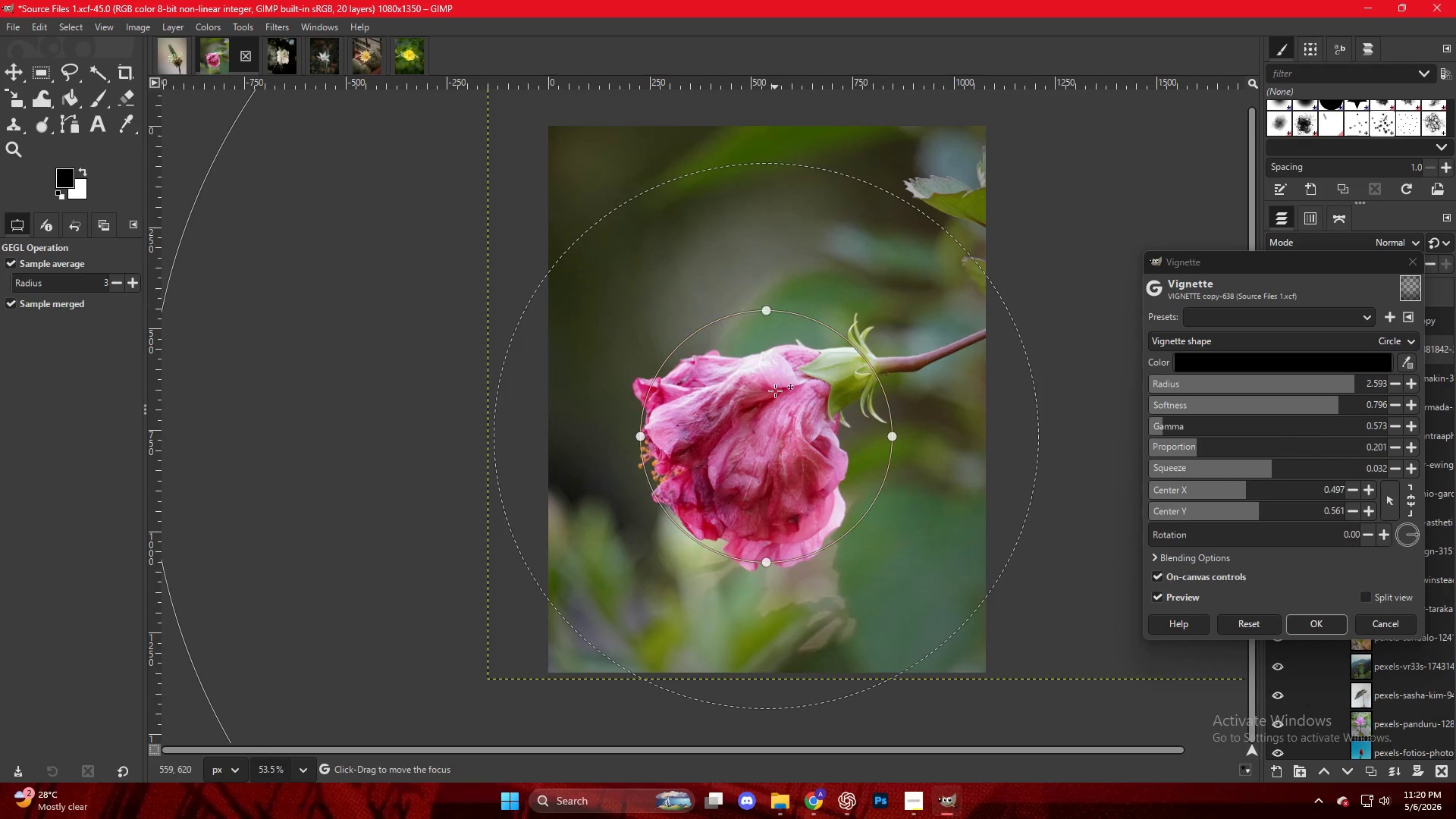 
left_click_drag(start_coordinate=[775, 393], to_coordinate=[767, 405])
 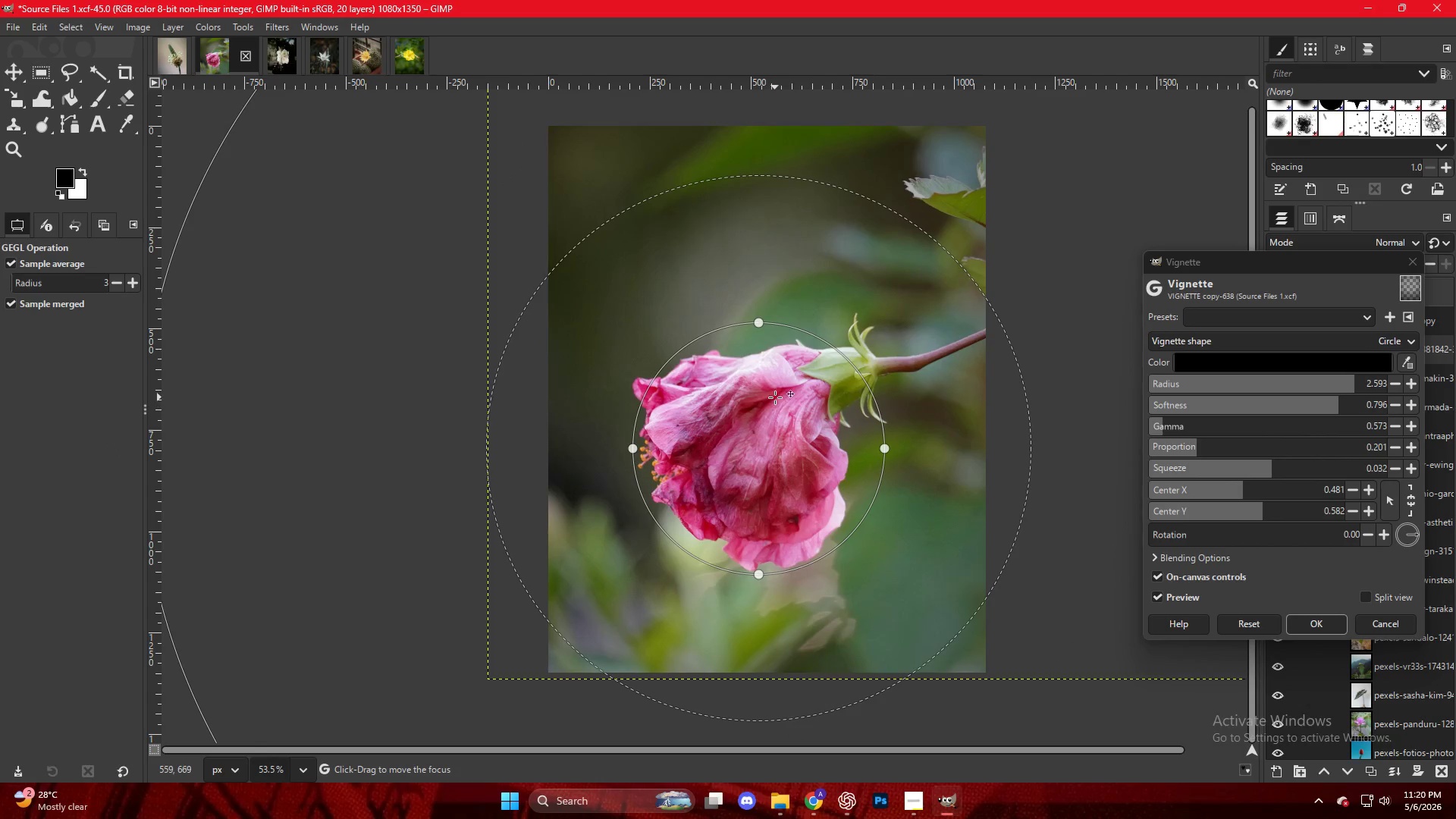 
key(NumpadEnter)
 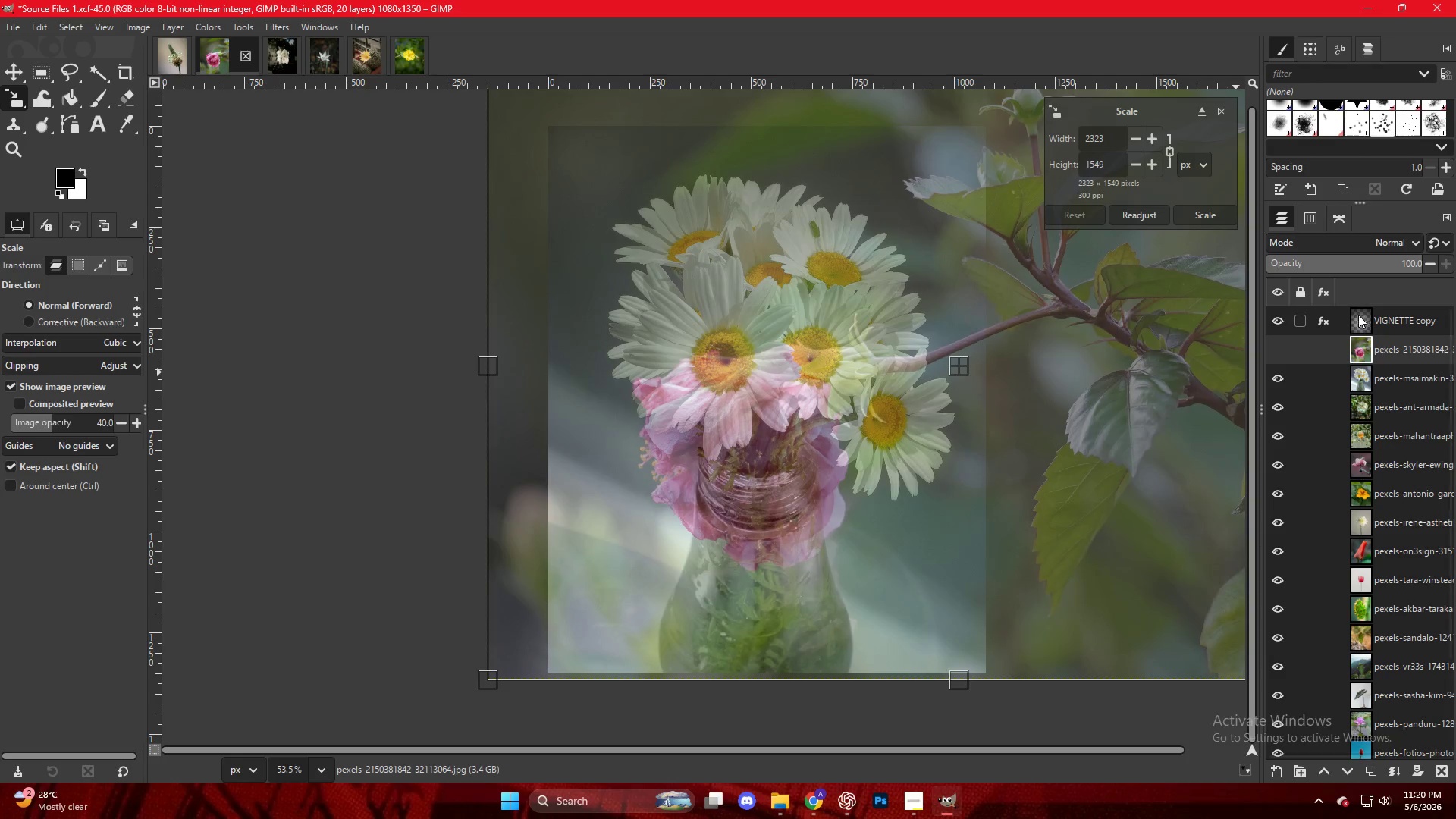 
key(NumpadEnter)
 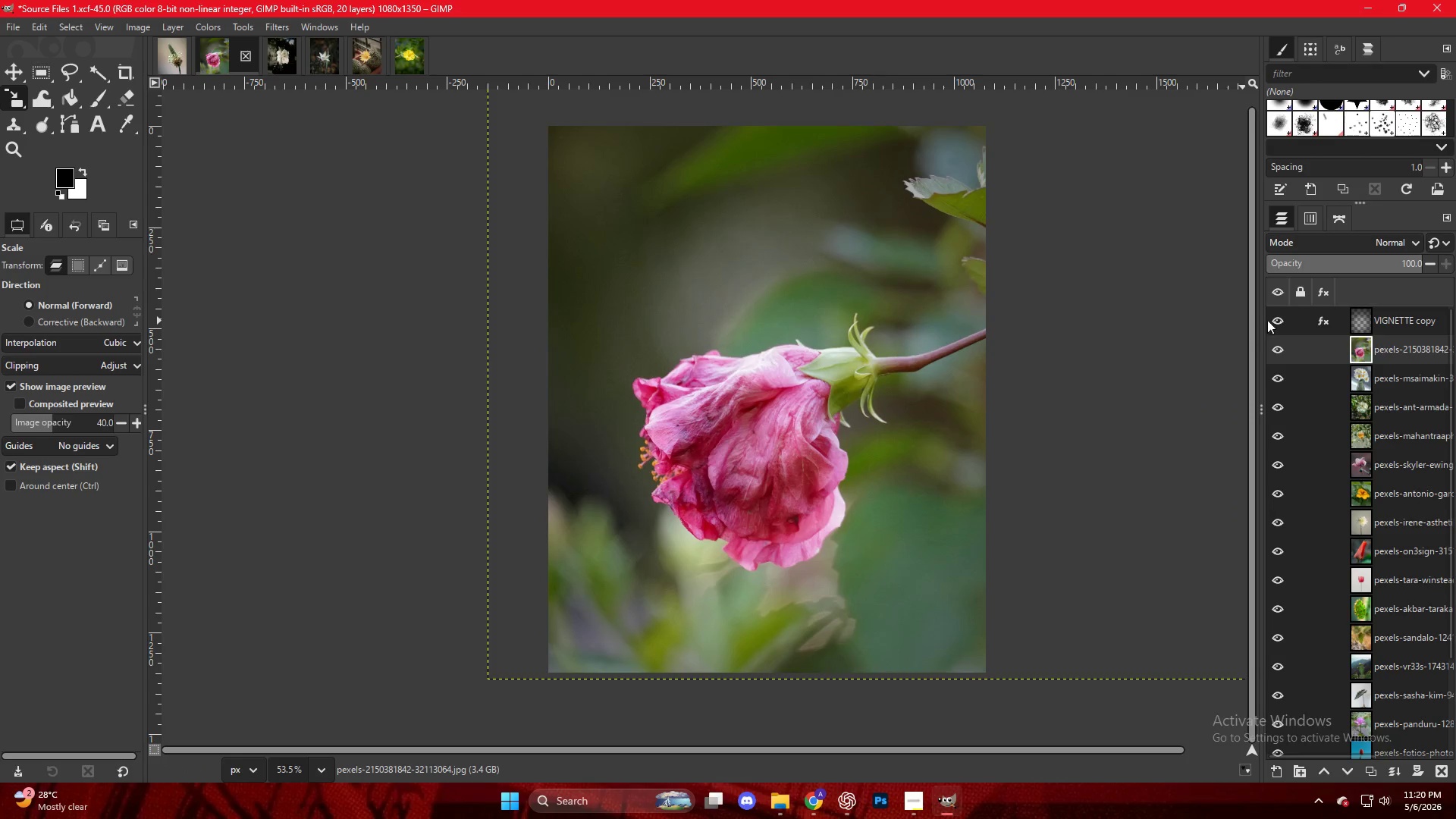 
double_click([1274, 318])
 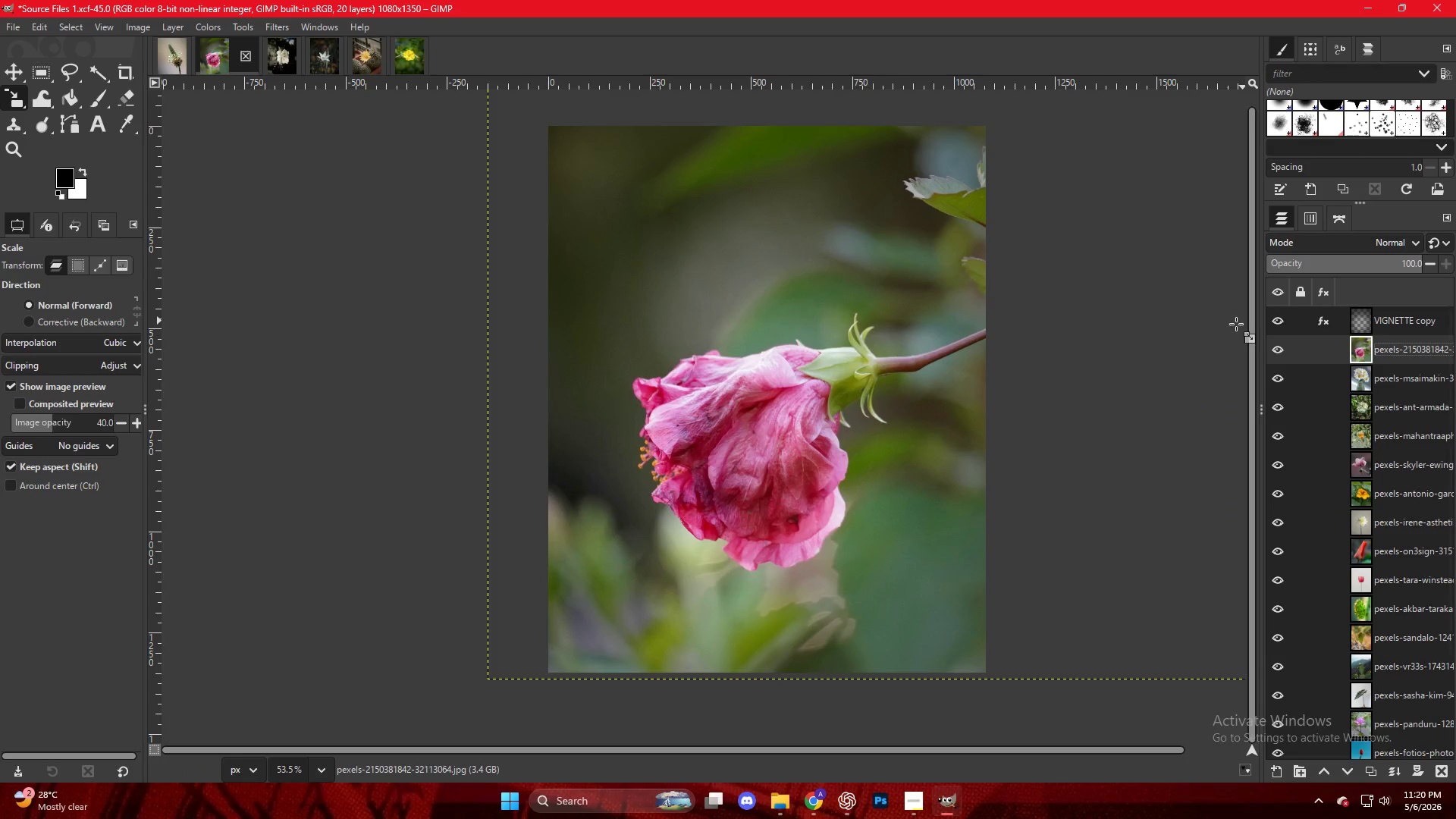 
key(Control+ControlLeft)
 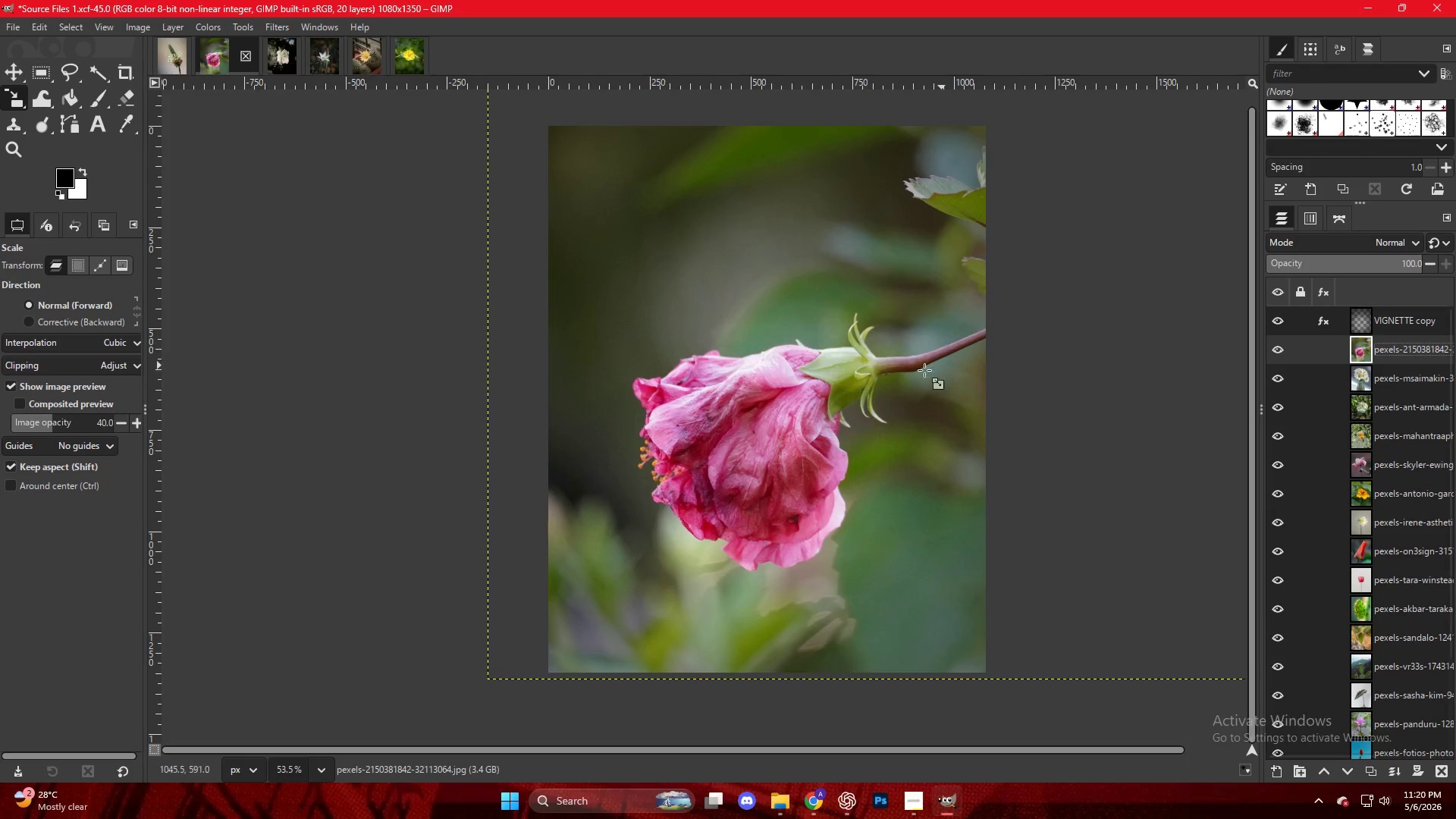 
hold_key(key=ControlLeft, duration=0.42)
 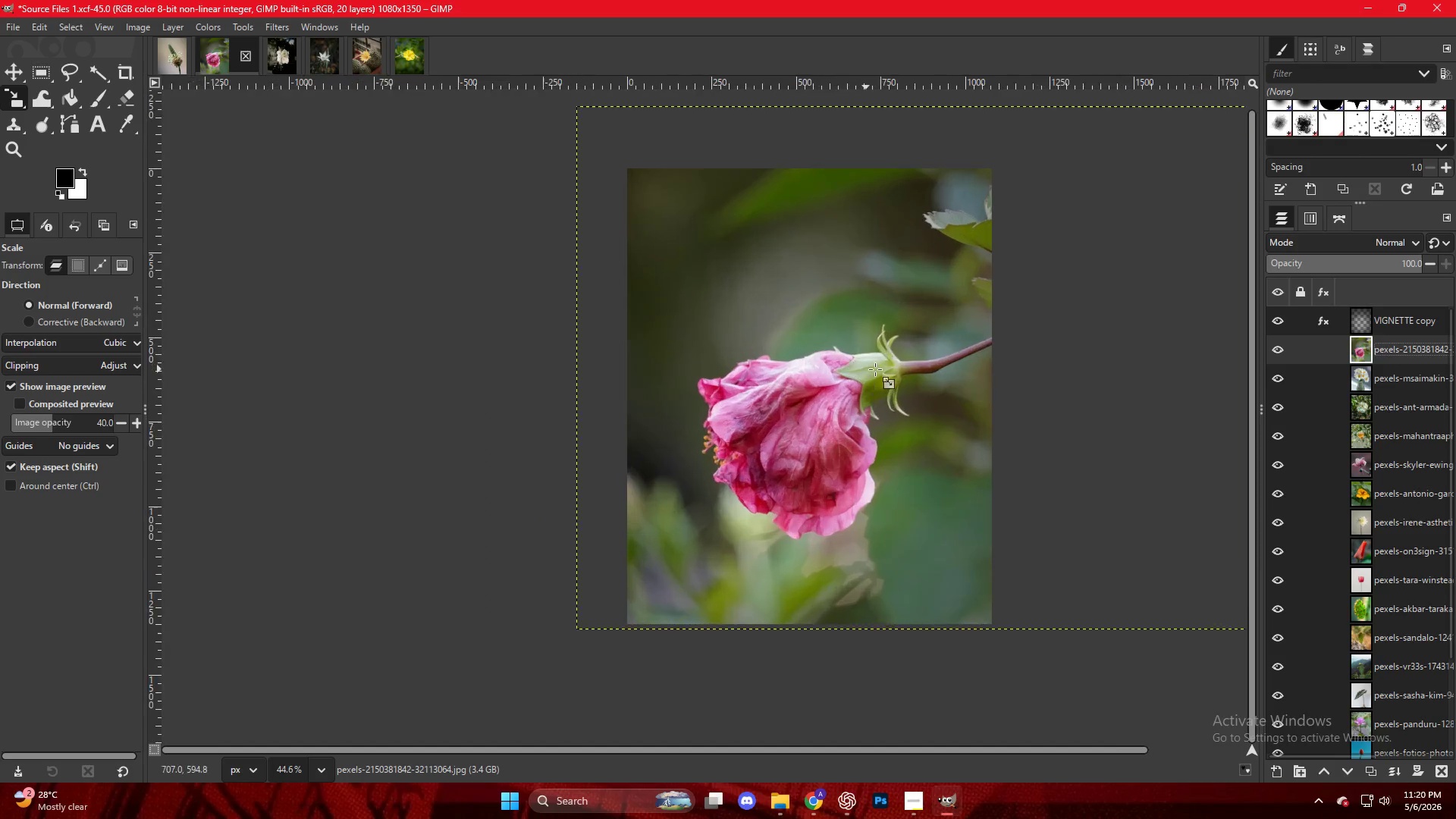 
scroll: coordinate [908, 374], scroll_direction: down, amount: 5.0
 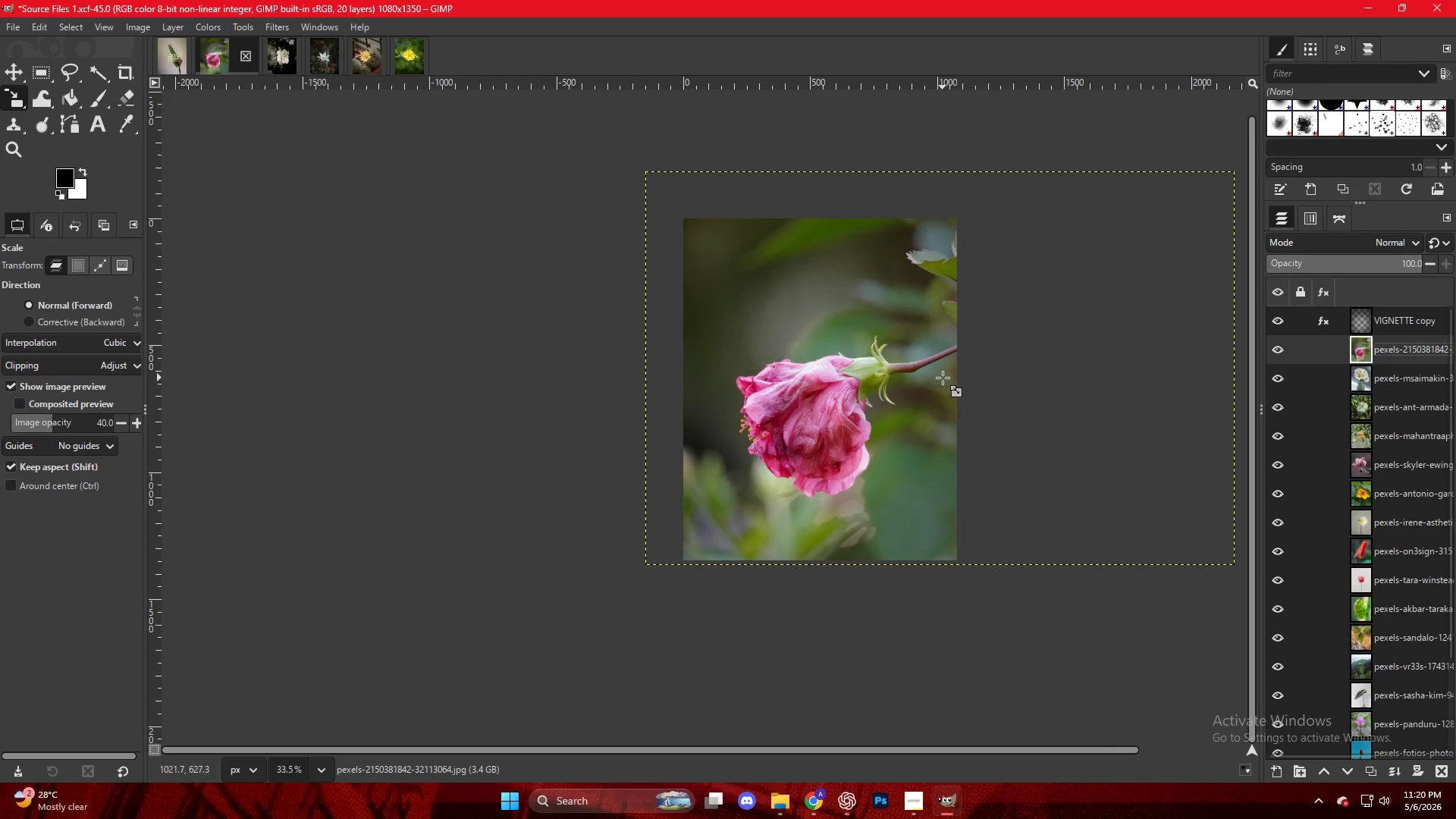 
key(Control+Shift+ShiftLeft)
 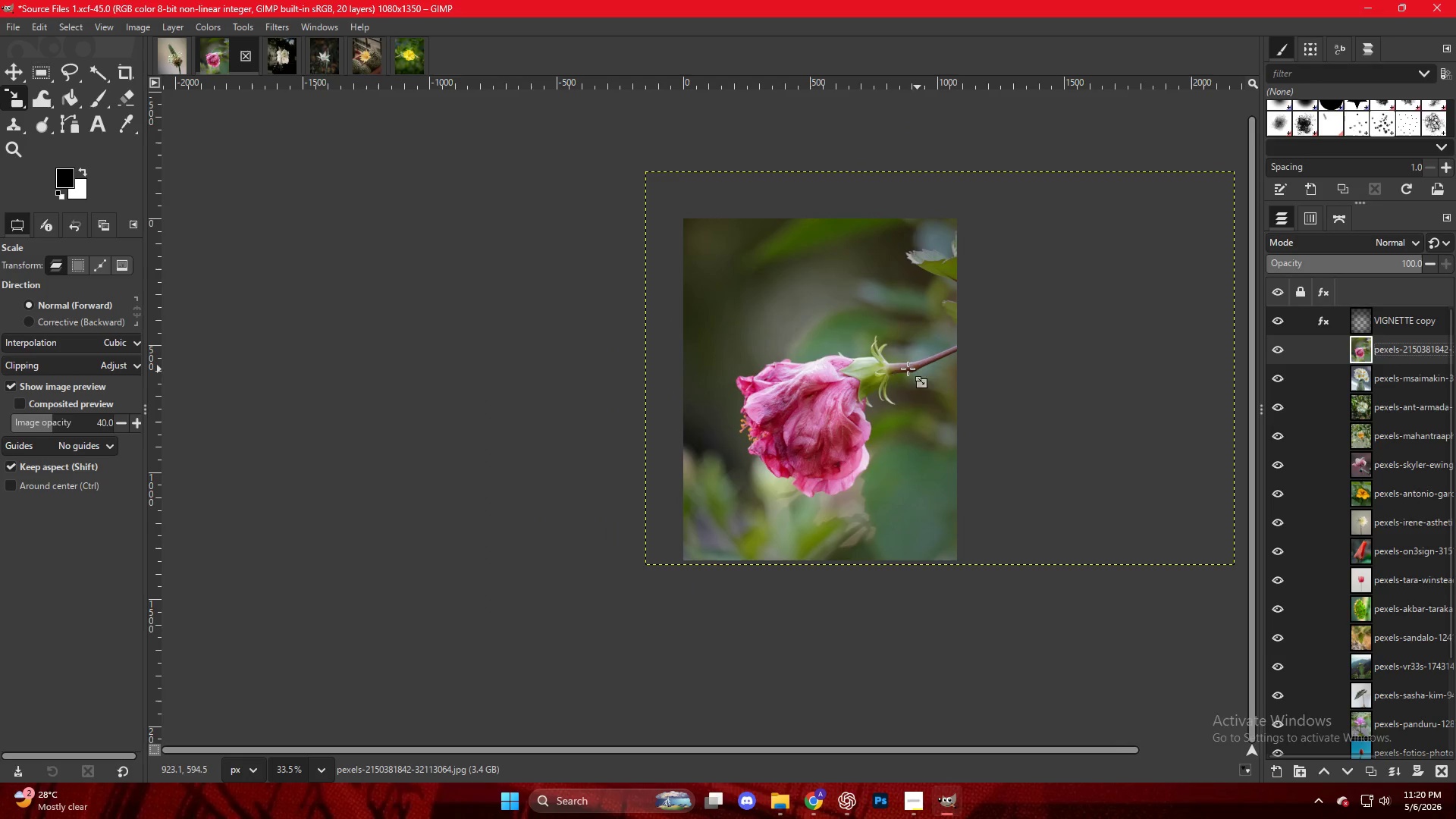 
key(Control+ControlLeft)
 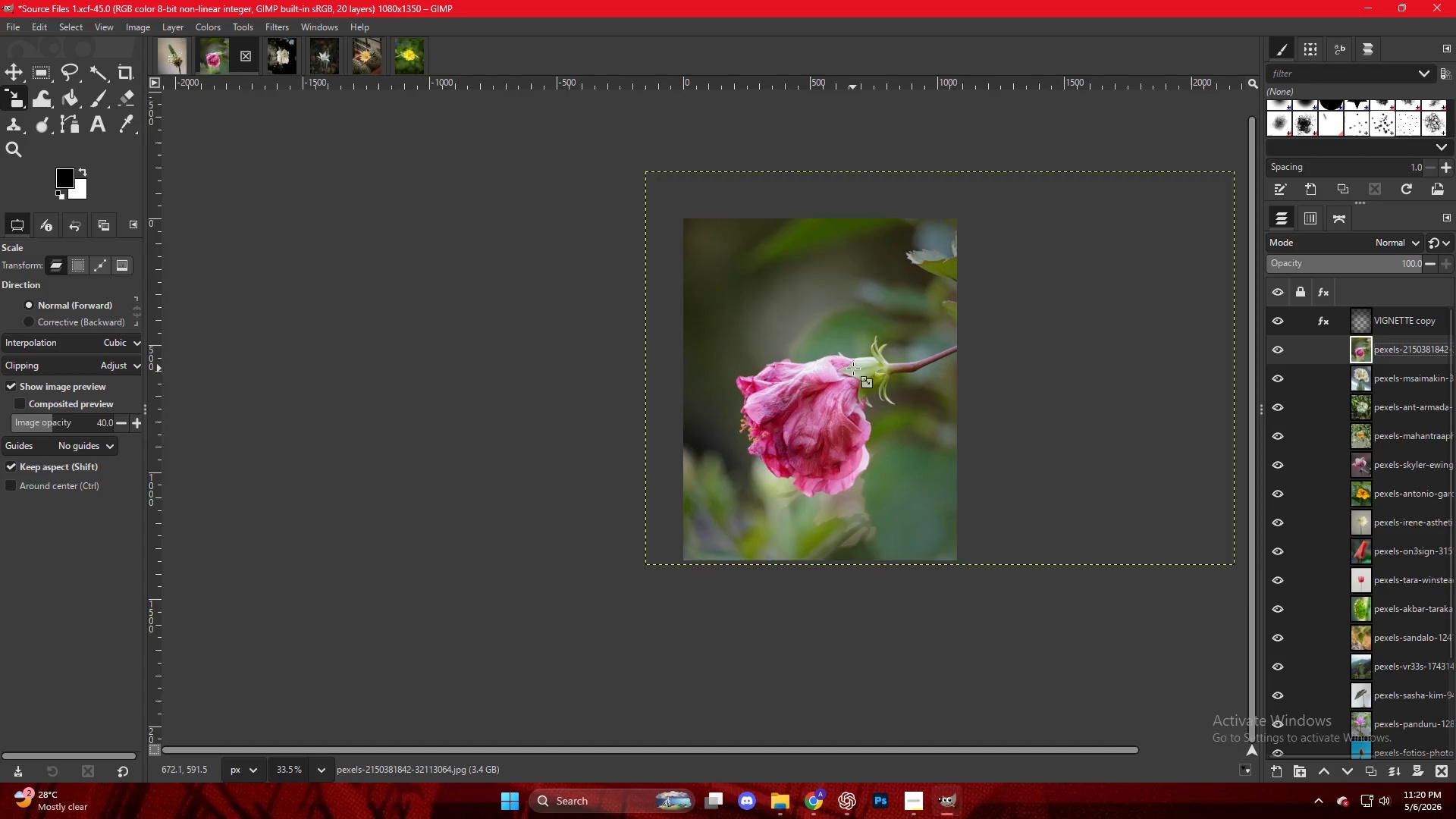 
scroll: coordinate [853, 369], scroll_direction: up, amount: 3.0
 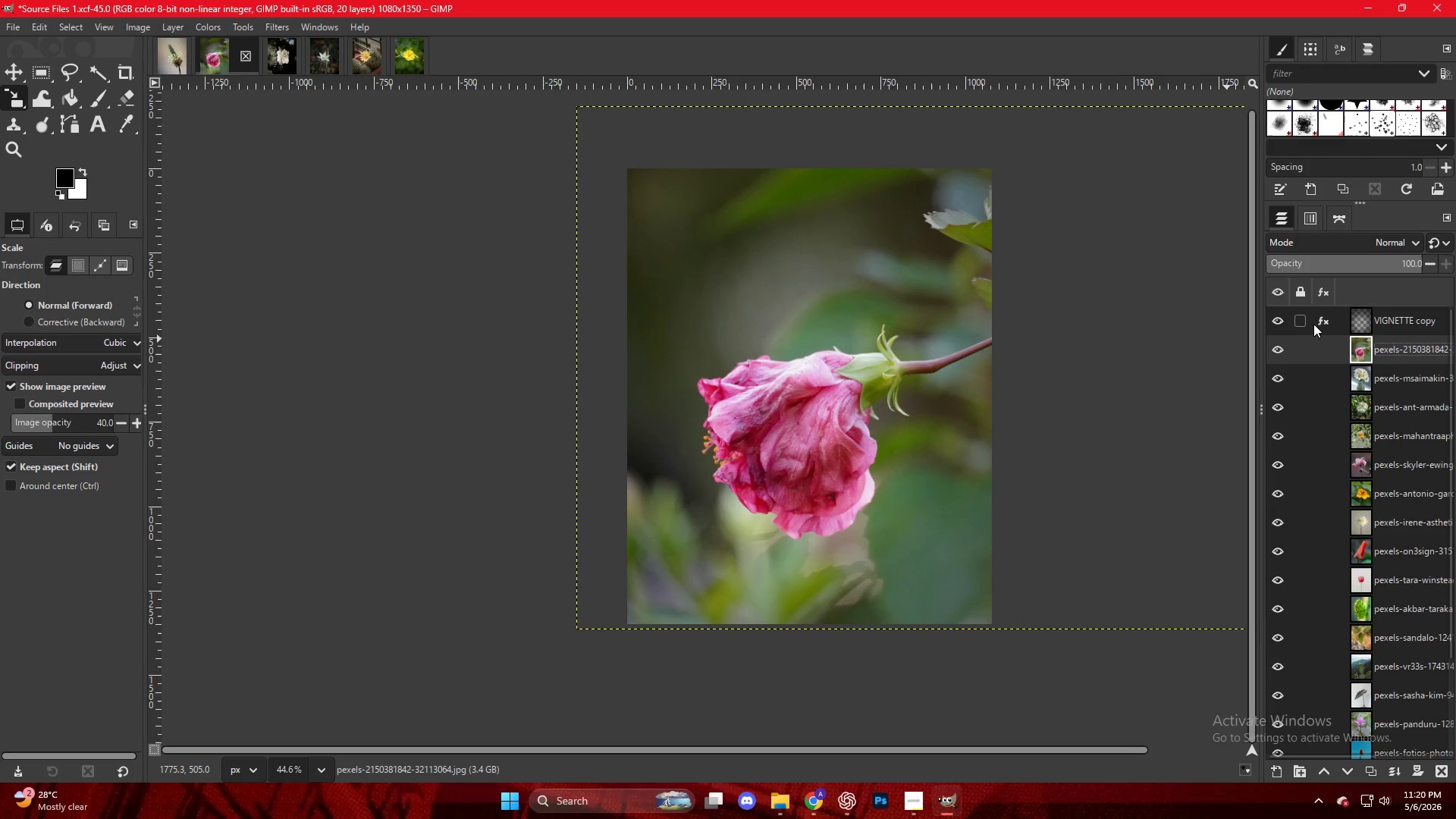 
double_click([1320, 322])
 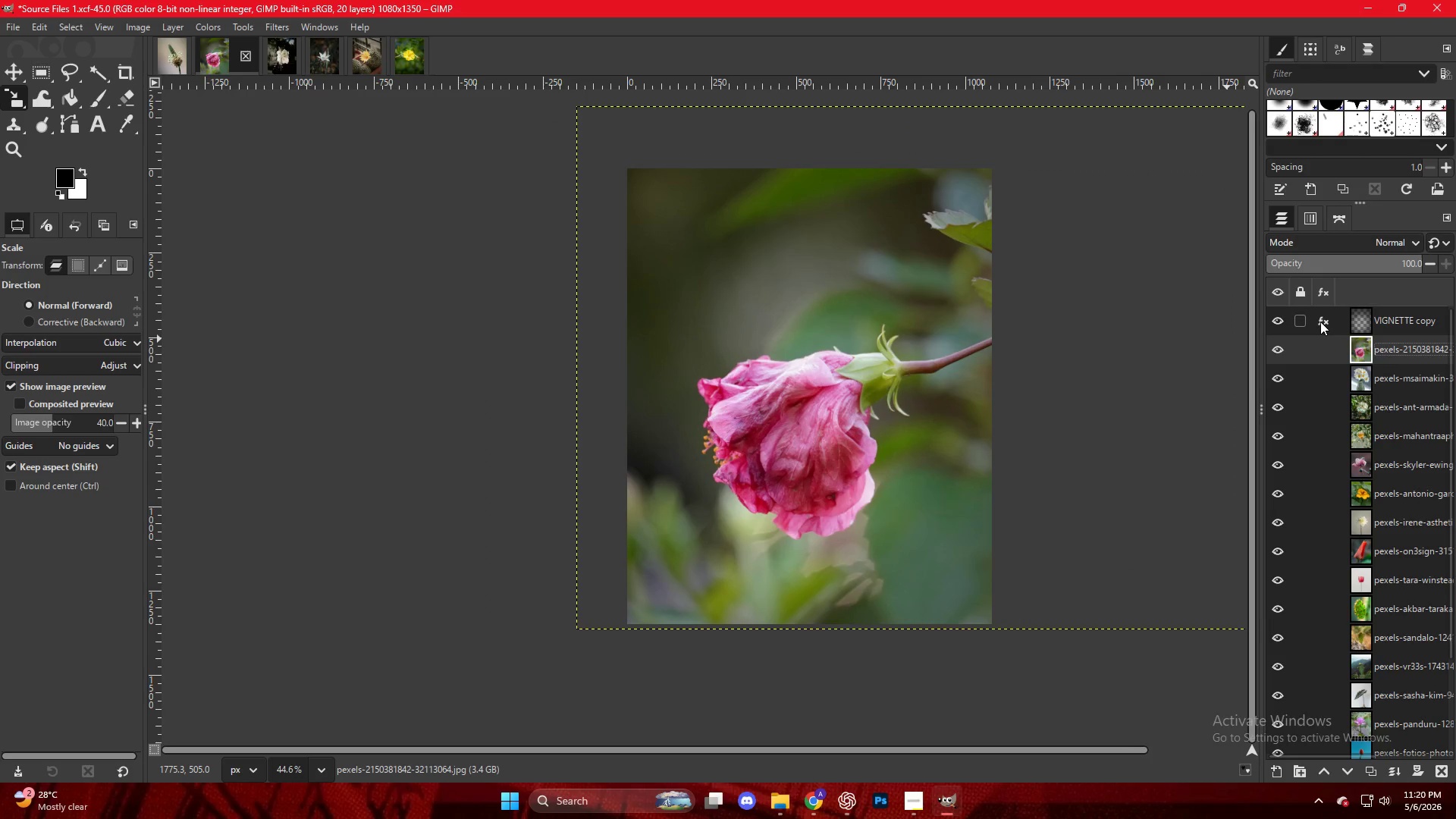 
left_click([1320, 322])
 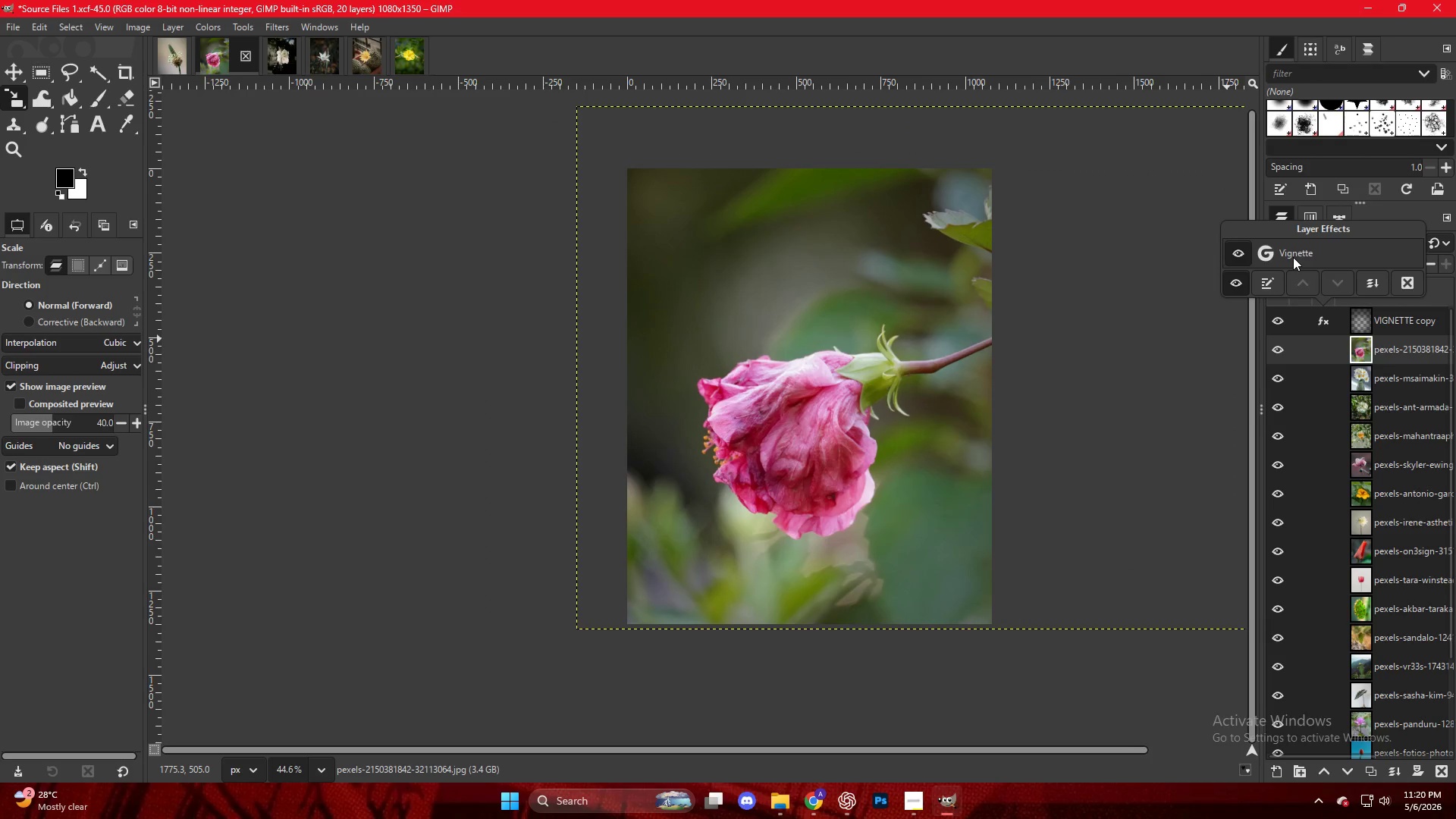 
double_click([1293, 257])
 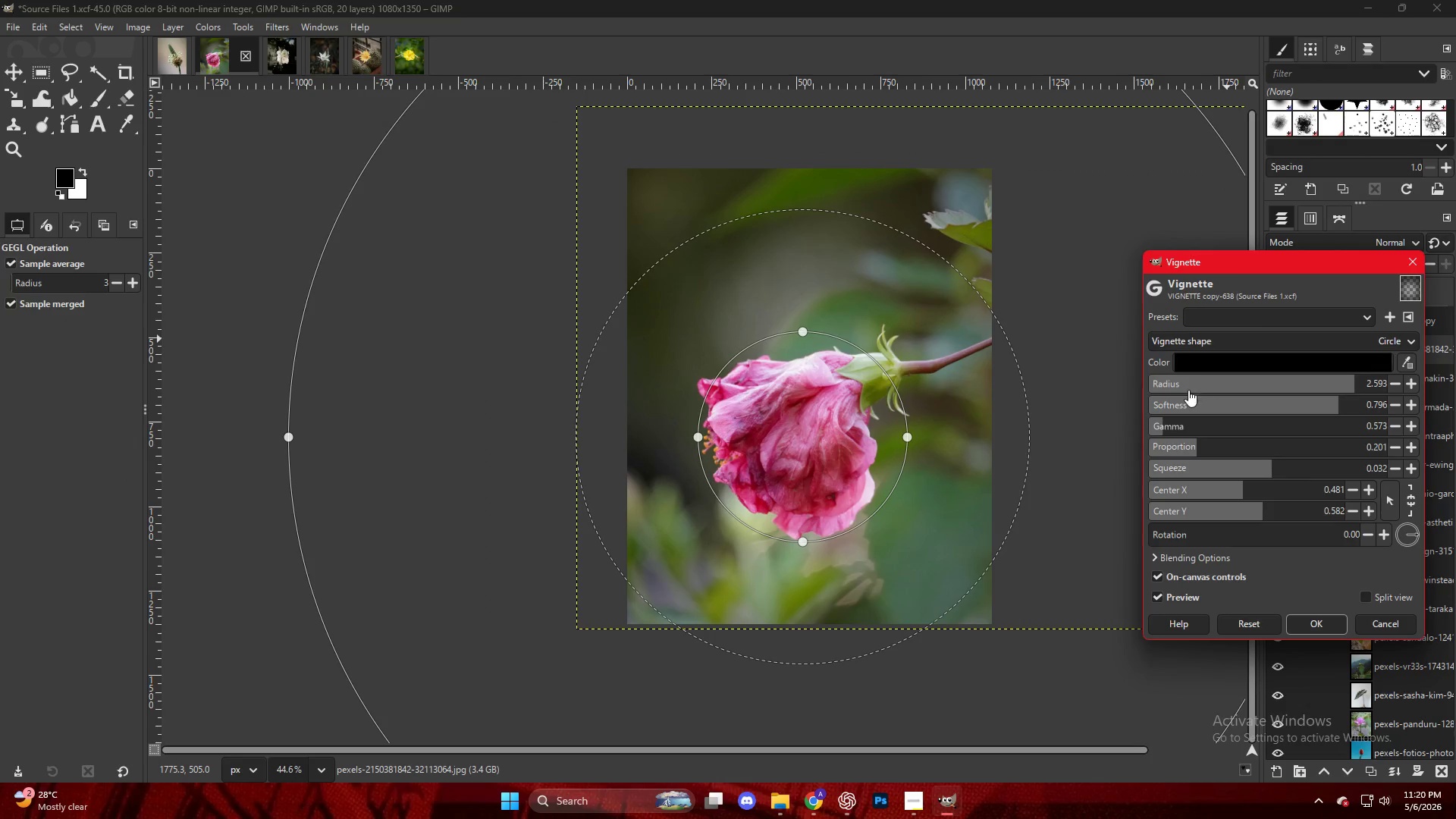 
left_click_drag(start_coordinate=[1209, 385], to_coordinate=[1296, 394])
 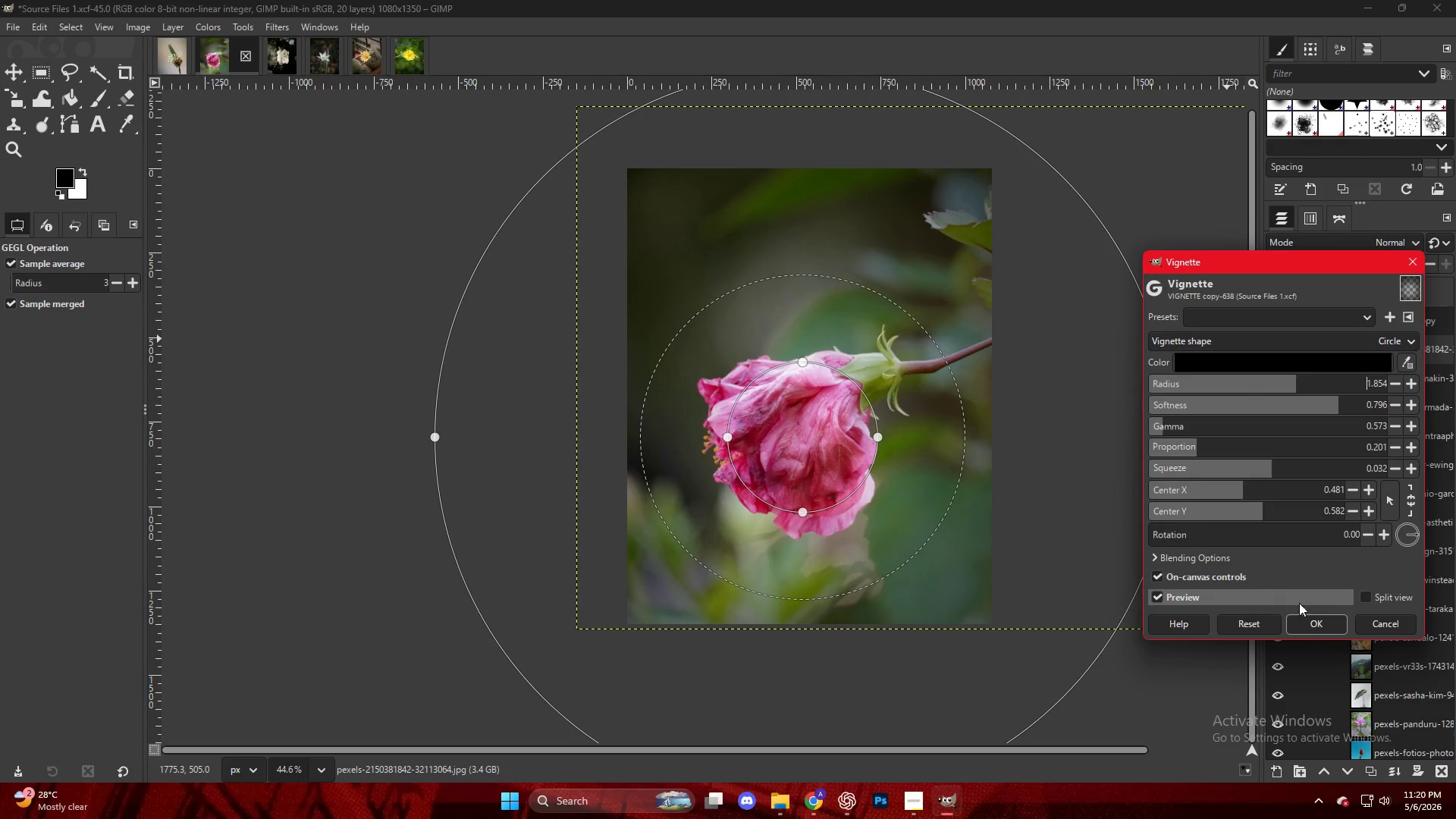 
left_click([1307, 621])
 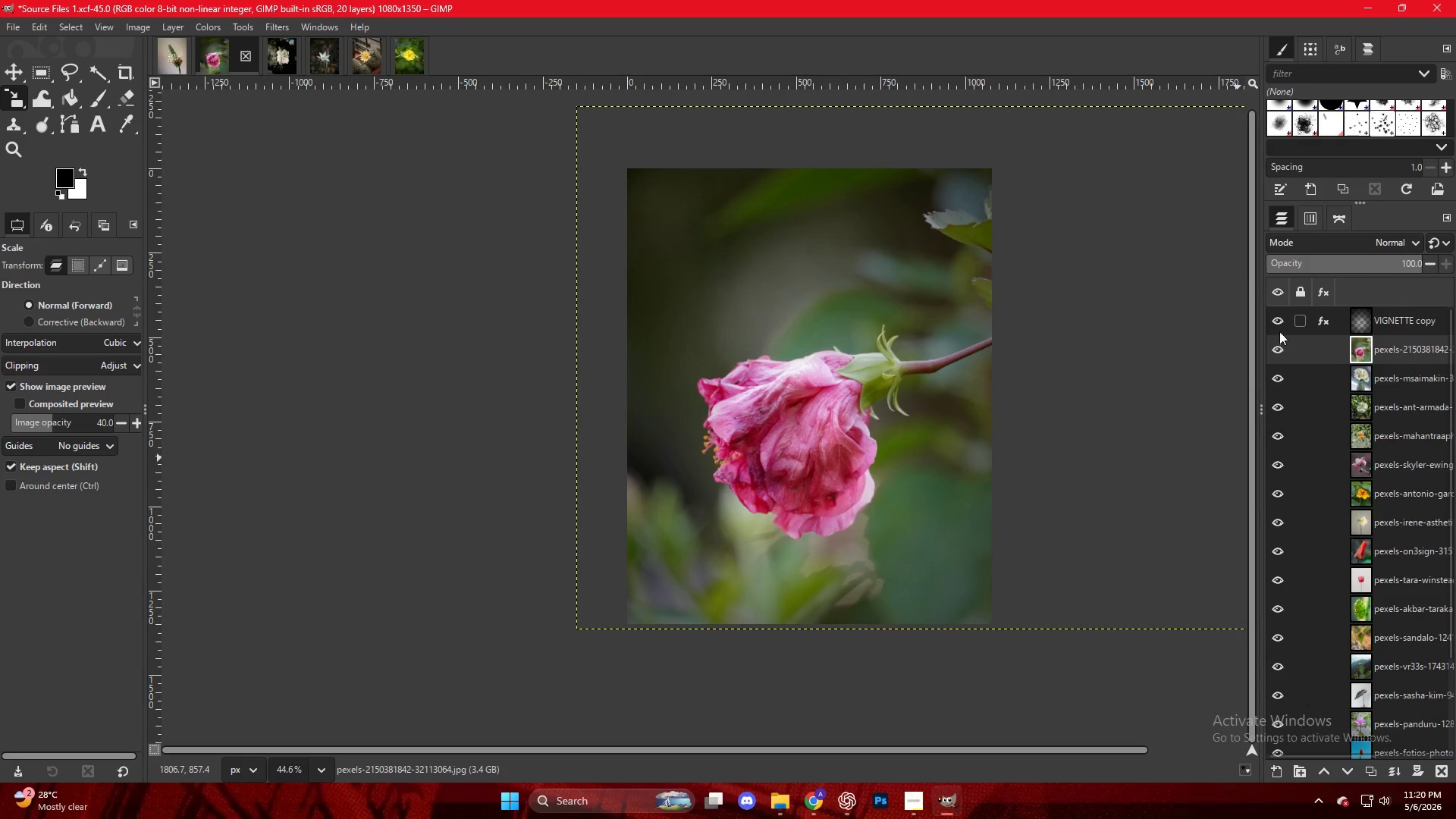 
double_click([1272, 328])
 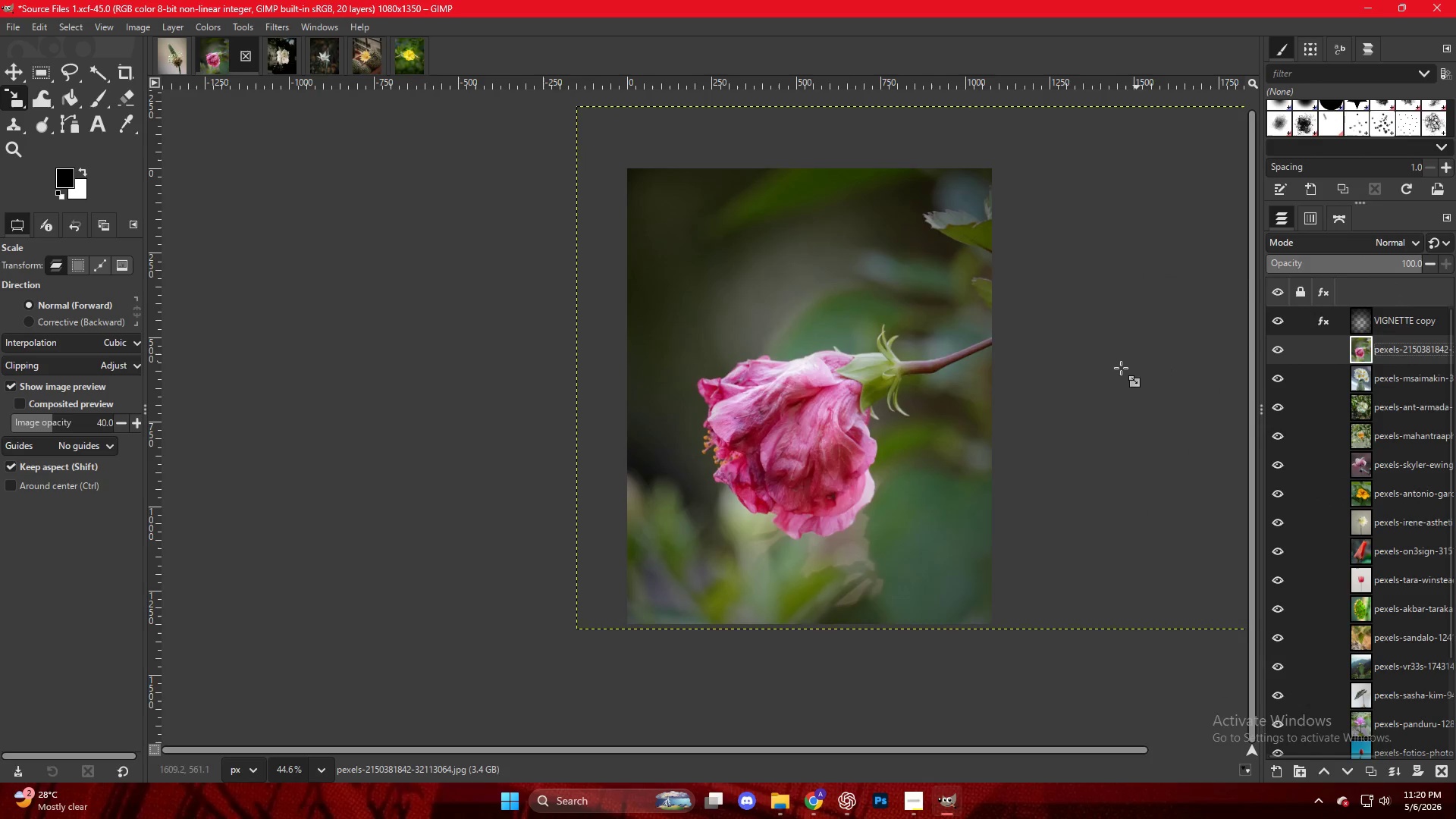 
key(Control+ControlLeft)
 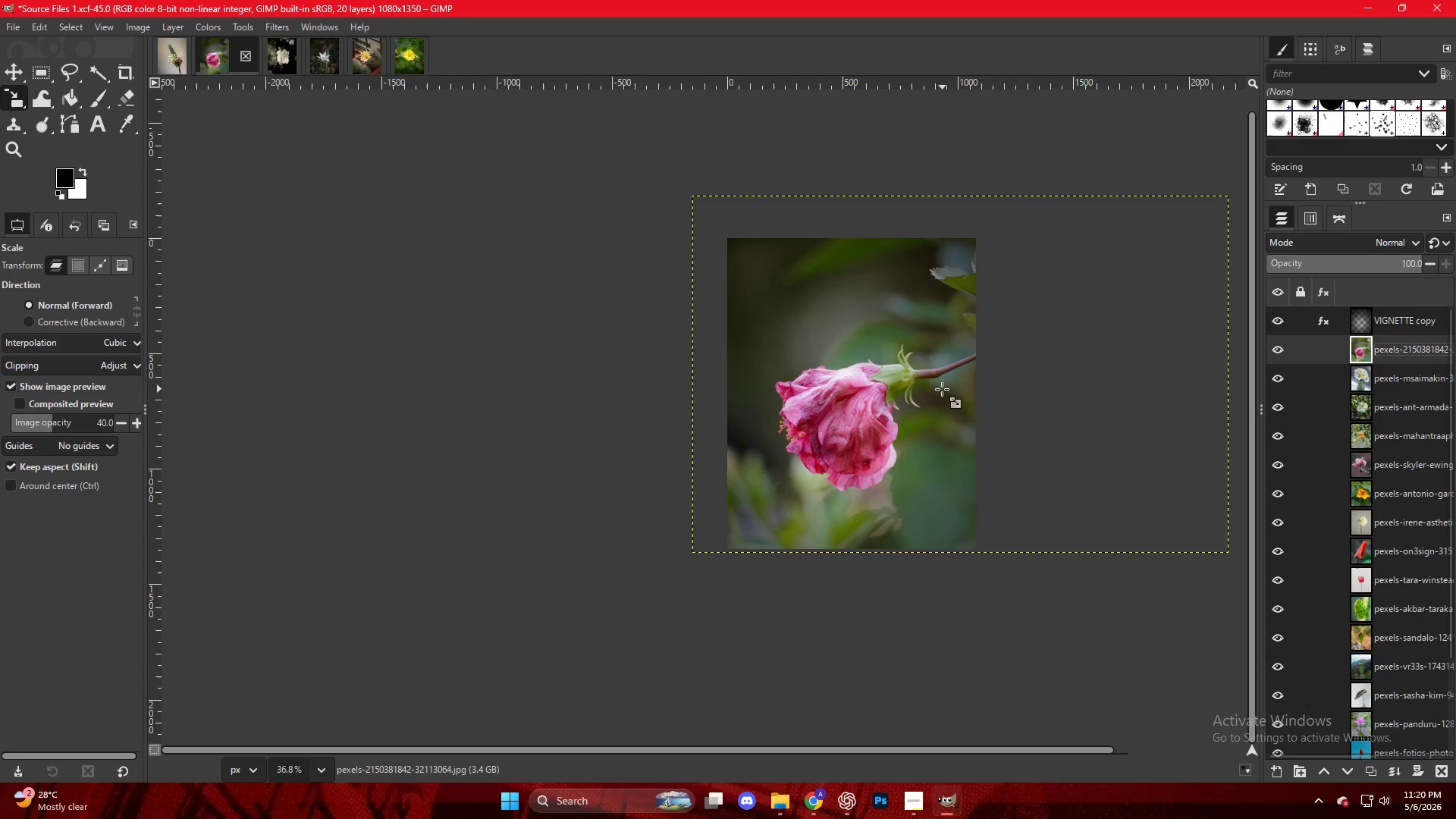 
key(Control+ControlLeft)
 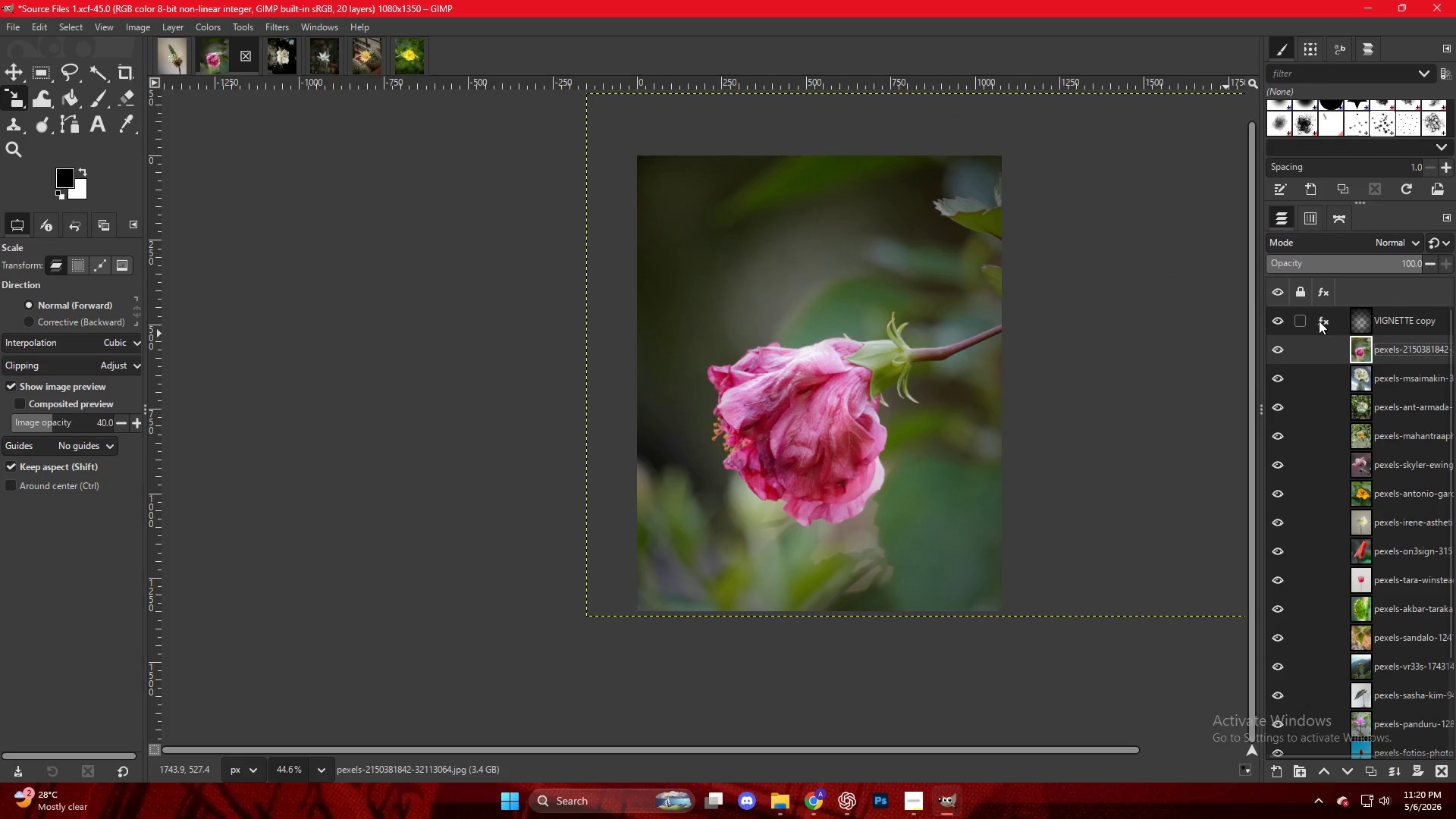 
scroll: coordinate [924, 409], scroll_direction: none, amount: 0.0
 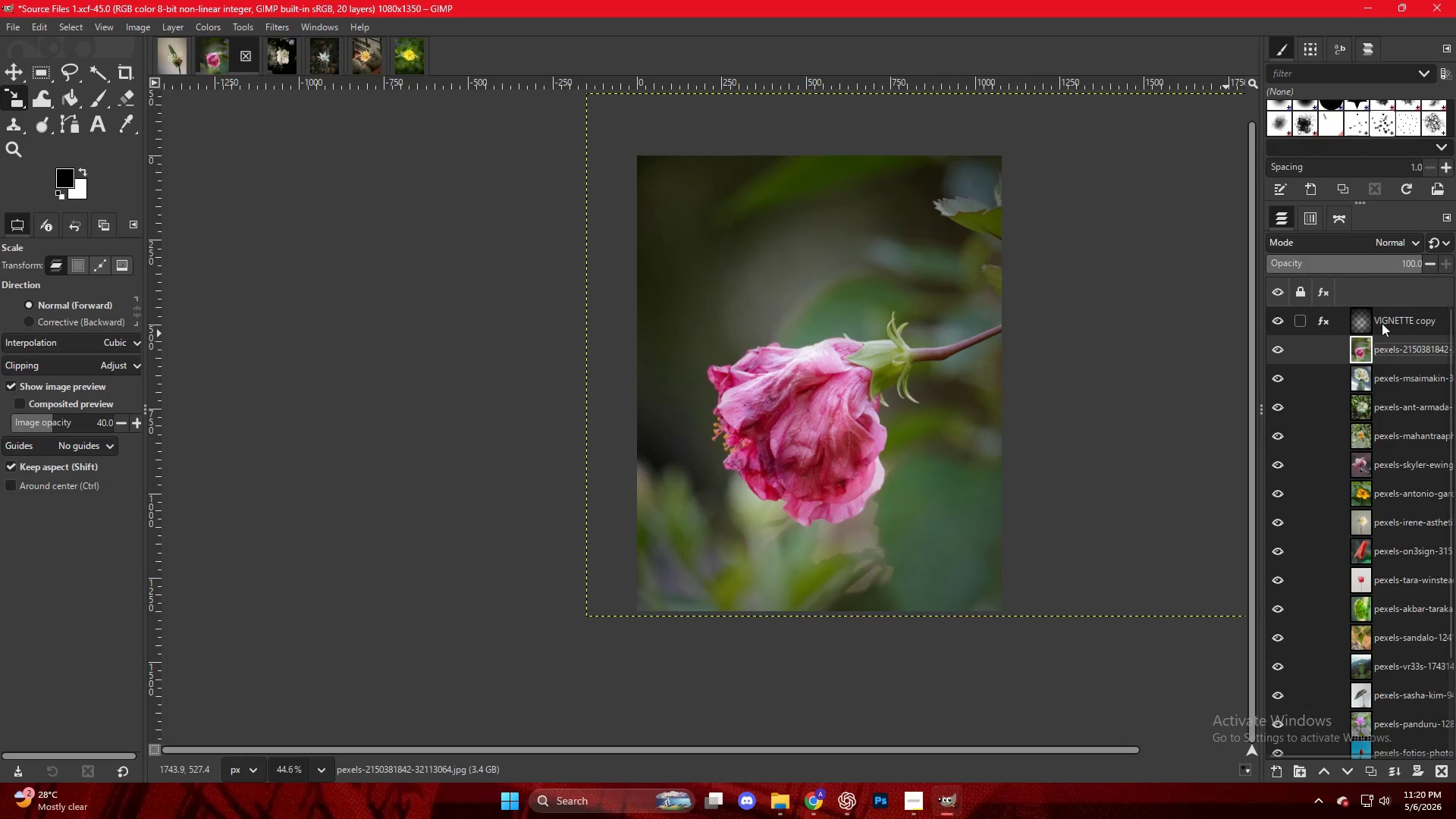 
double_click([1319, 321])
 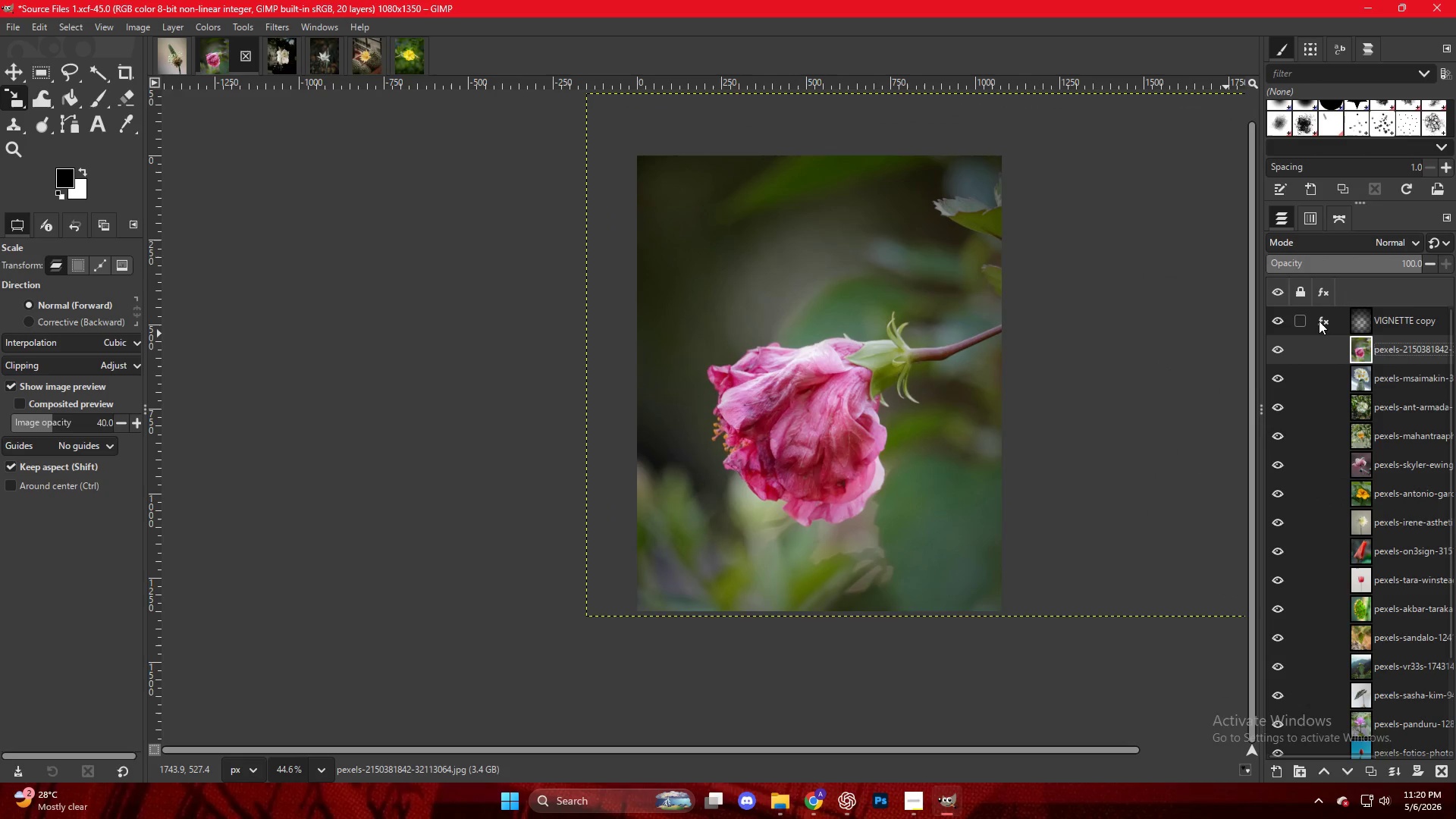 
triple_click([1319, 321])
 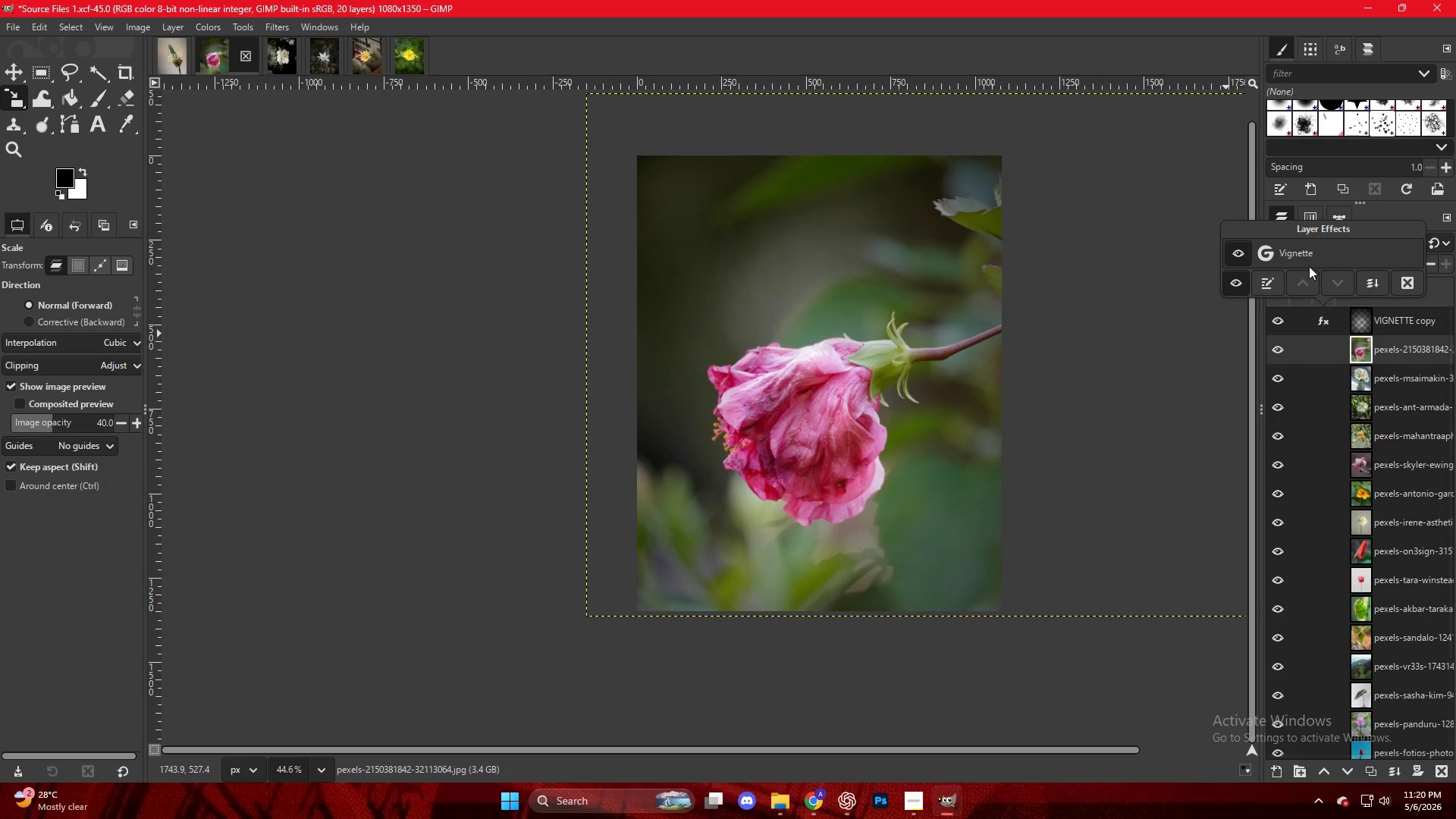 
left_click([1306, 259])
 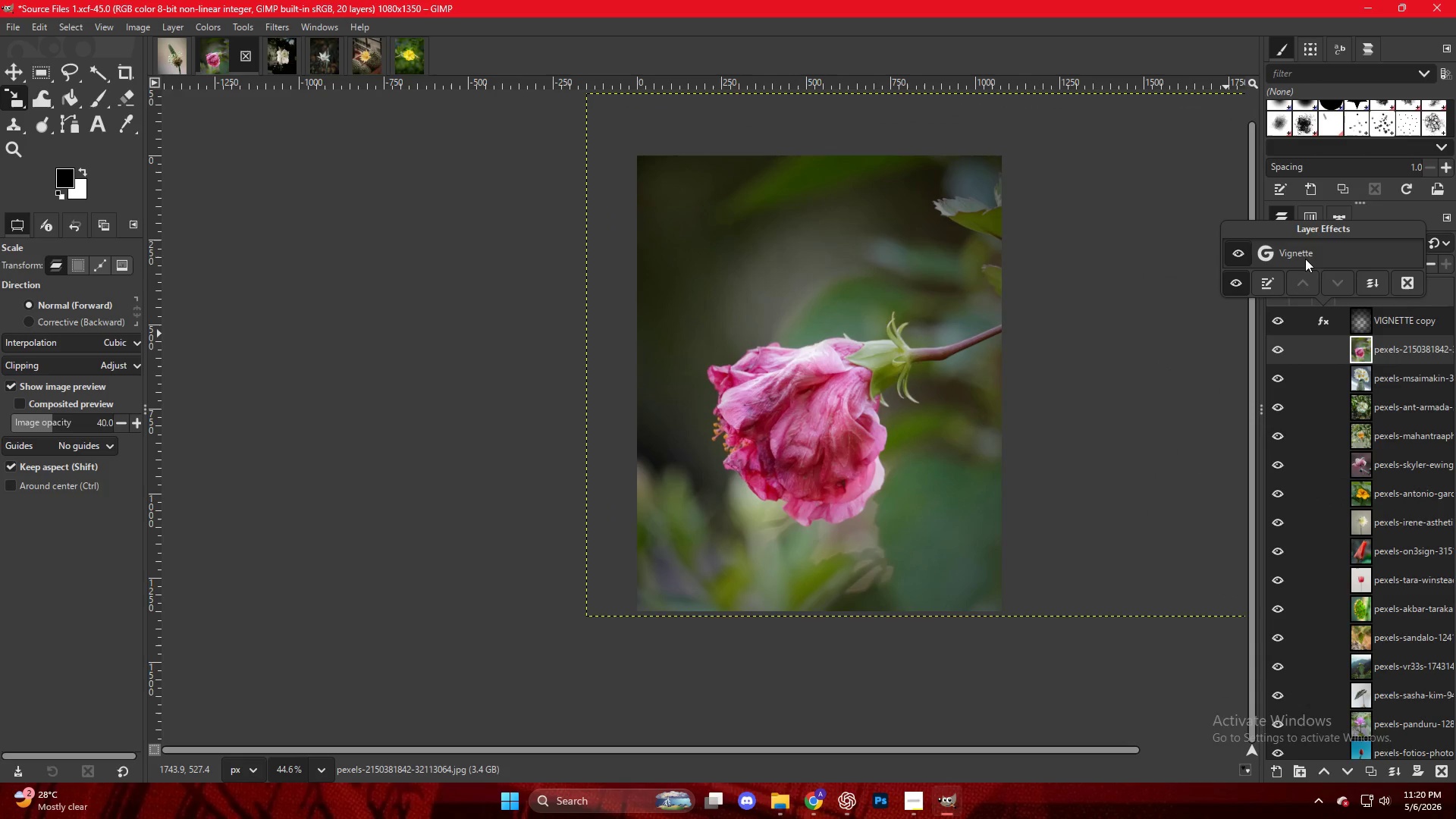 
double_click([1305, 259])
 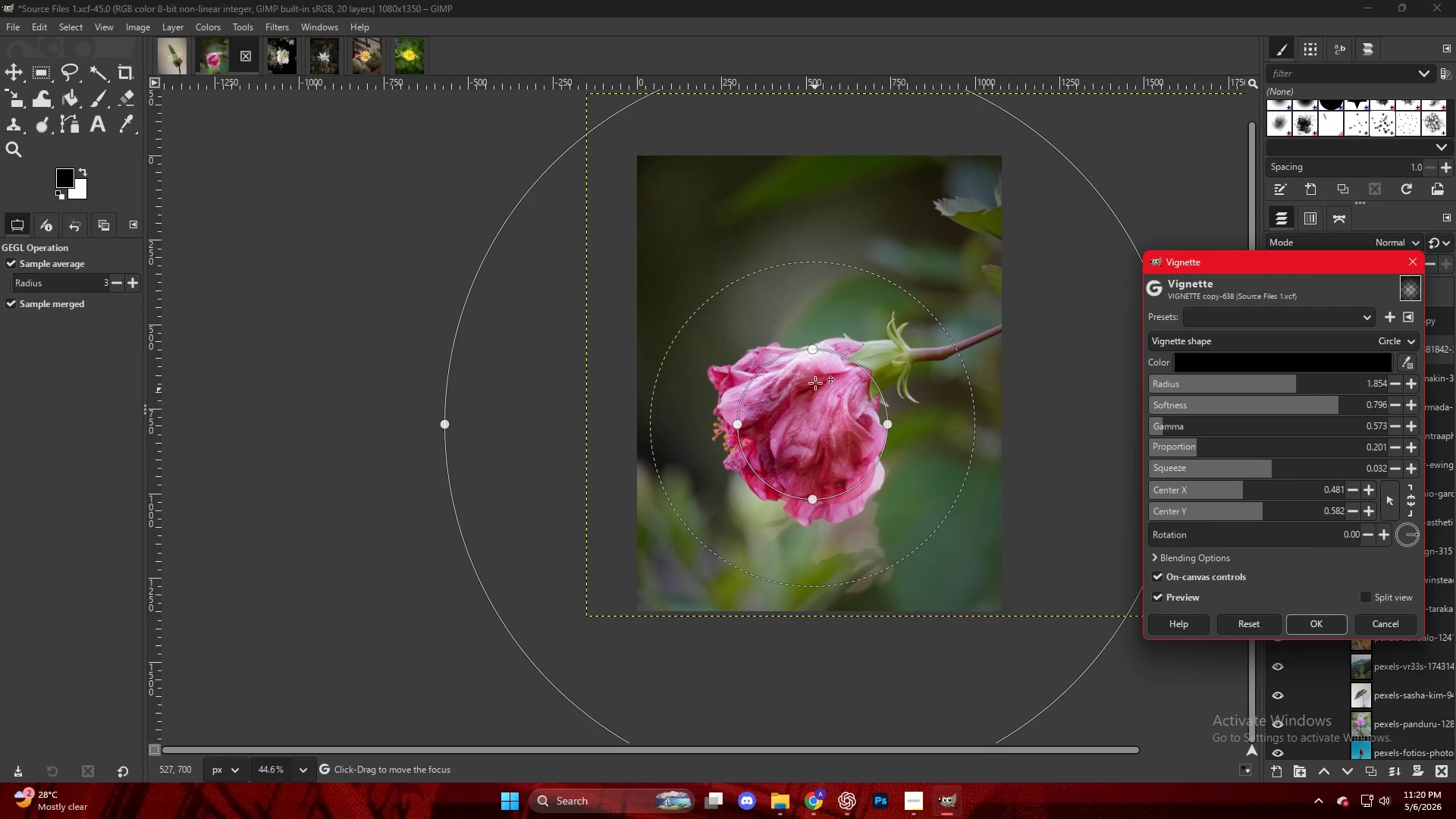 
left_click_drag(start_coordinate=[814, 358], to_coordinate=[894, 345])
 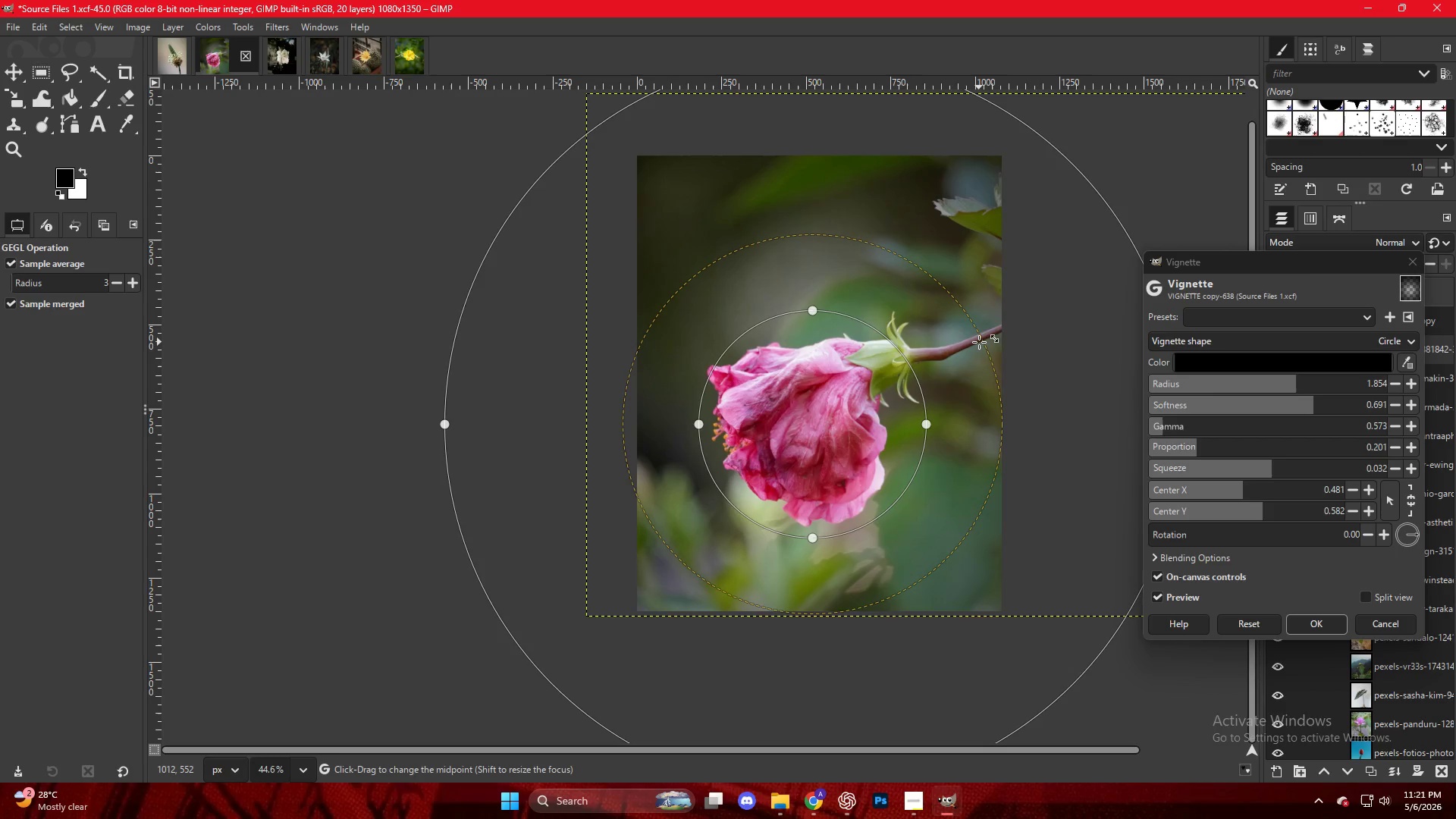 
left_click_drag(start_coordinate=[979, 342], to_coordinate=[966, 343])
 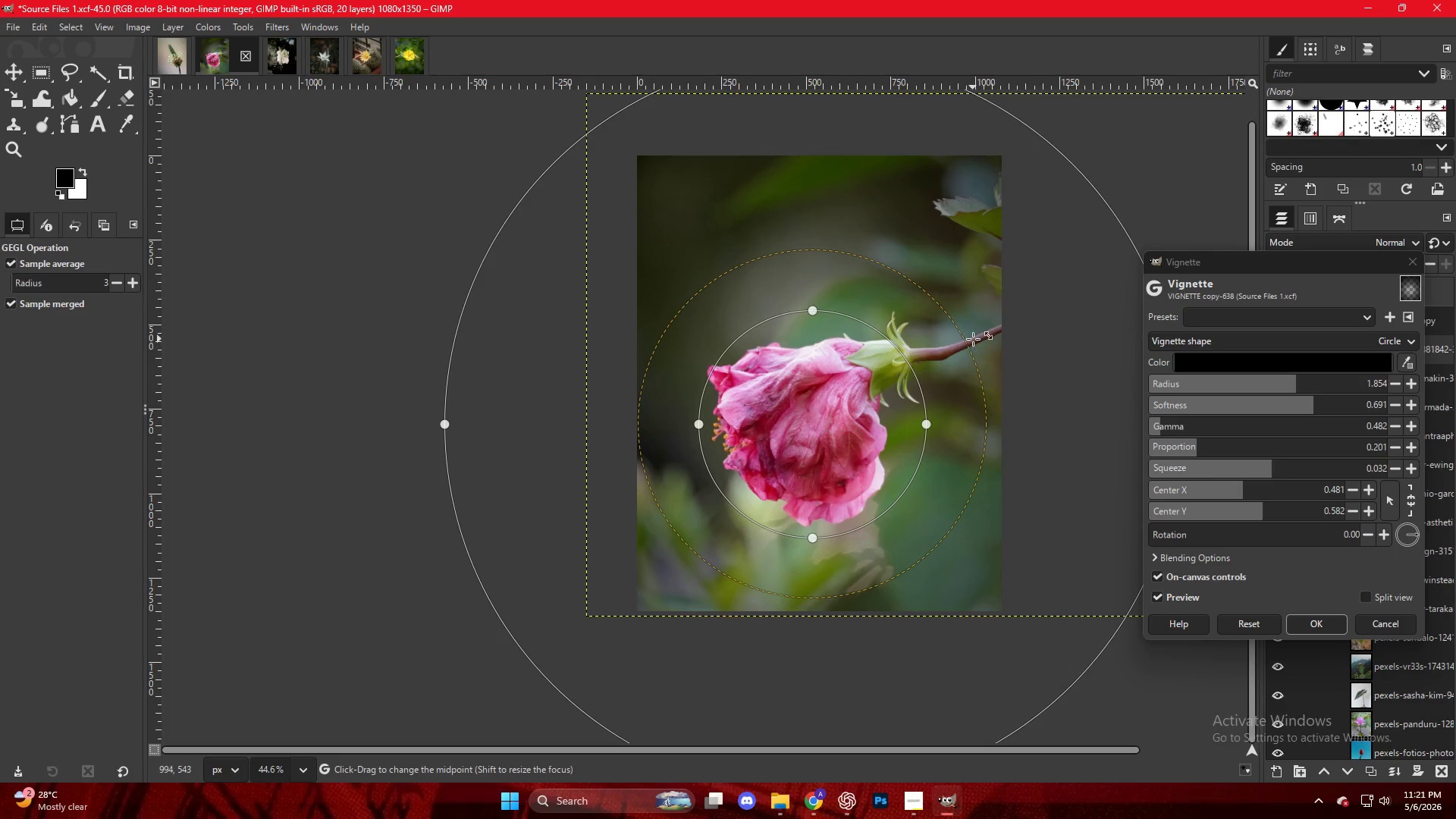 
key(NumpadEnter)
 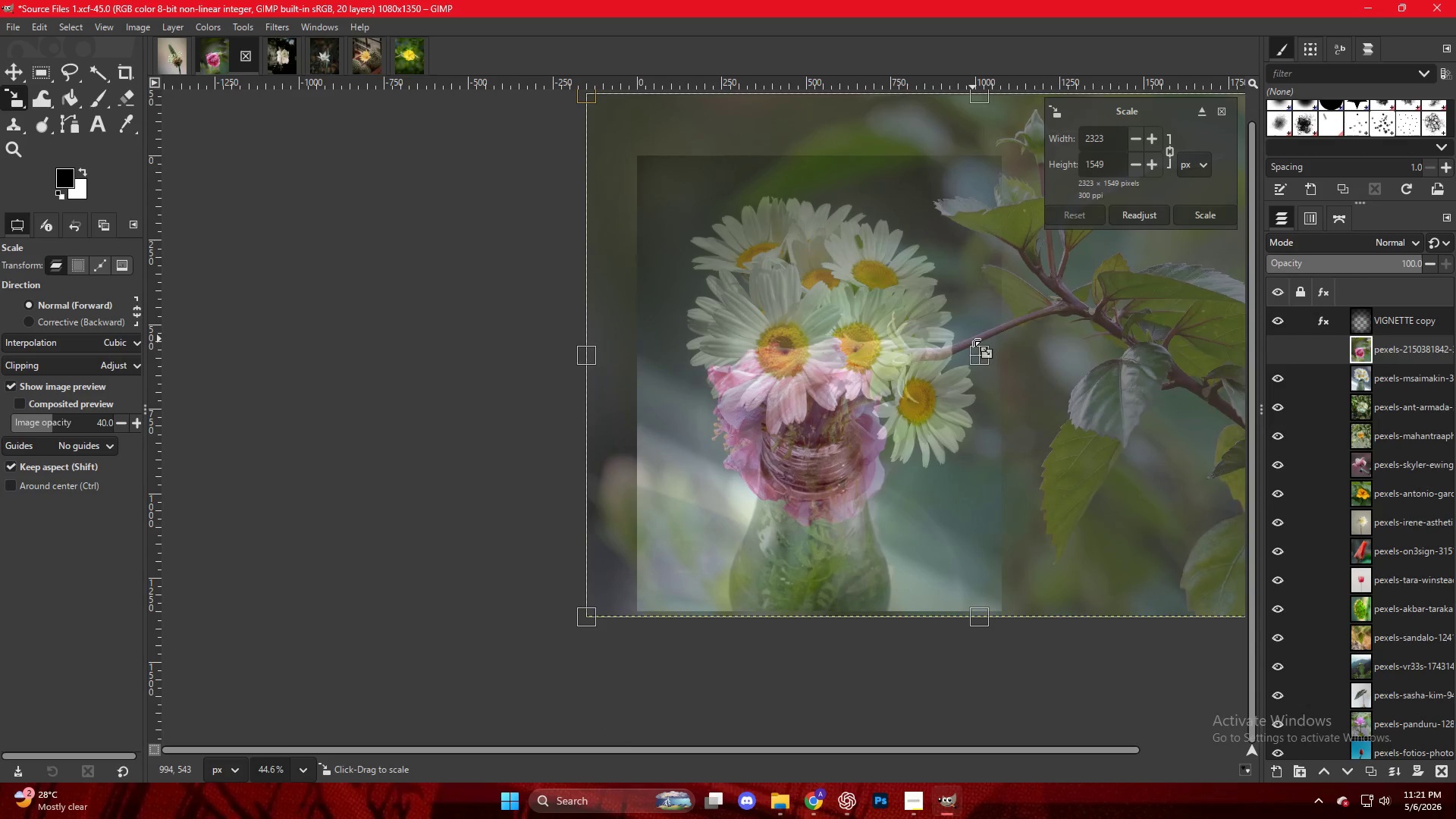 
key(NumpadEnter)
 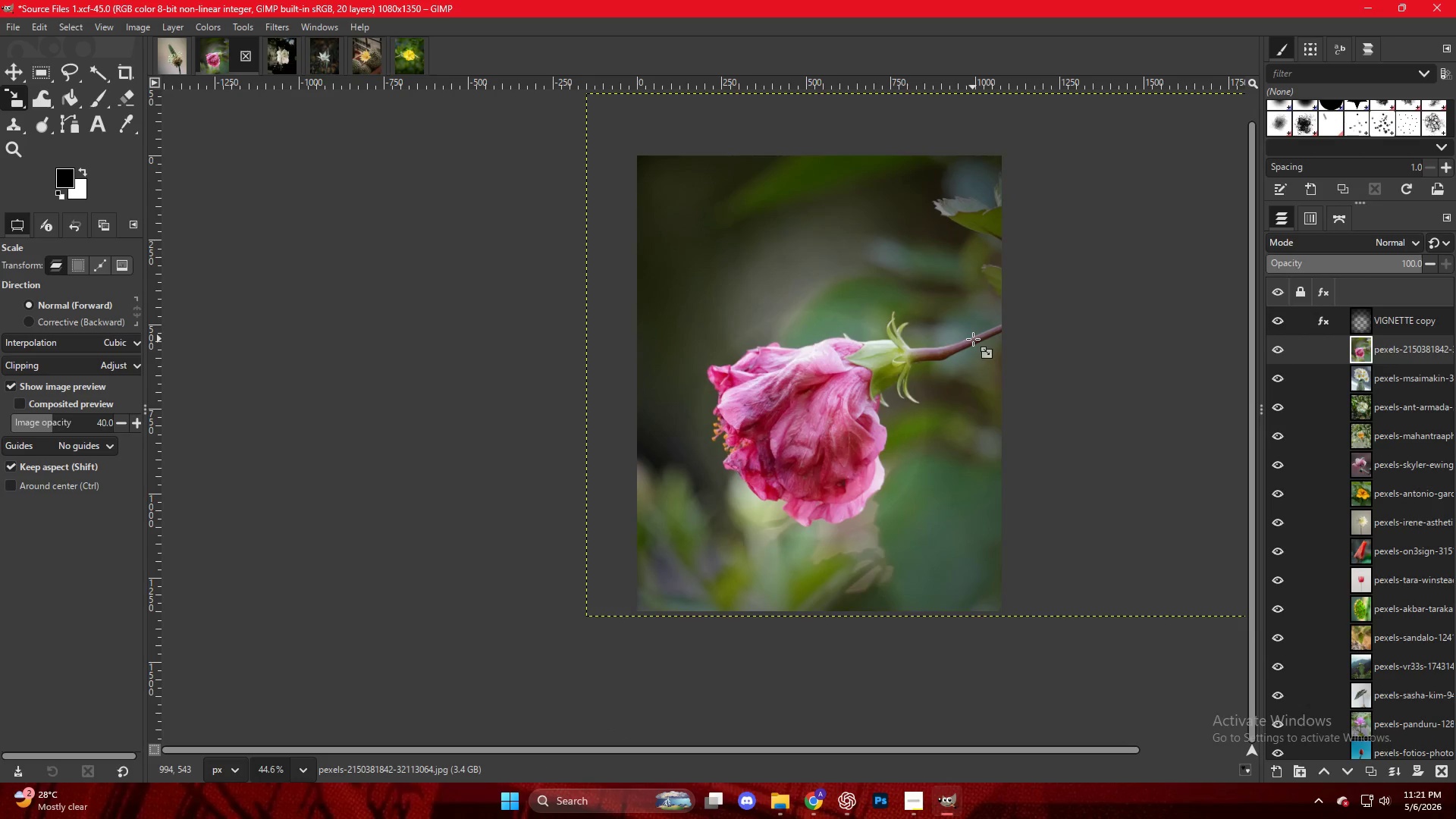 
hold_key(key=ControlLeft, duration=0.45)
scroll: coordinate [877, 433], scroll_direction: up, amount: 4.0
 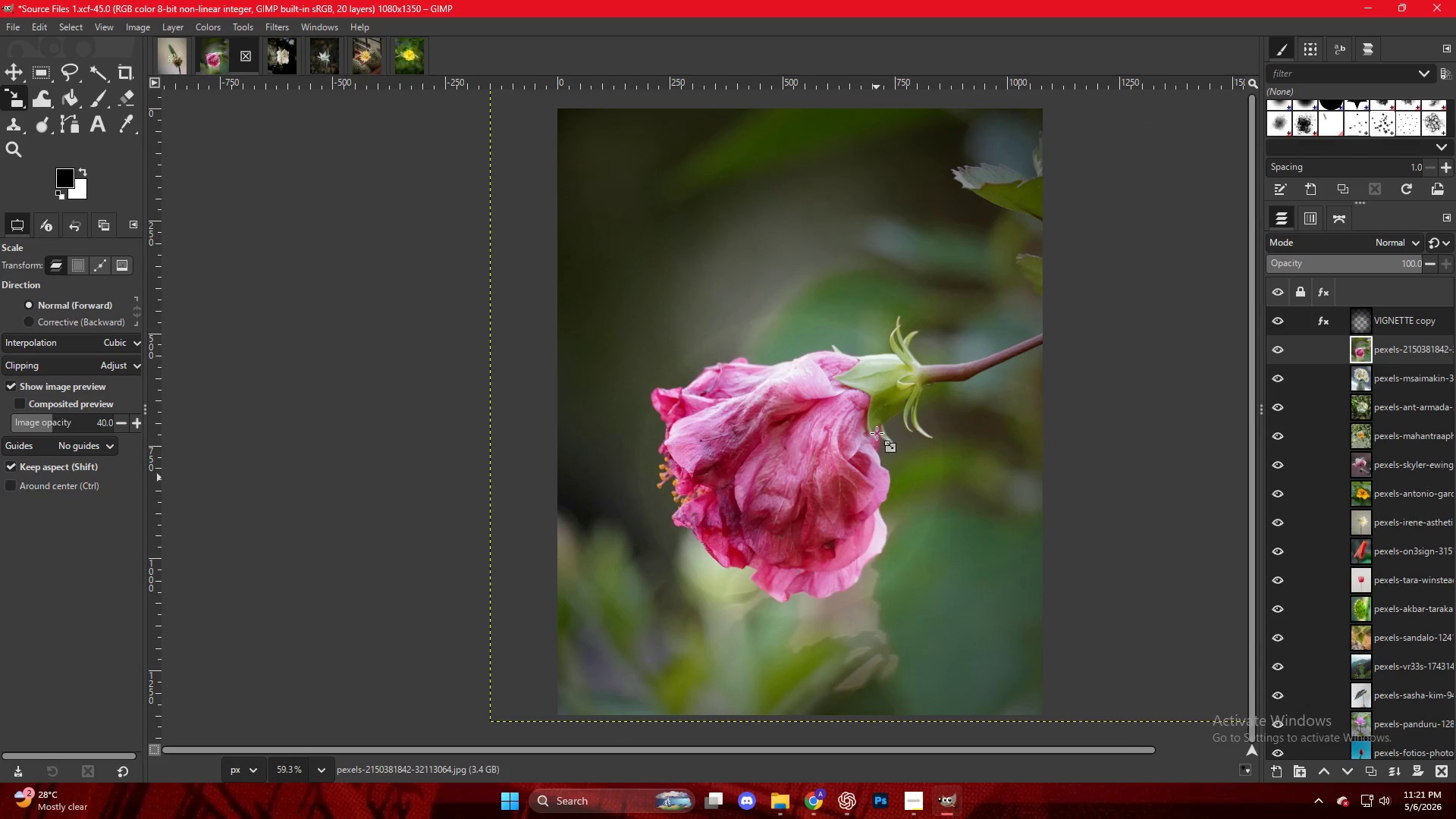 
key(Shift+ShiftLeft)
 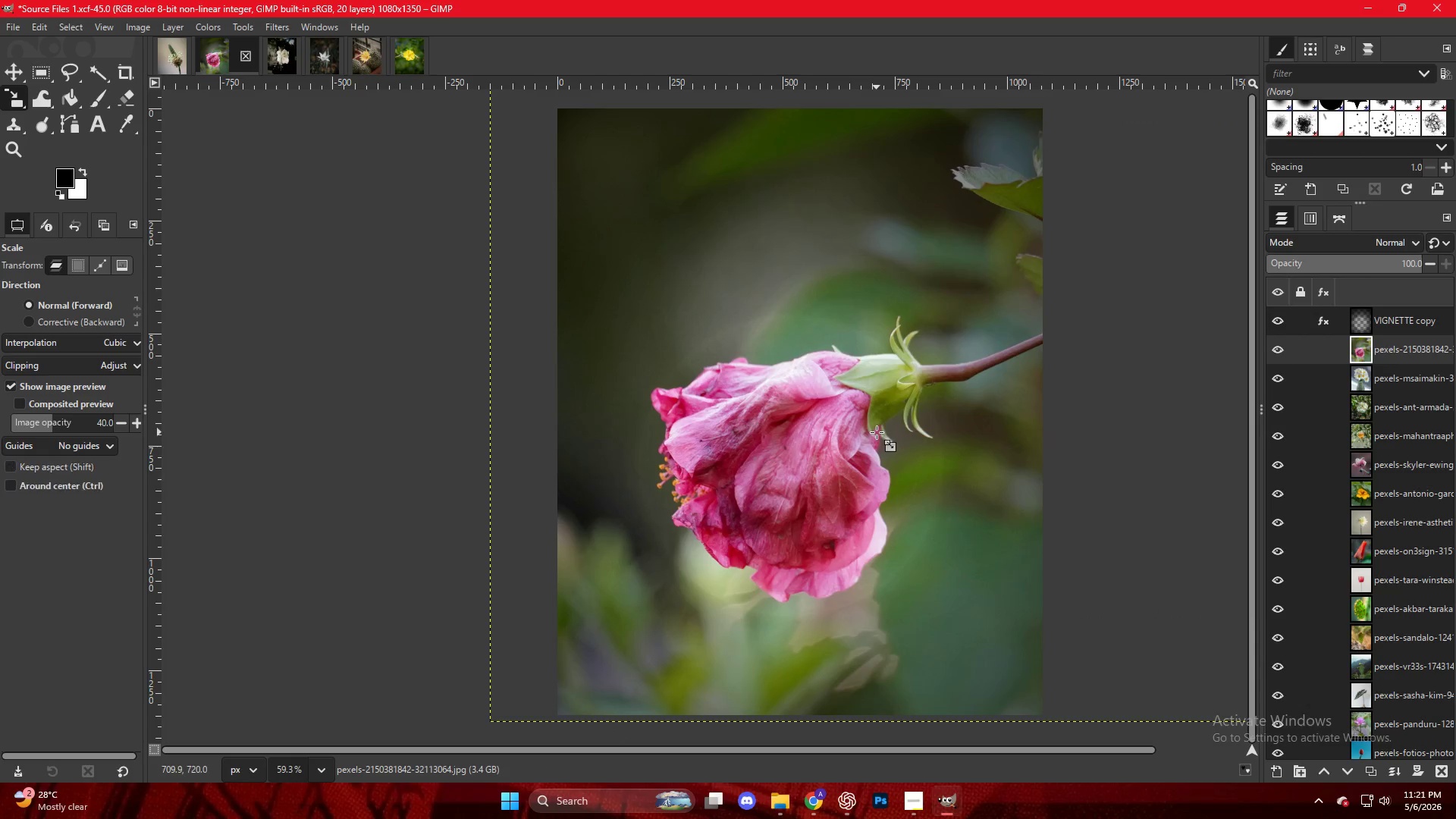 
key(Control+Shift+ControlLeft)
 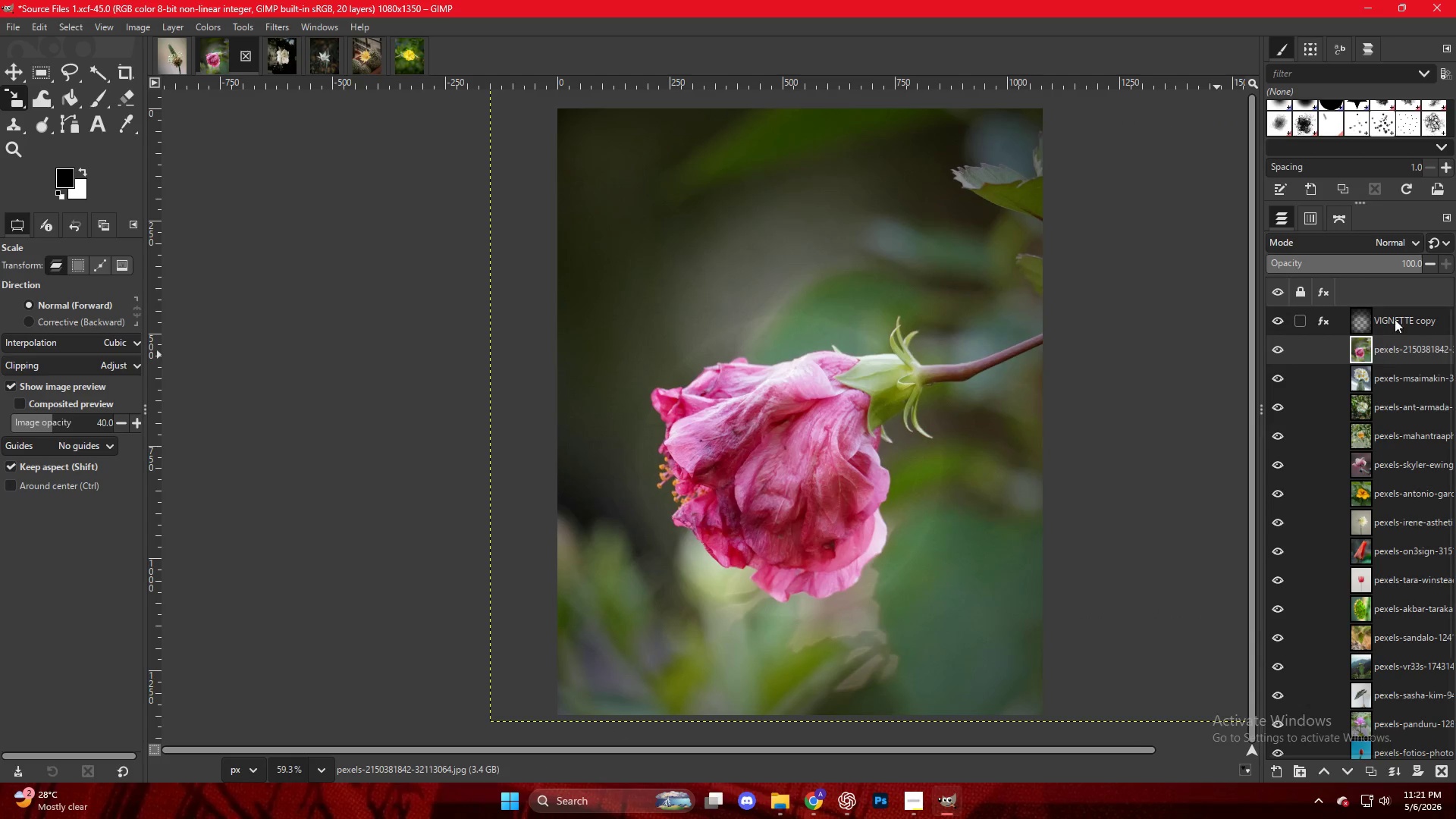 
left_click([1322, 323])
 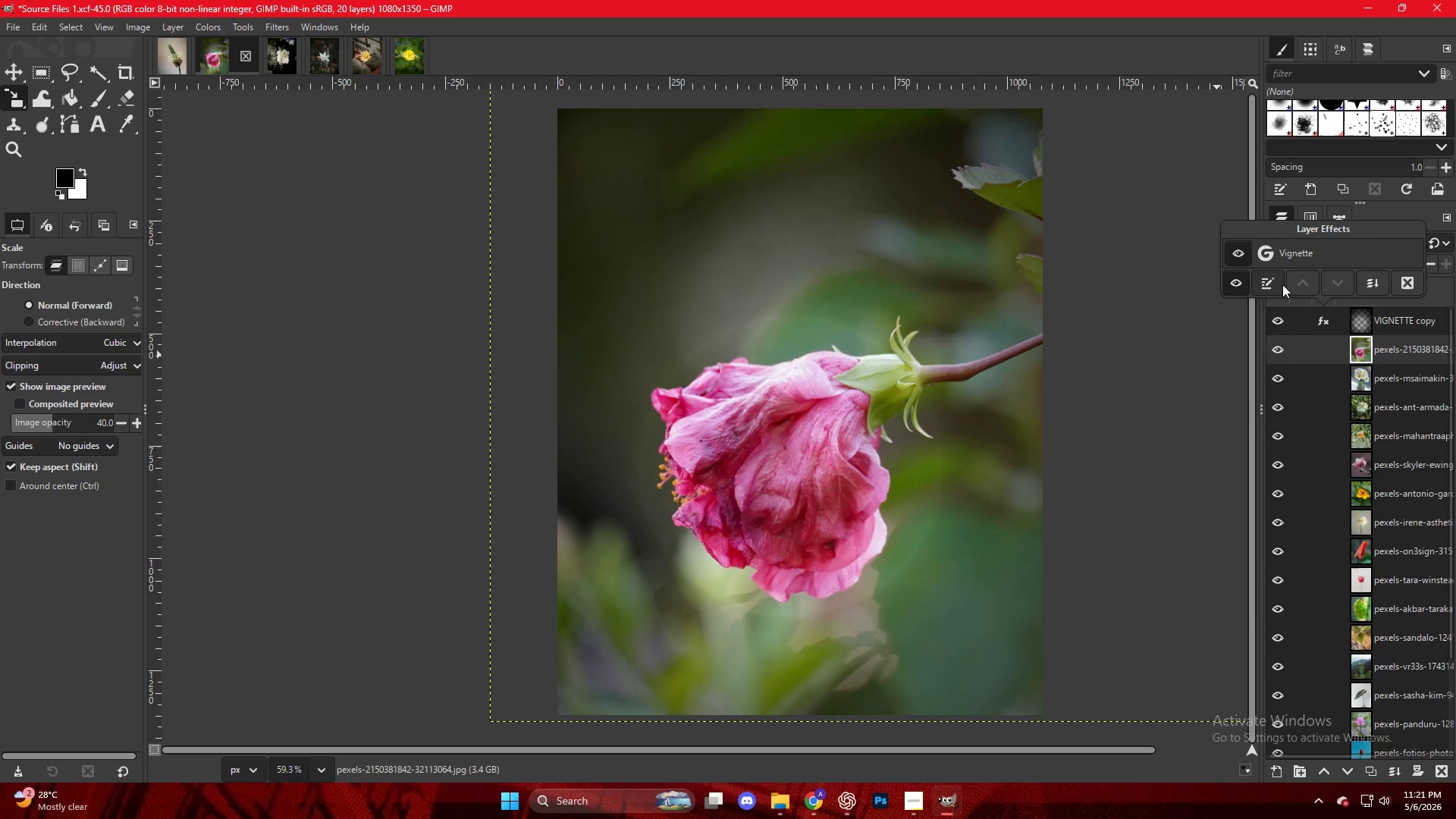 
left_click([1287, 253])
 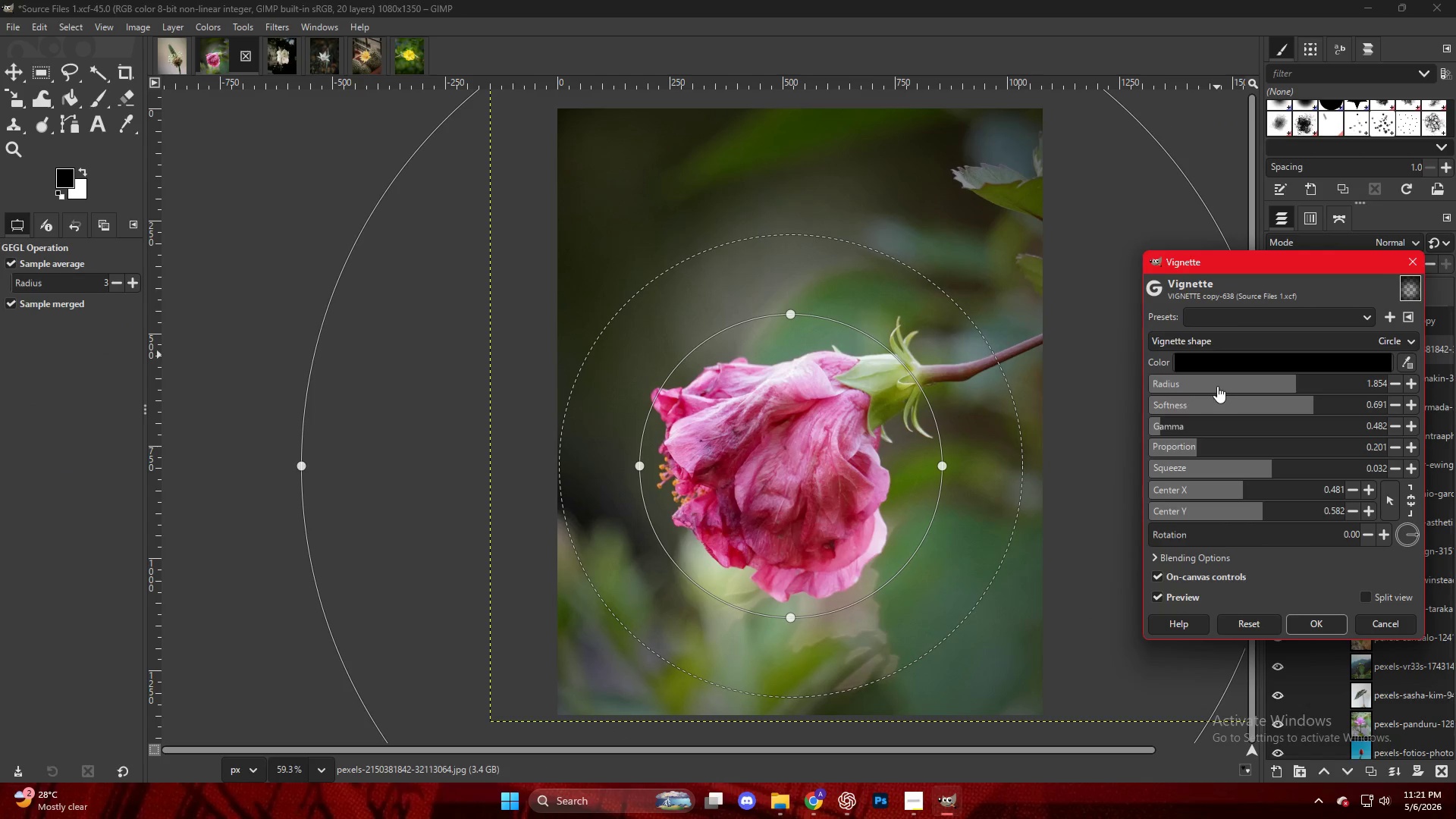 
left_click_drag(start_coordinate=[1164, 422], to_coordinate=[1169, 422])
 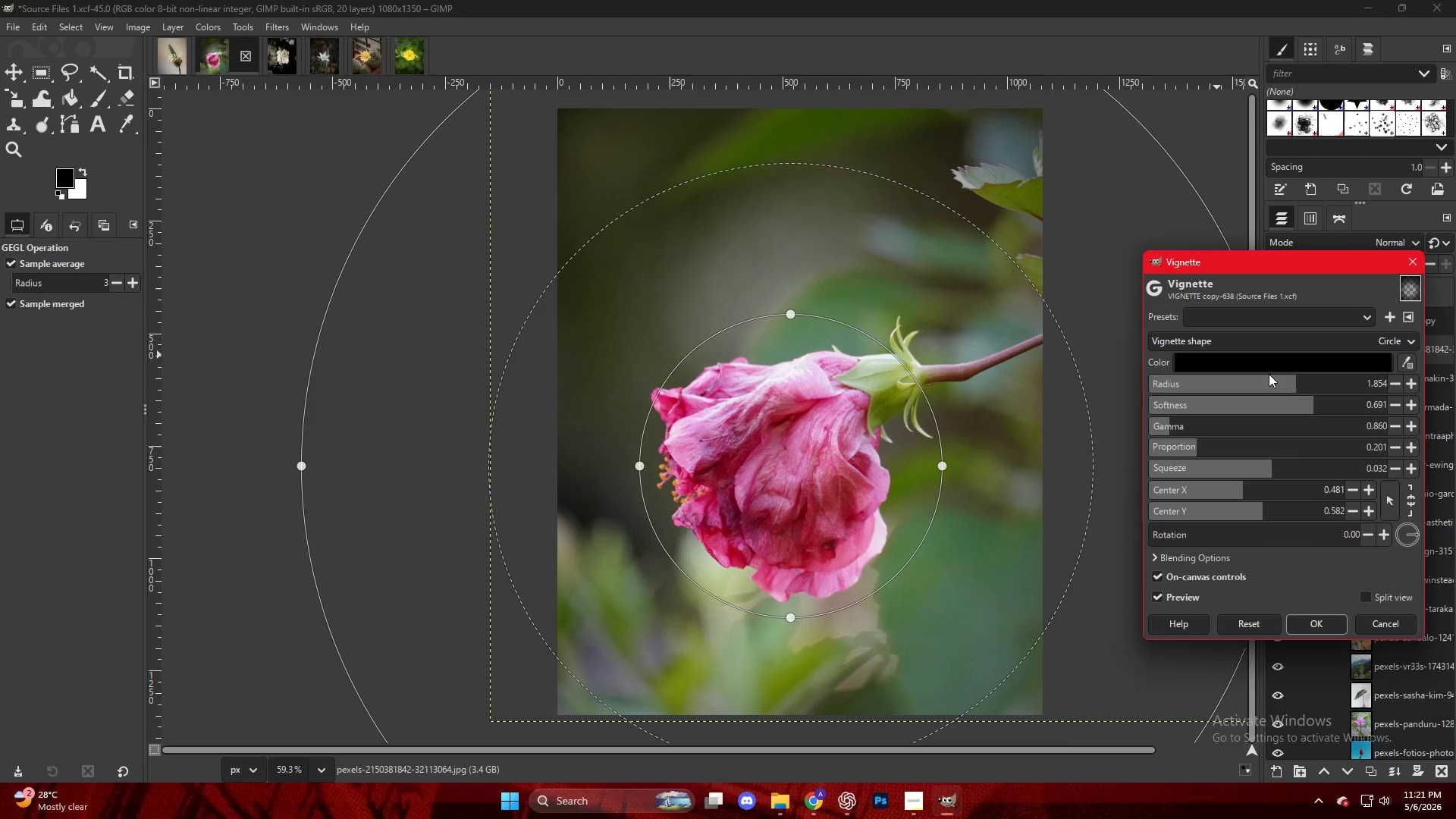 
left_click_drag(start_coordinate=[1266, 378], to_coordinate=[1273, 383])
 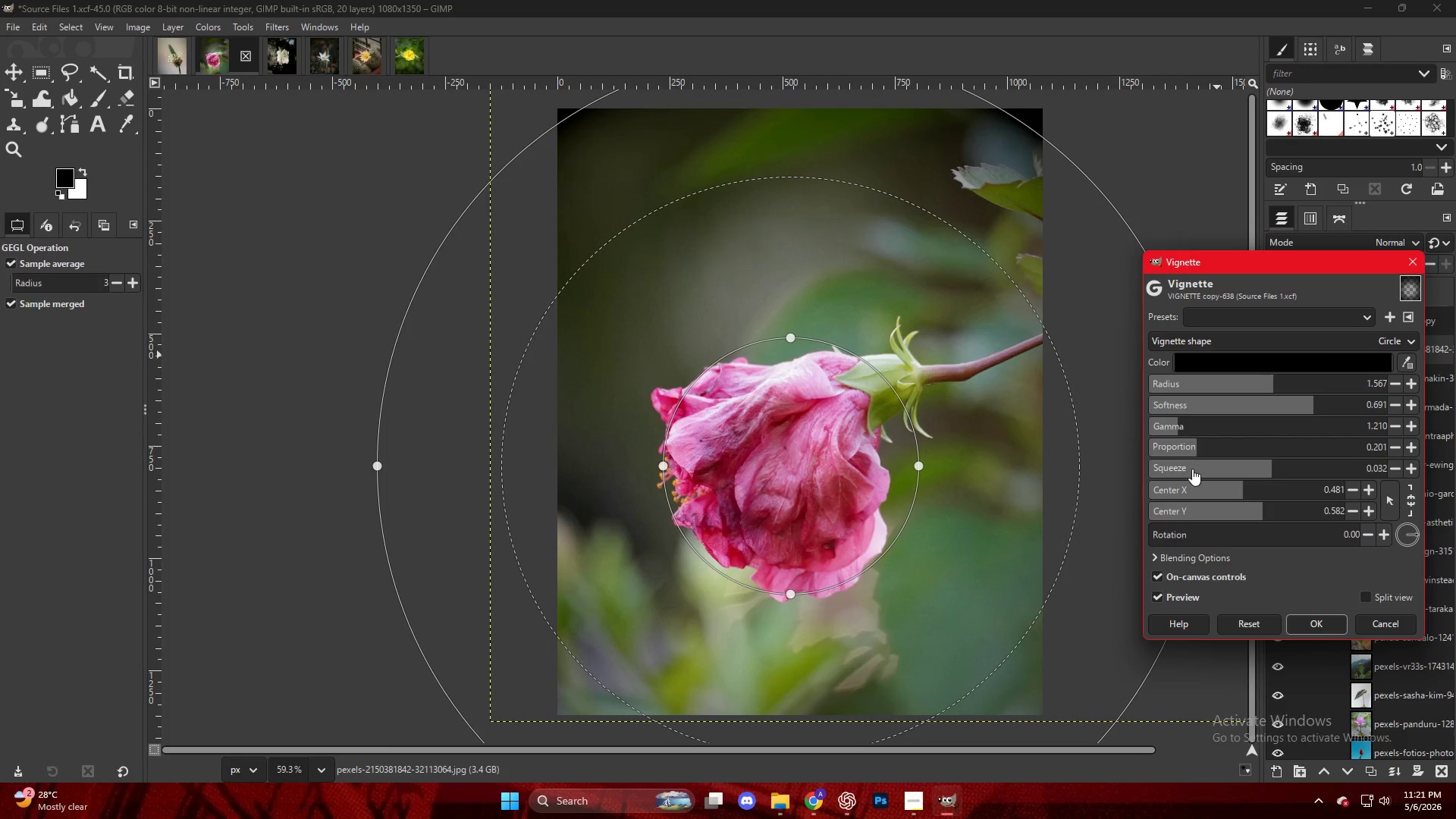 
key(Control+ControlLeft)
 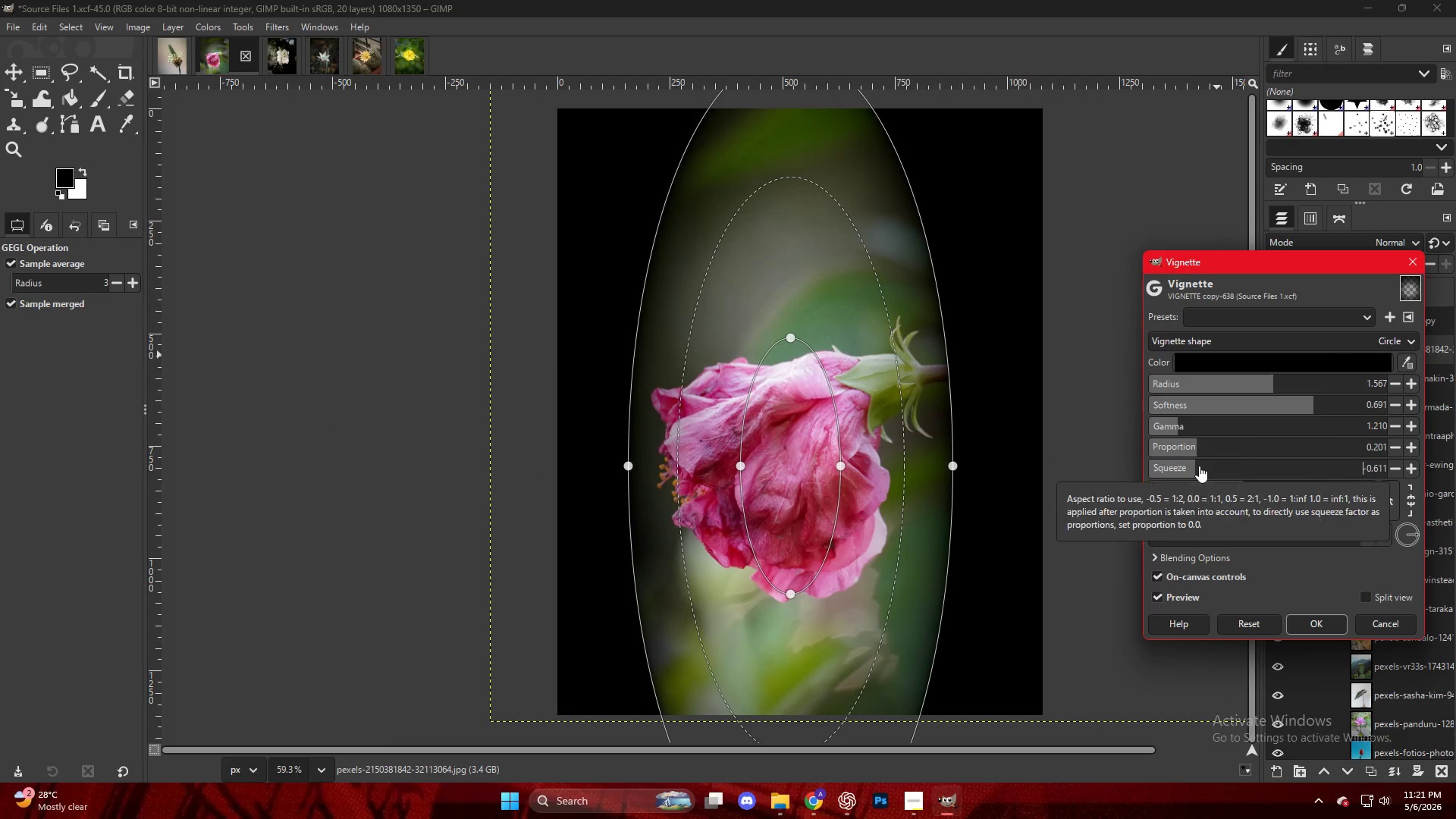 
key(Control+Shift+ShiftLeft)
 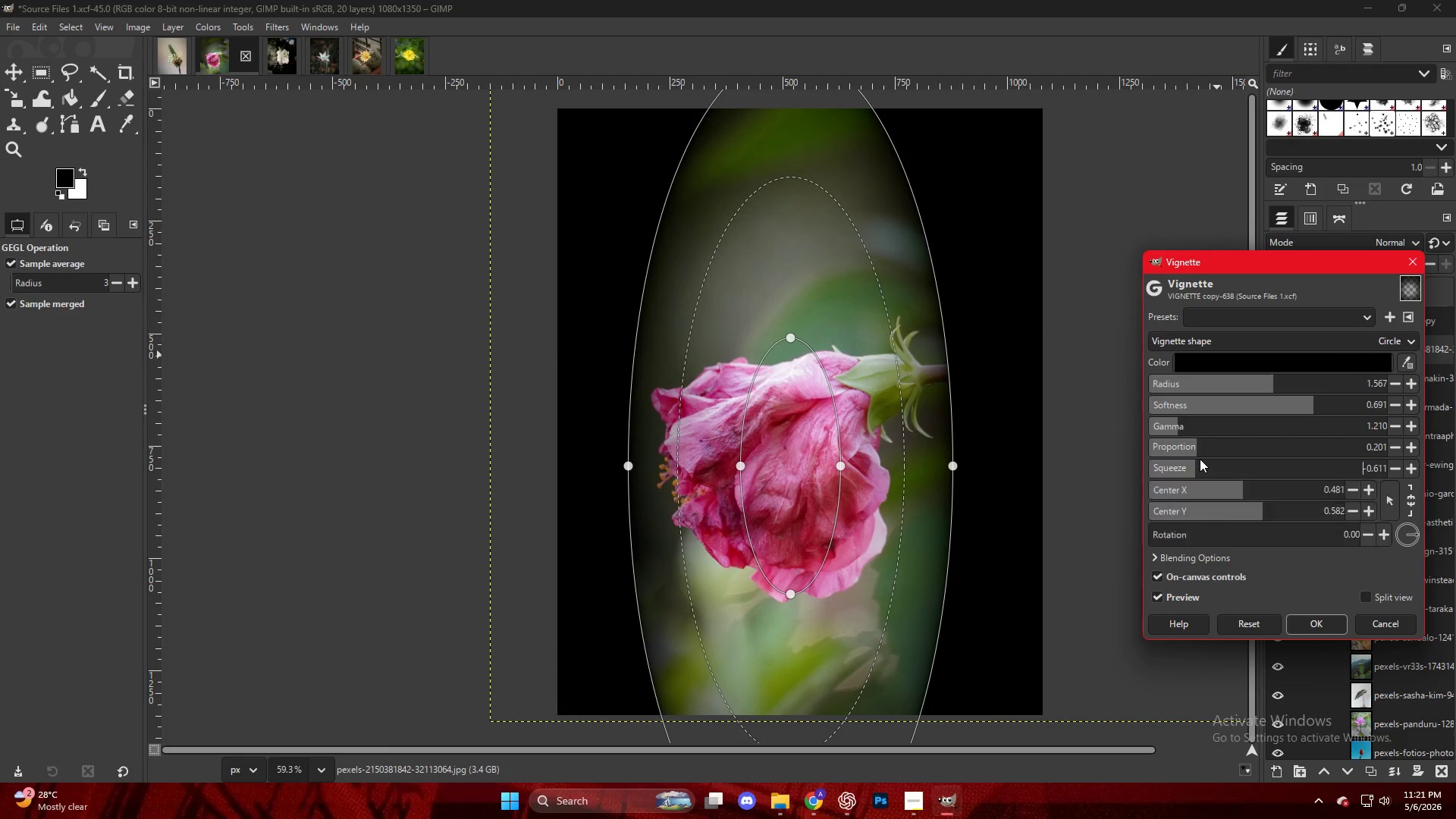 
key(Control+Z)
 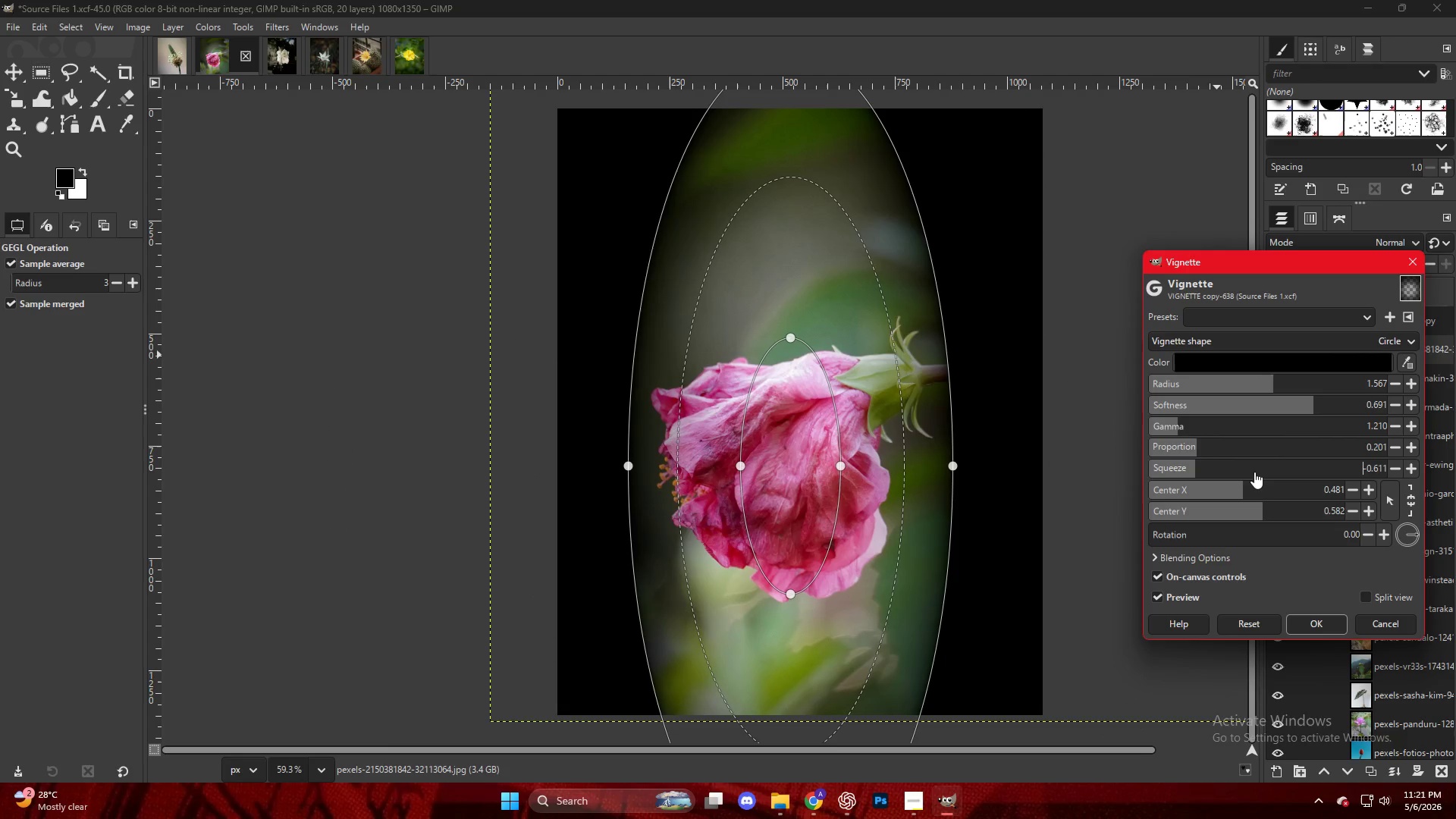 
left_click_drag(start_coordinate=[1246, 478], to_coordinate=[1260, 480])
 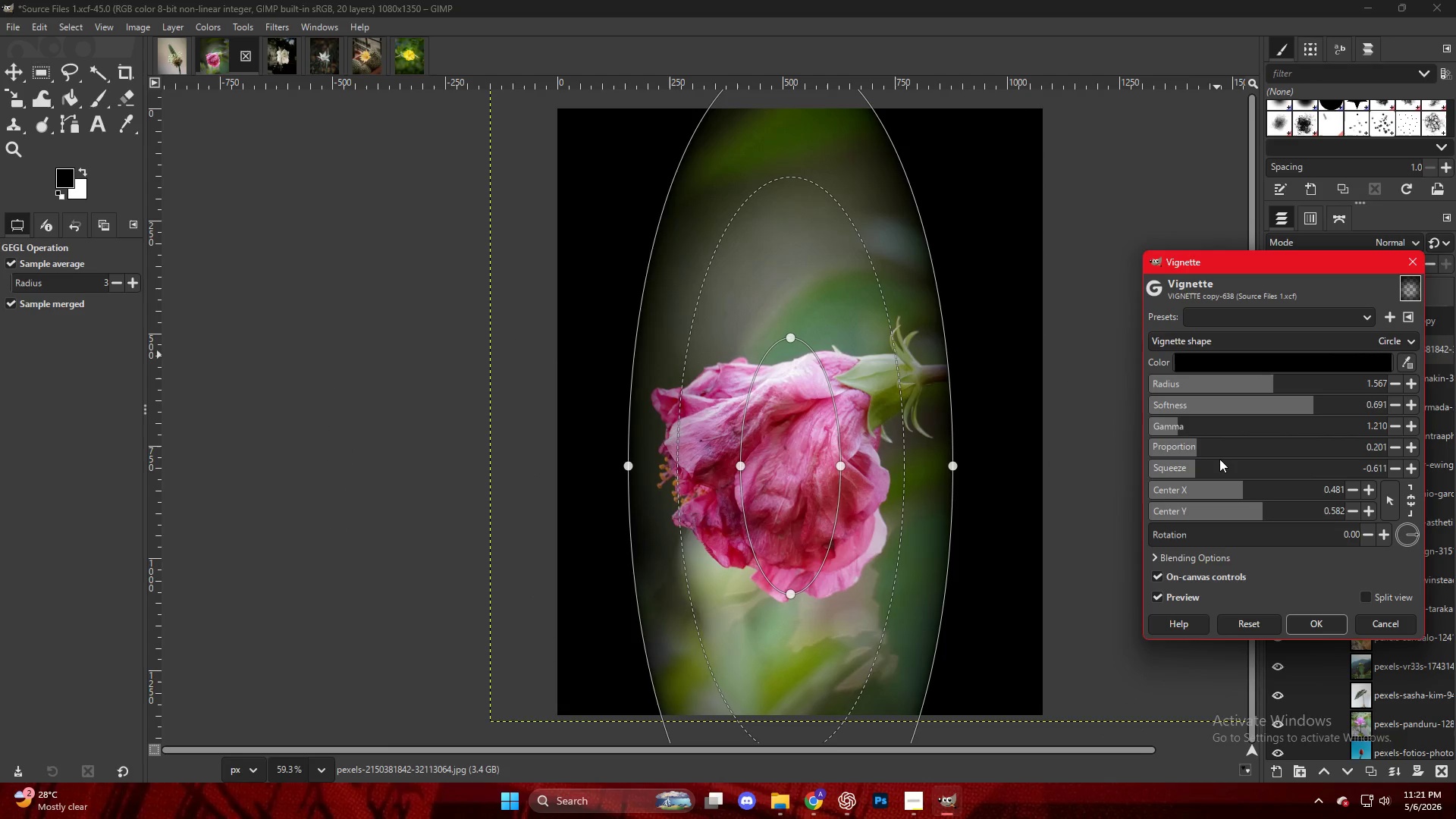 
left_click_drag(start_coordinate=[1219, 459], to_coordinate=[1232, 463])
 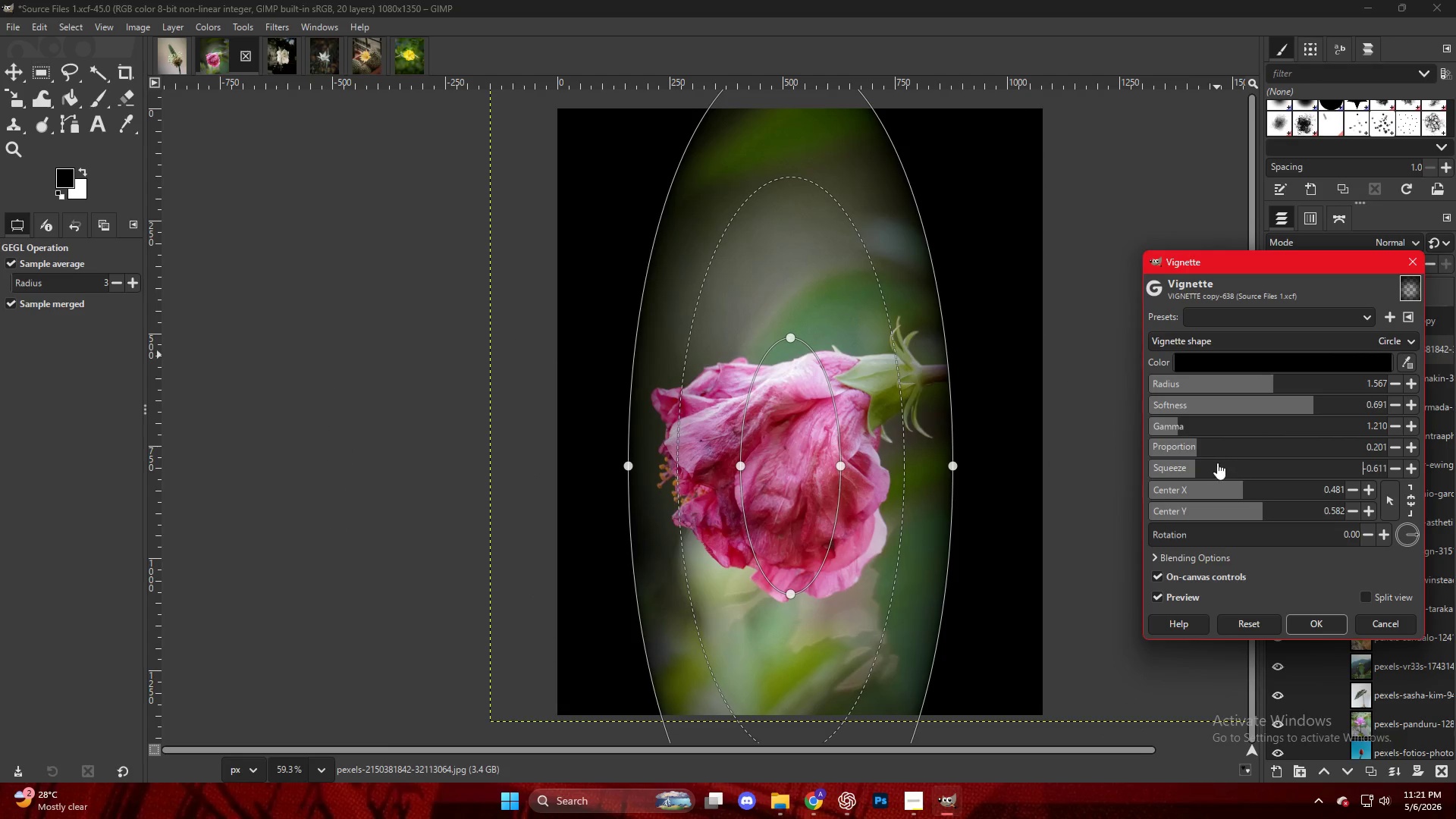 
left_click_drag(start_coordinate=[1203, 465], to_coordinate=[1270, 483])
 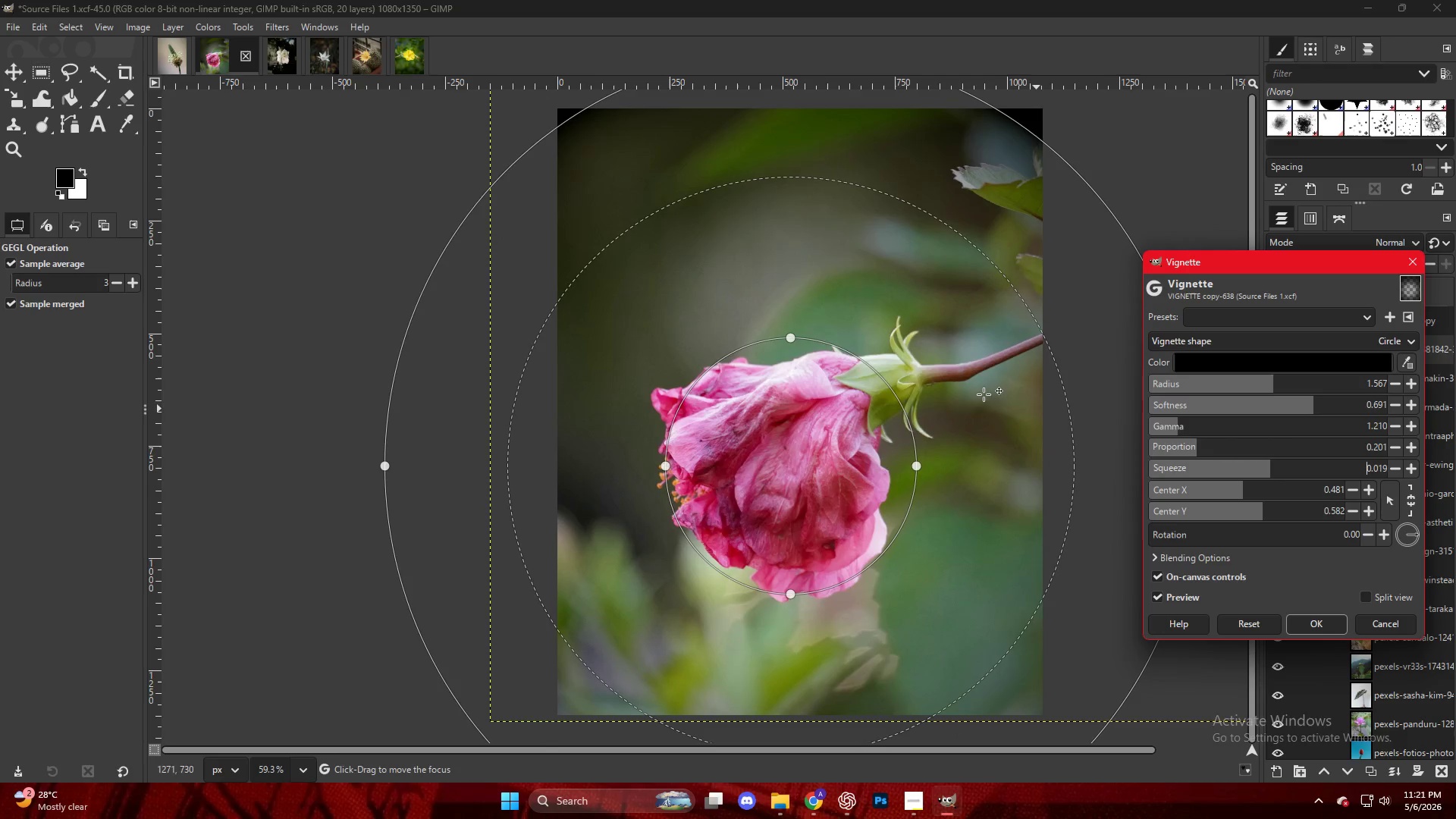 
key(Control+ControlLeft)
 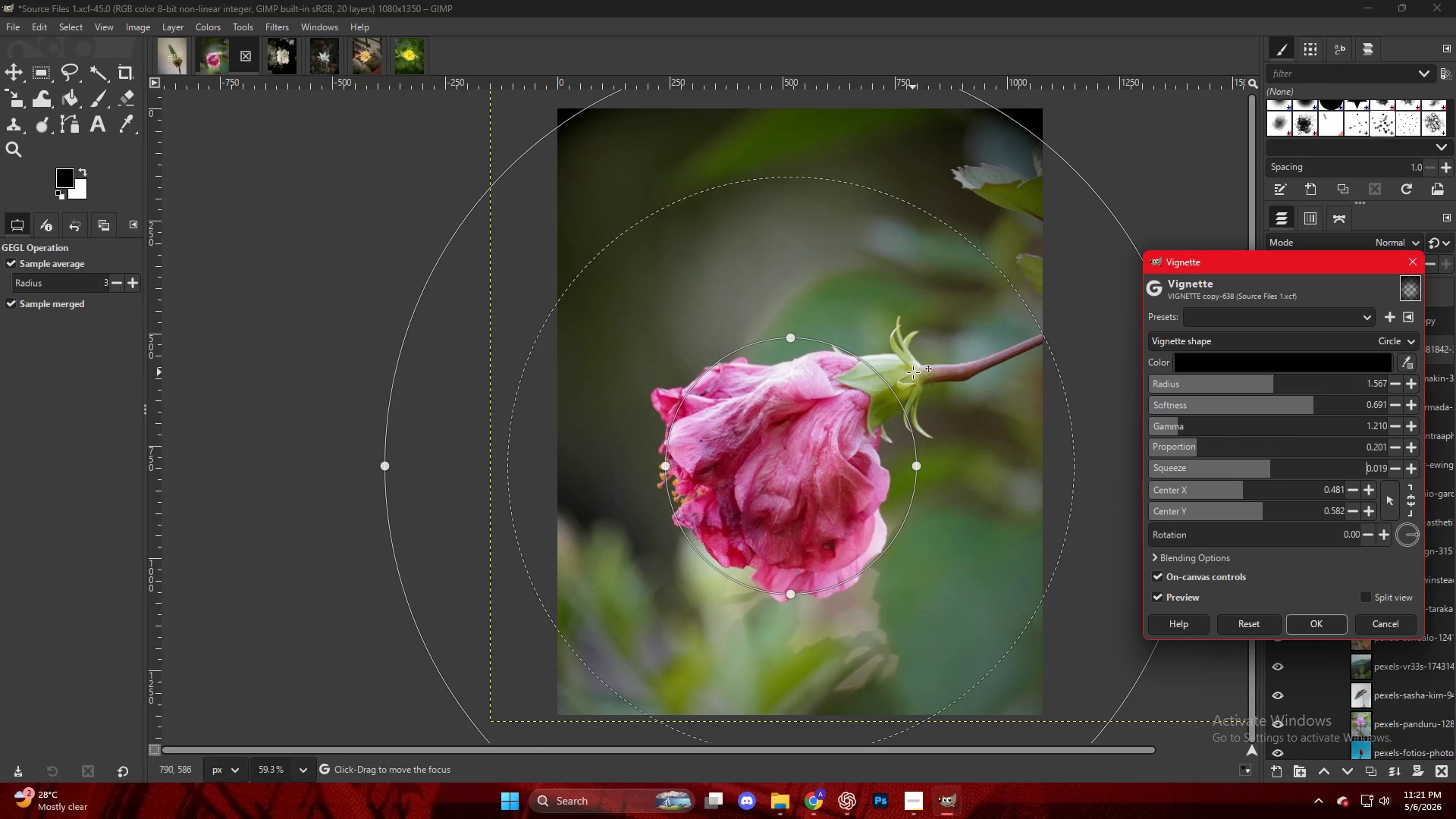 
key(NumpadEnter)
 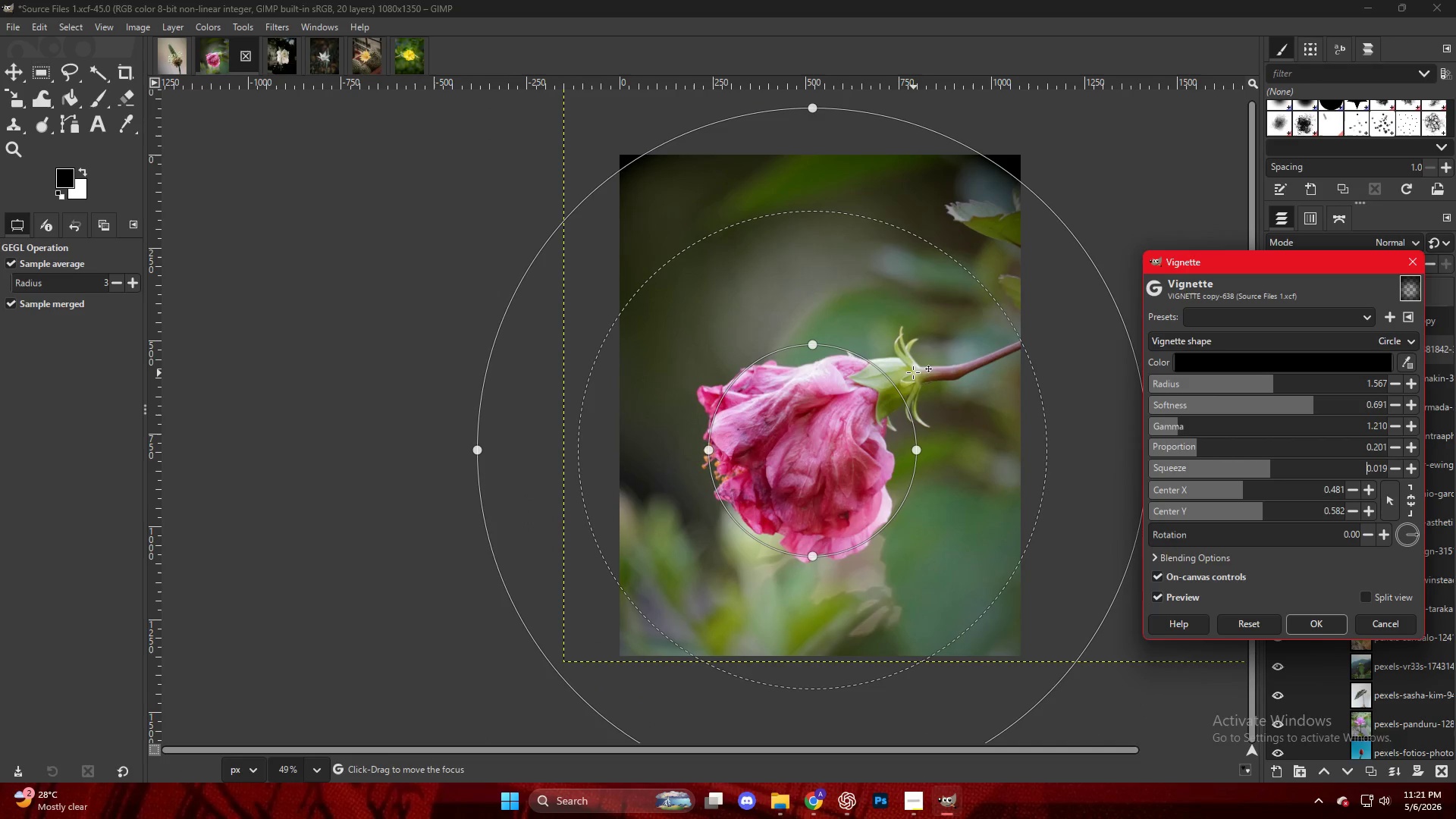 
scroll: coordinate [913, 372], scroll_direction: down, amount: 2.0
 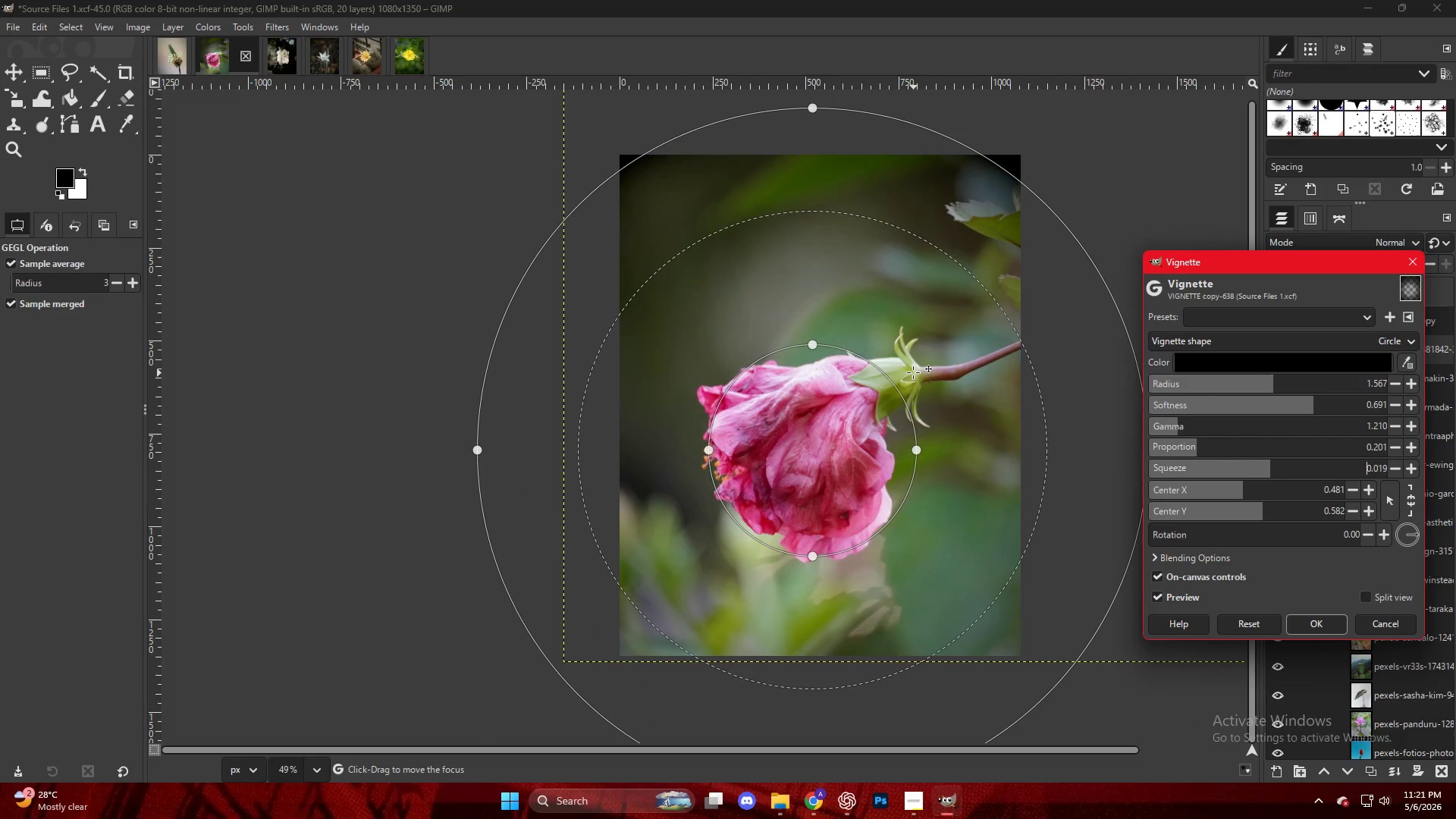 
key(NumpadEnter)
 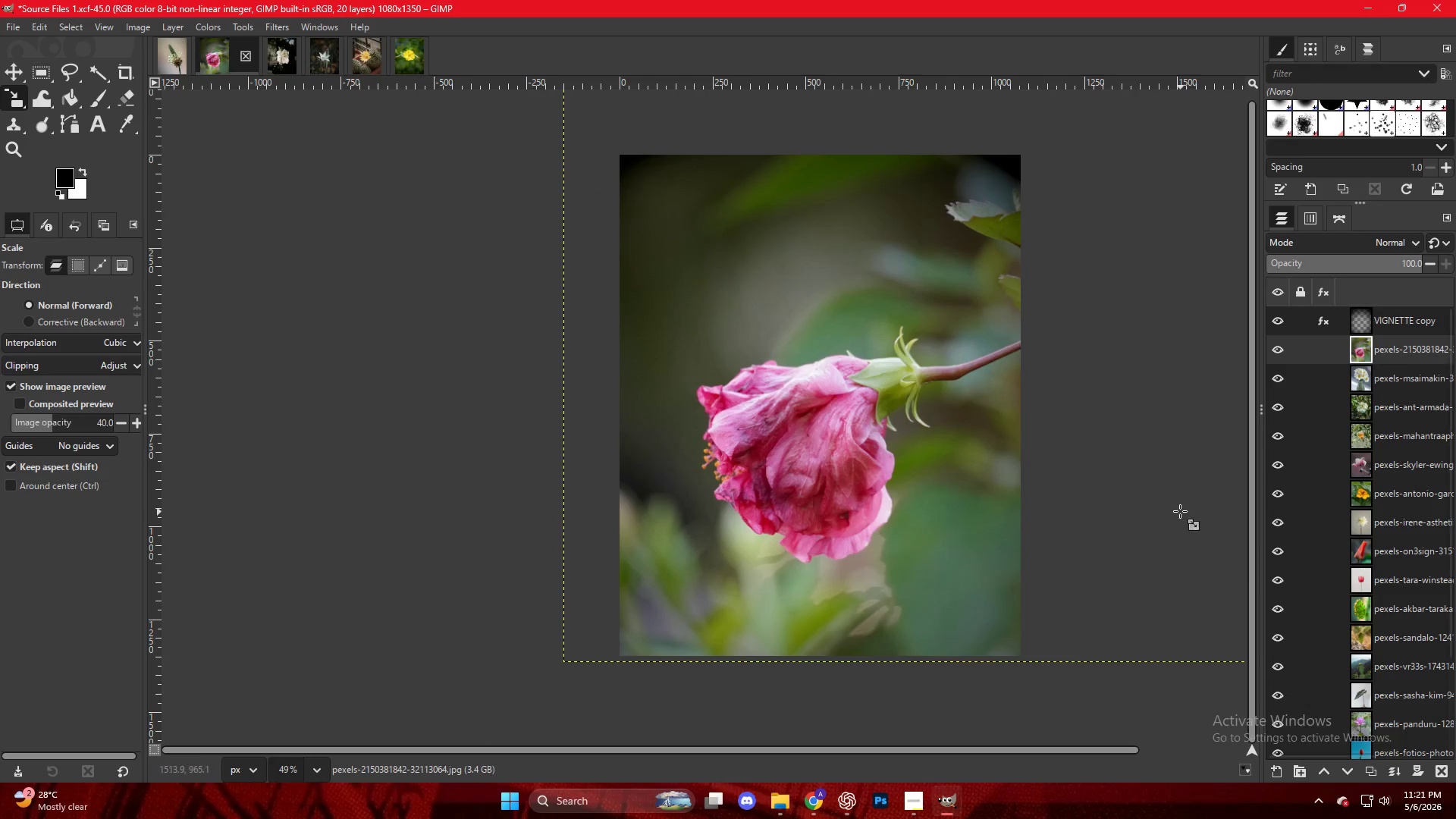 
key(Control+Shift+E)
 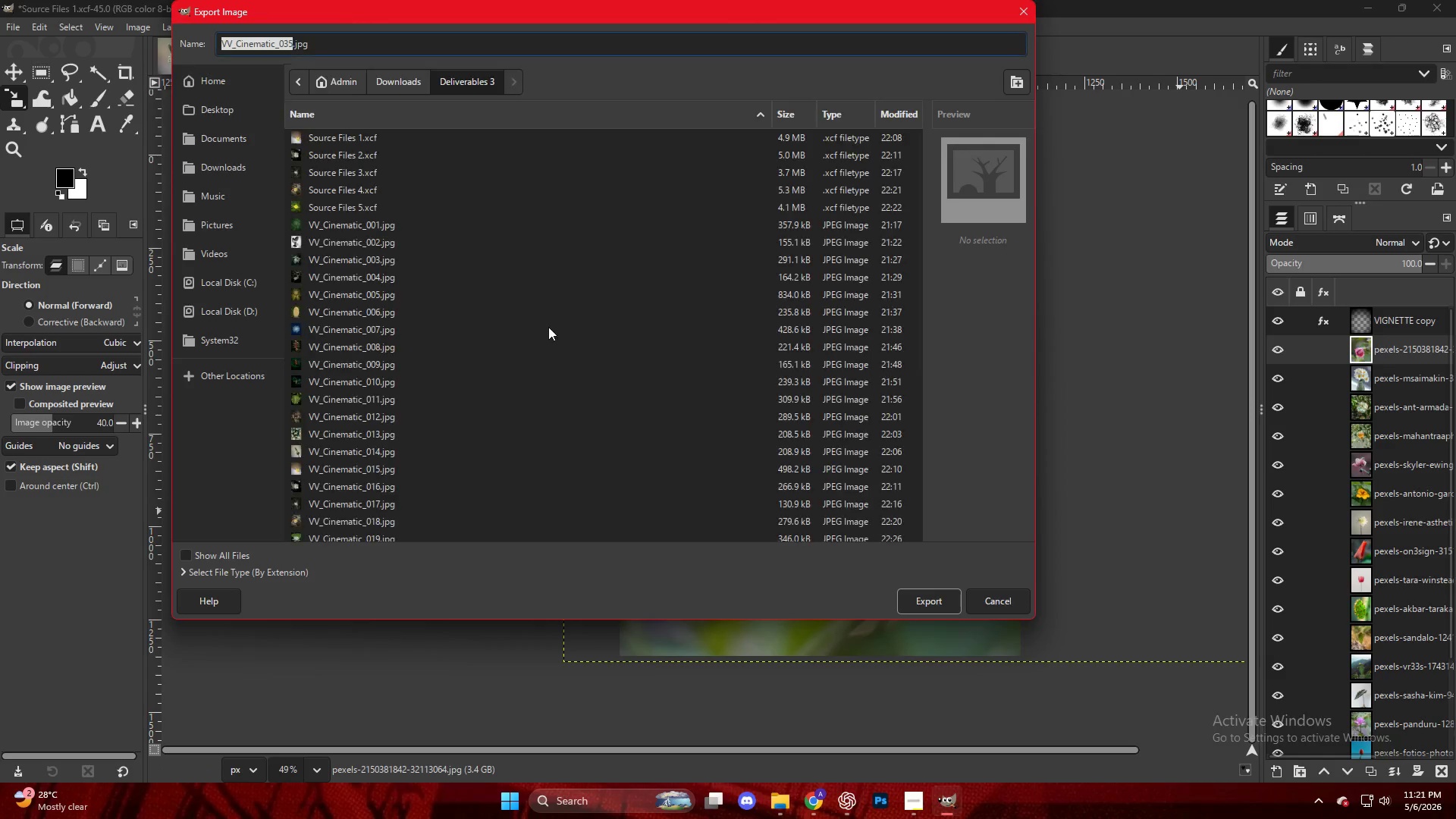 
scroll: coordinate [416, 500], scroll_direction: down, amount: 14.0
 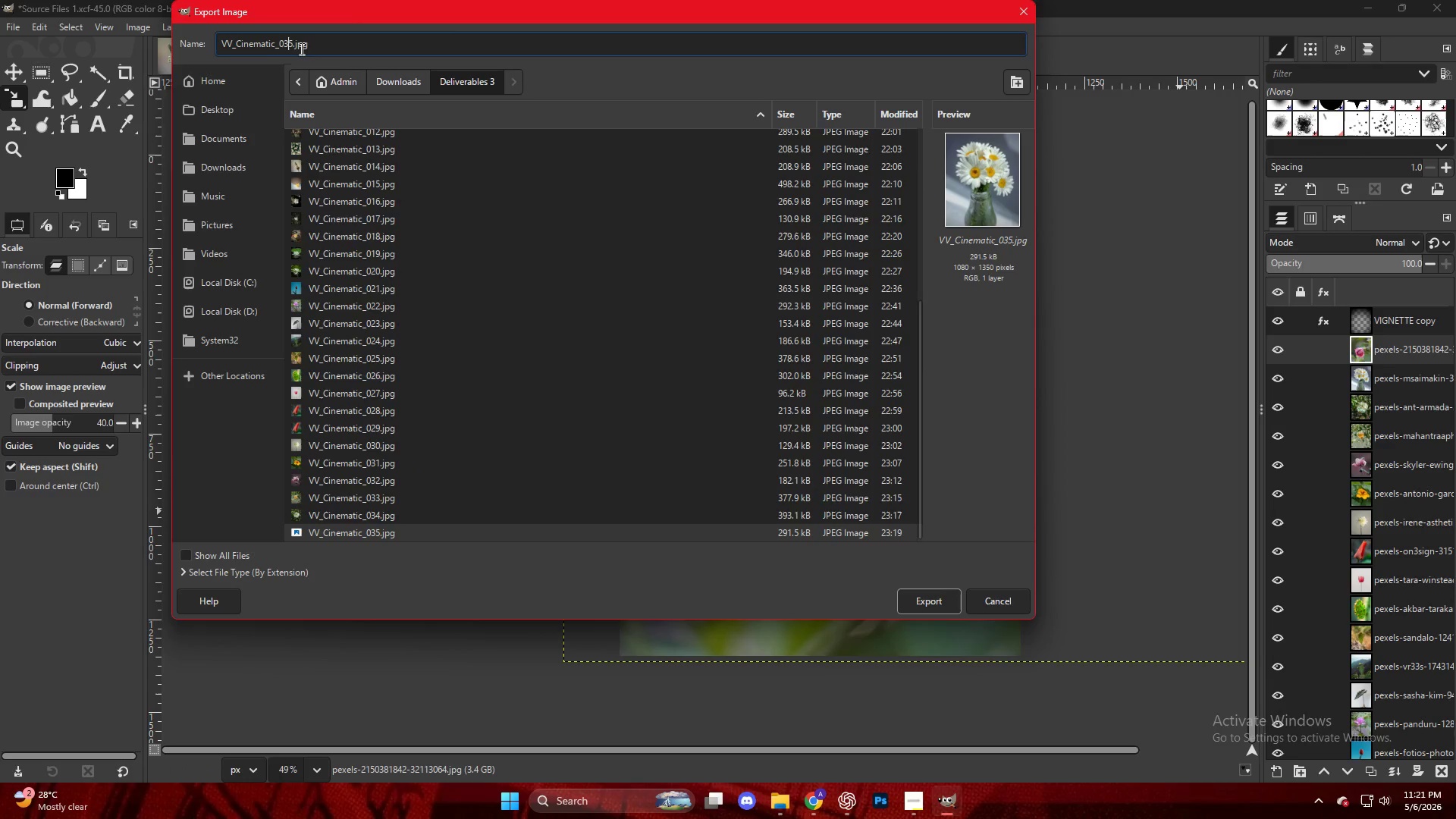 
key(ArrowRight)
 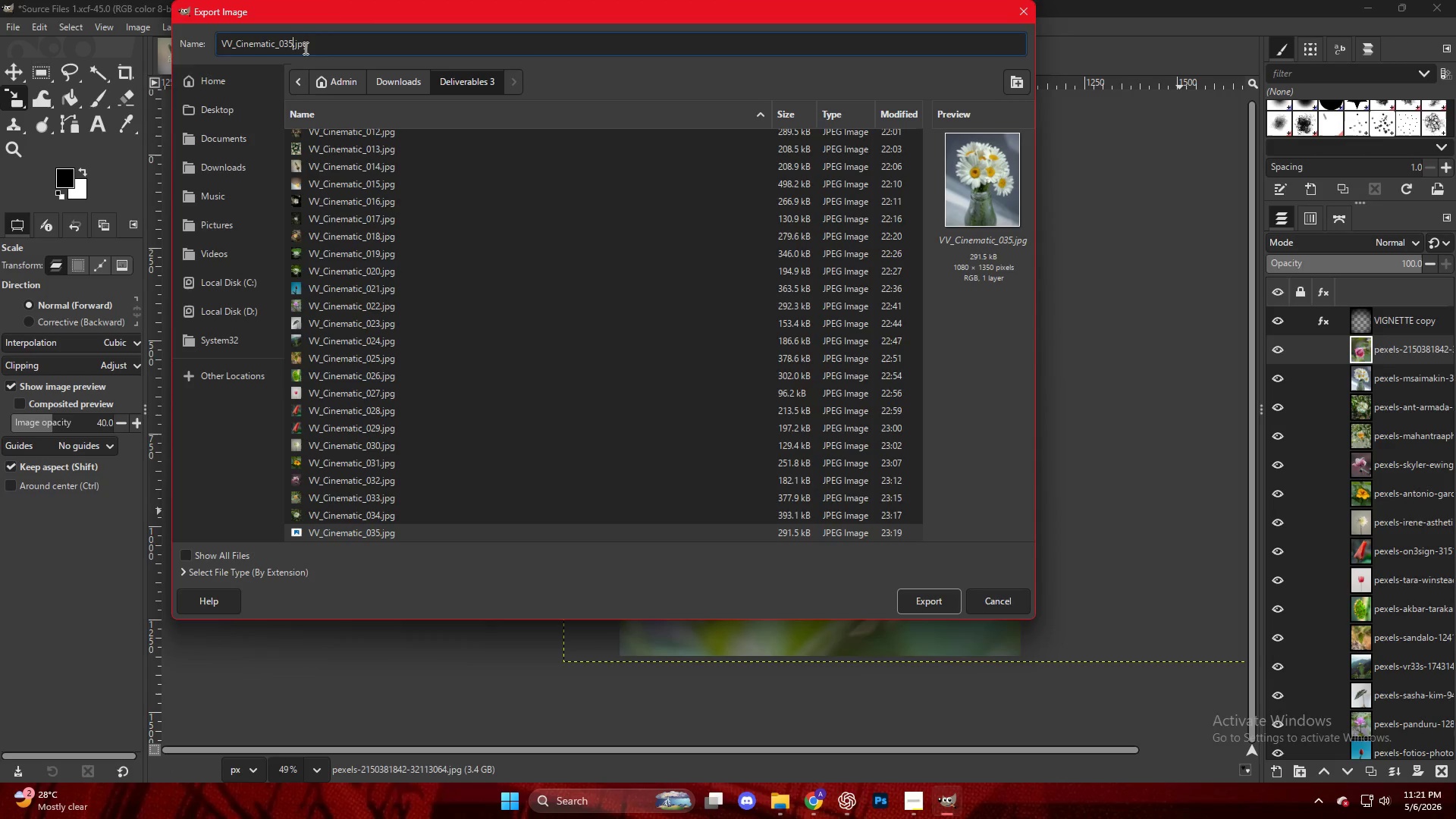 
key(Backspace)
 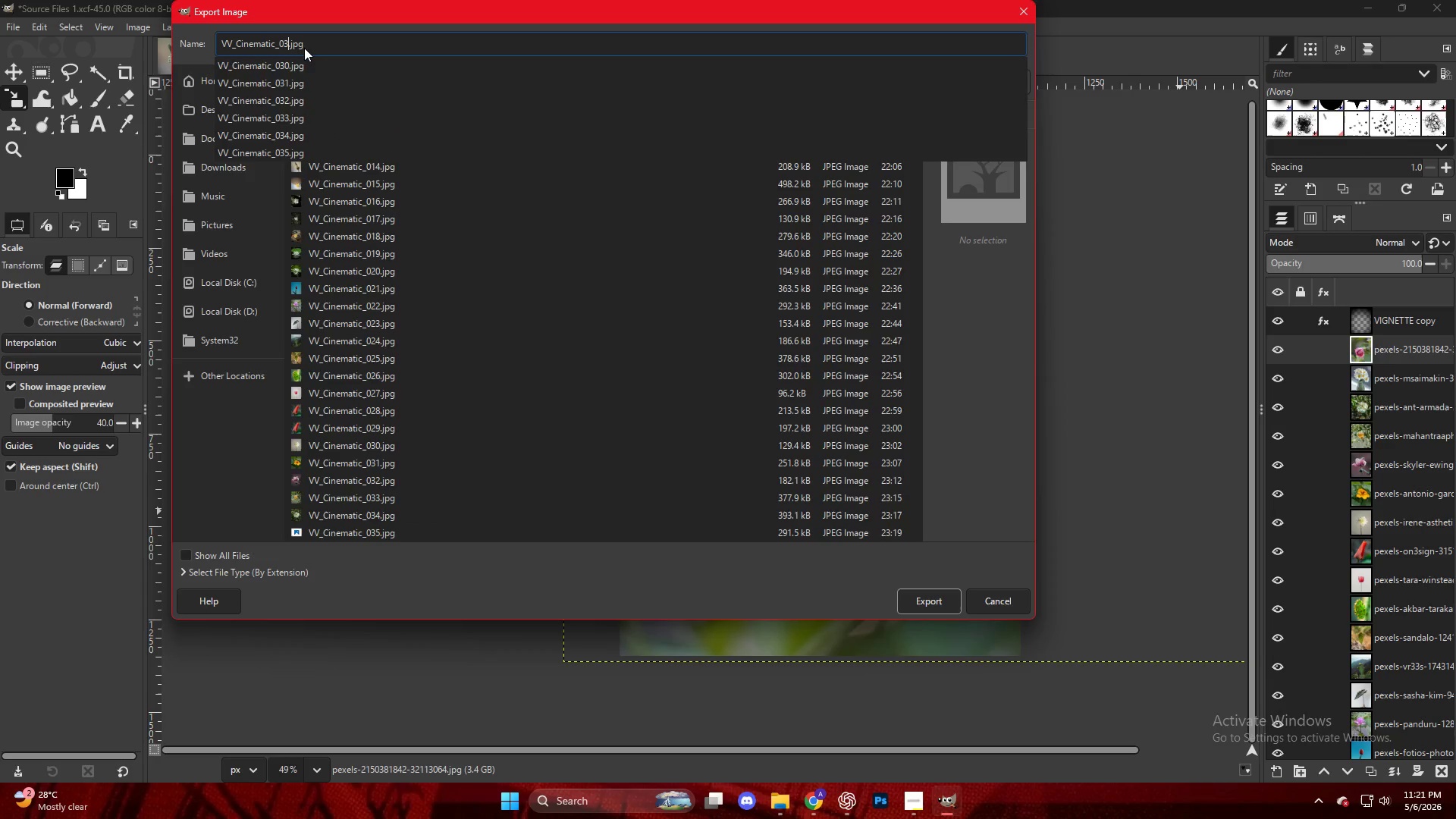 
key(Numpad6)
 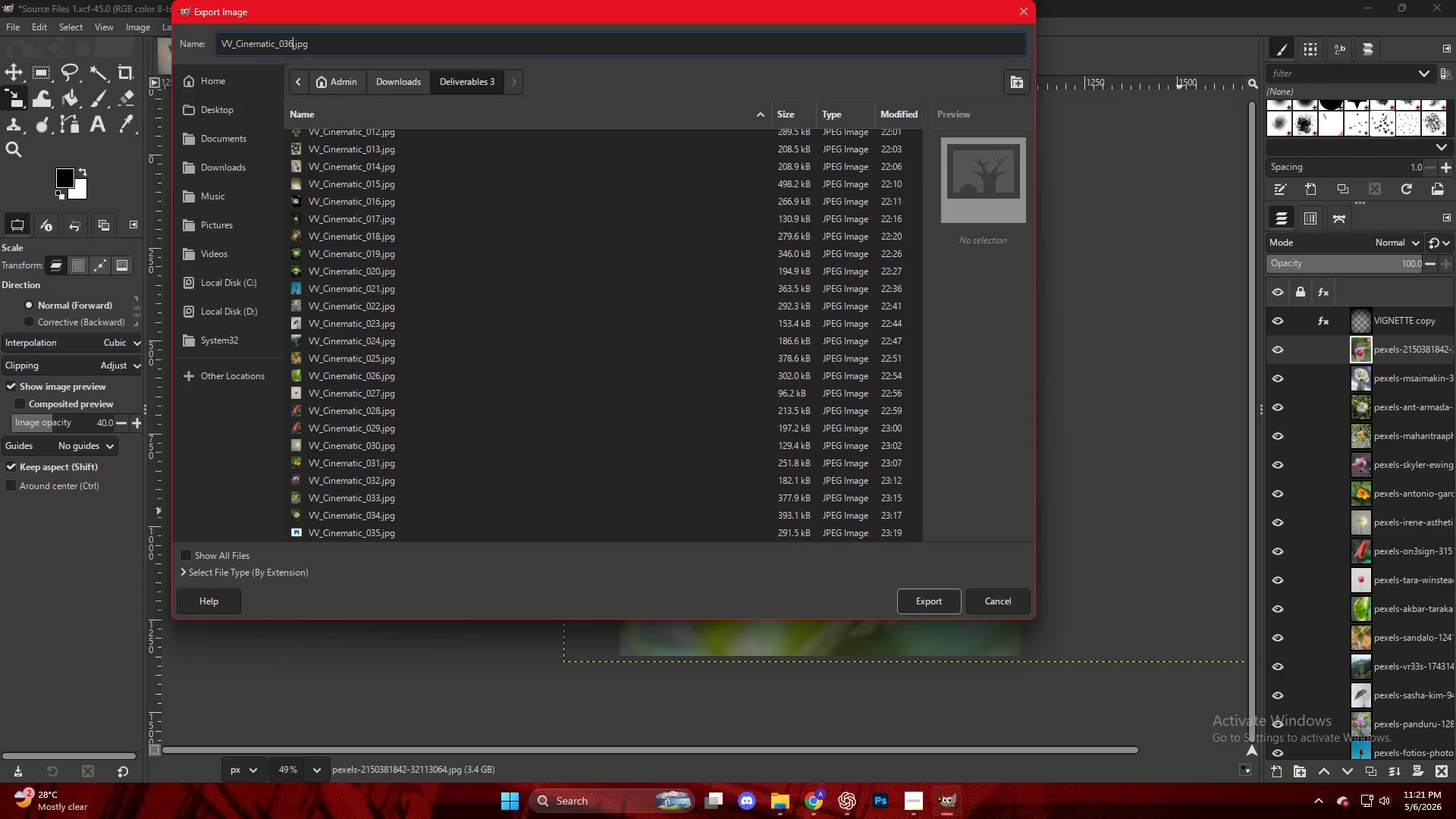 
key(NumpadEnter)
 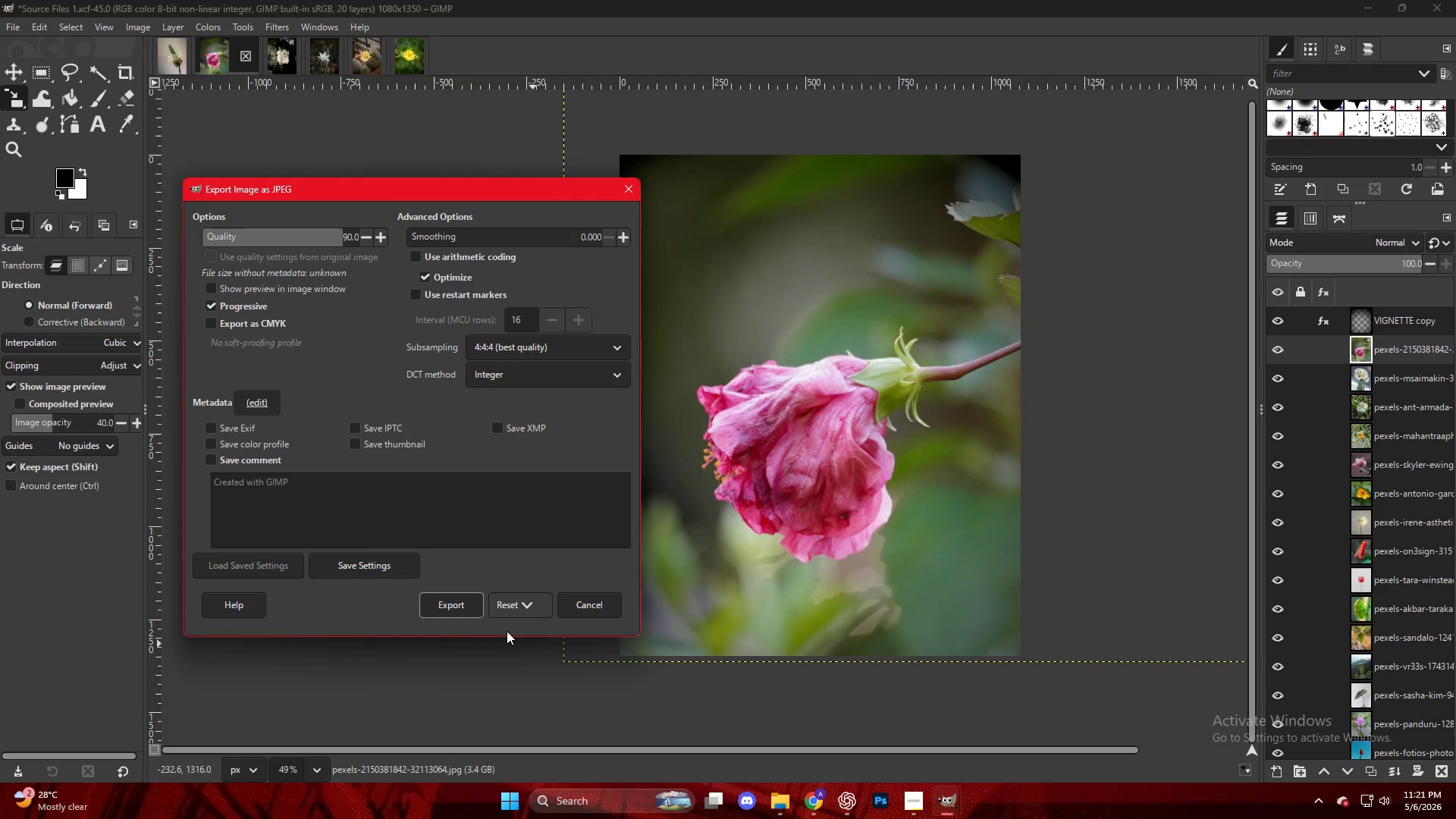 
wait(5.55)
 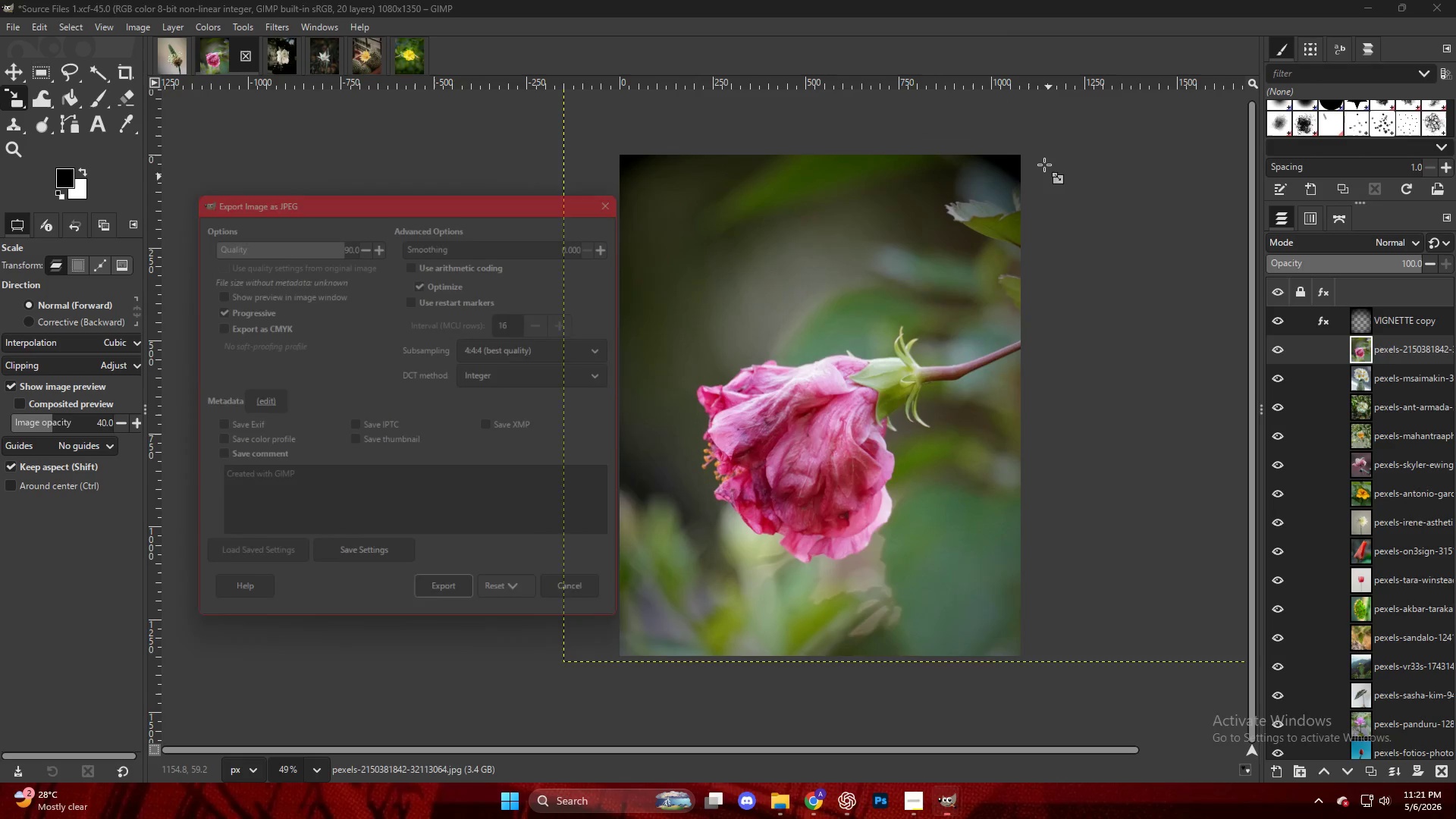 
left_click([818, 802])
 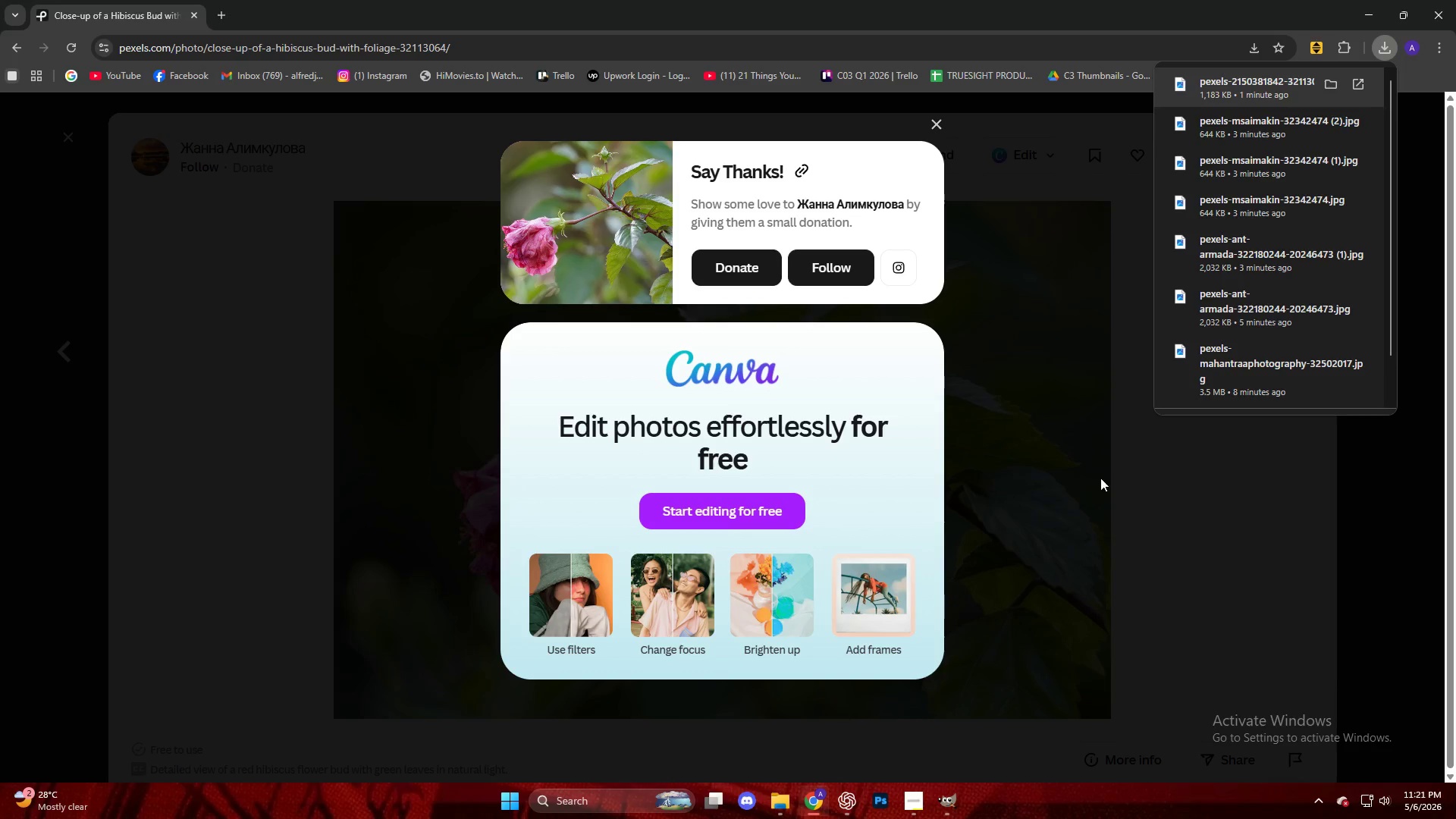 
left_click([1133, 440])
 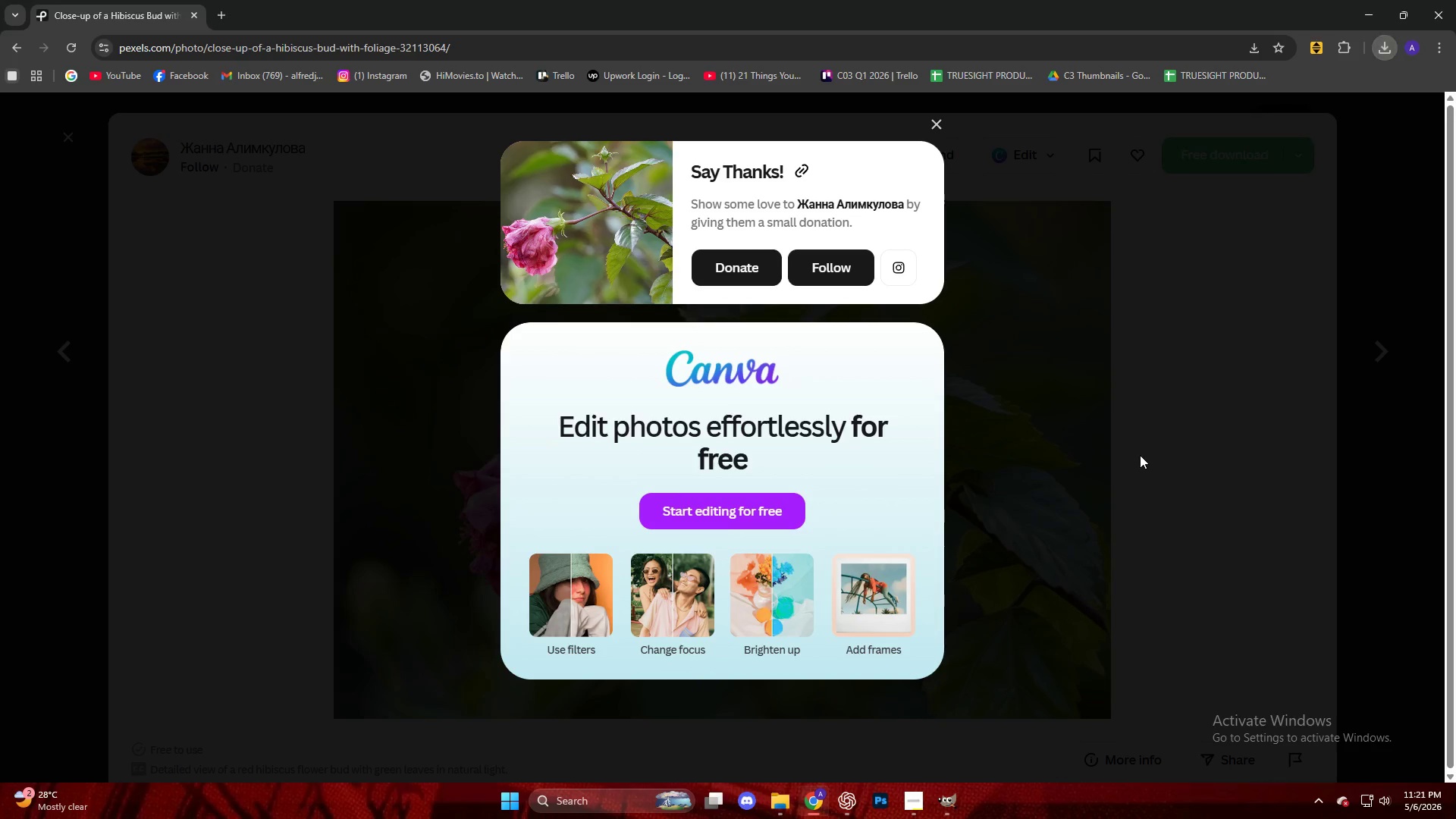 
scroll: coordinate [135, 365], scroll_direction: down, amount: 16.0
 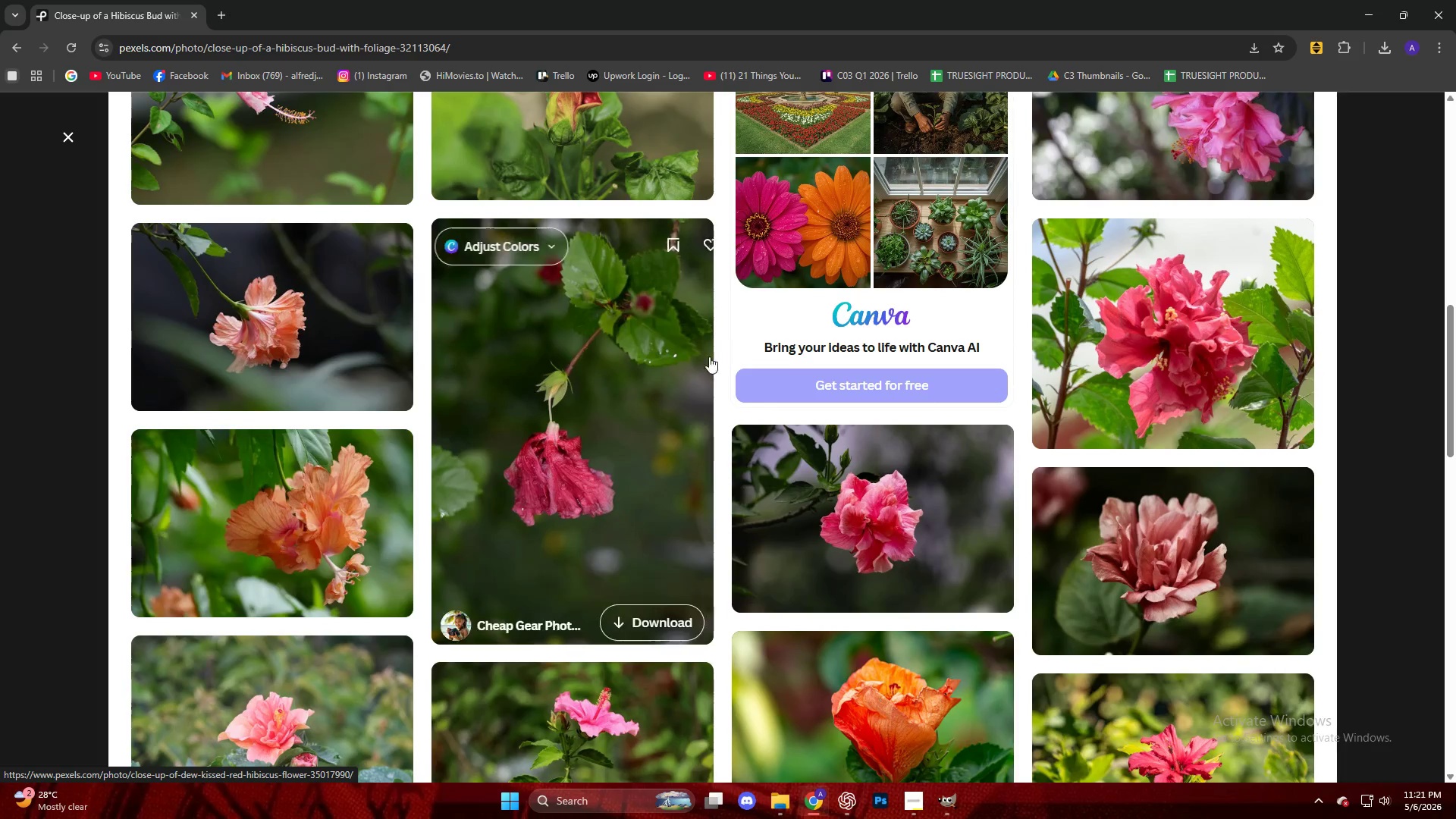 
left_click([861, 469])
 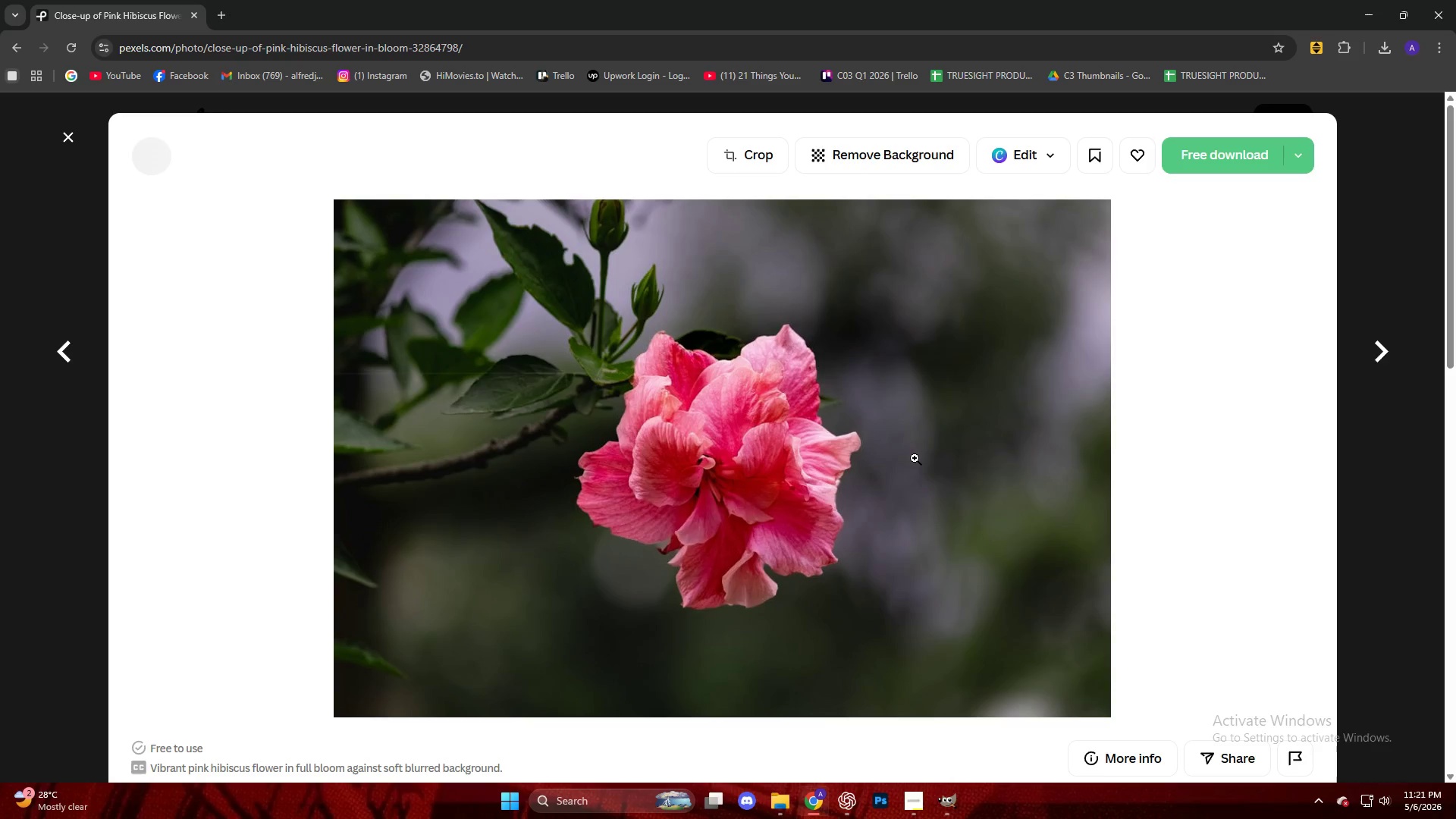 
left_click([1236, 159])
 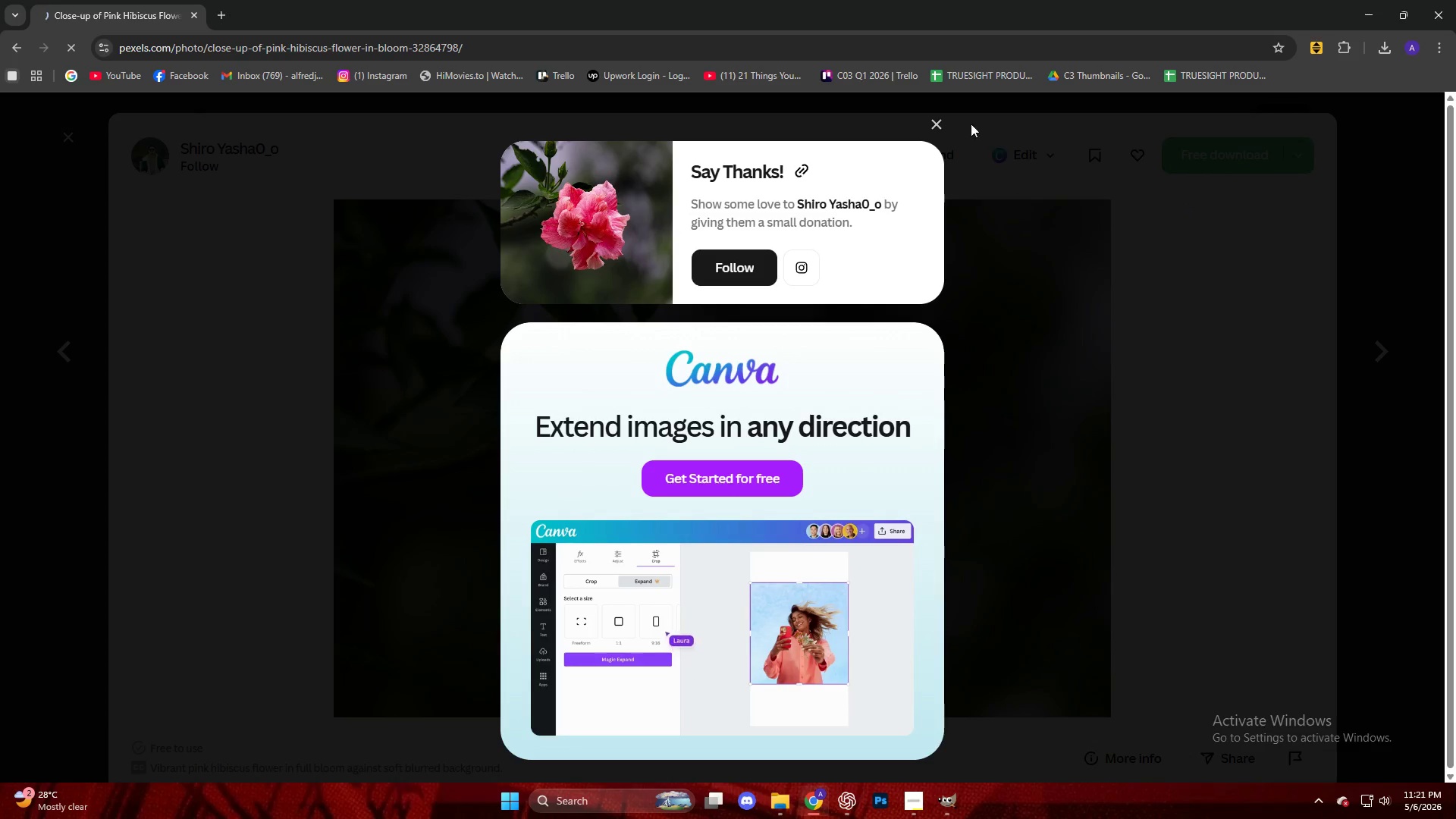 
left_click([938, 121])
 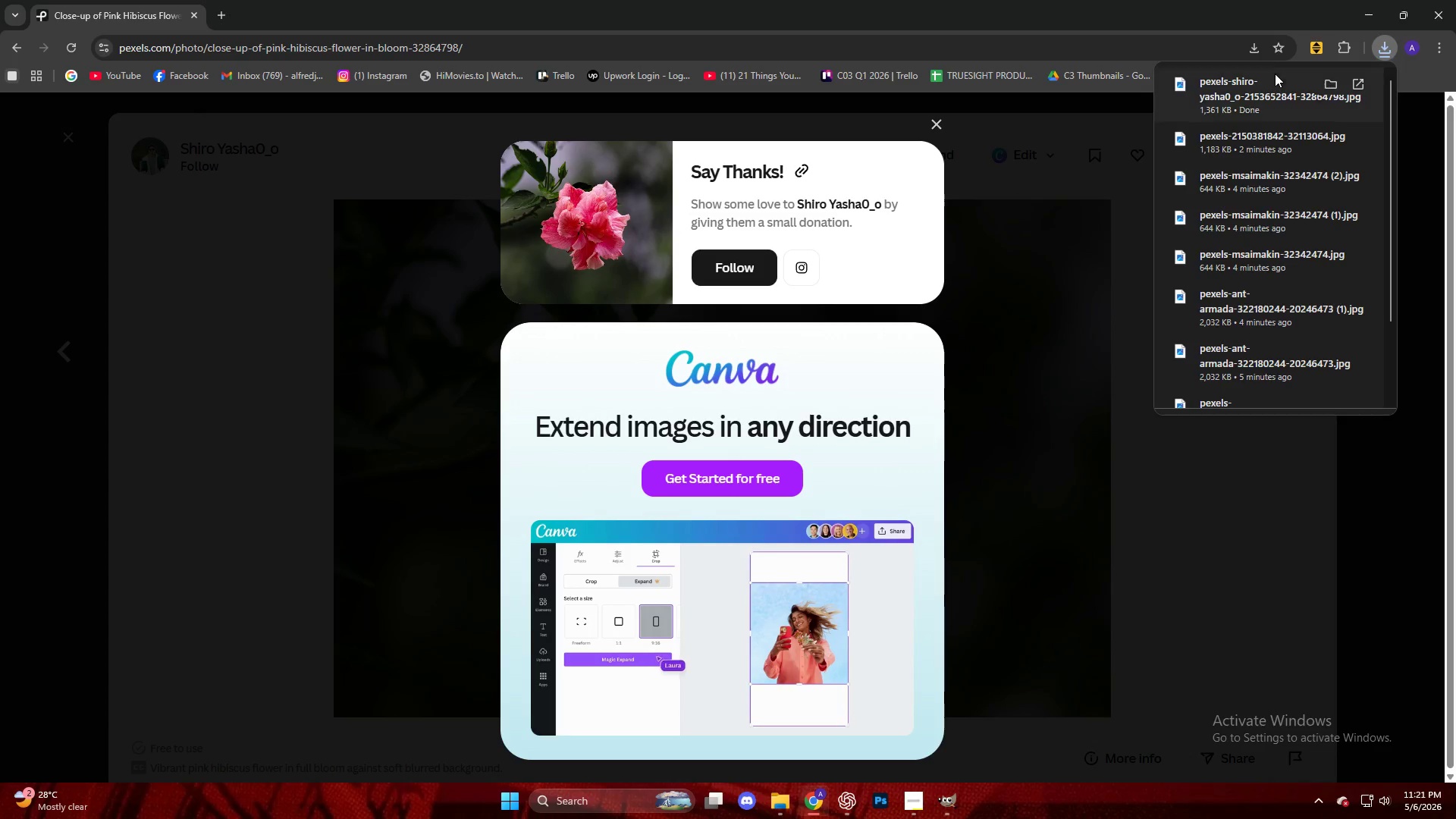 
left_click_drag(start_coordinate=[1263, 89], to_coordinate=[893, 452])
 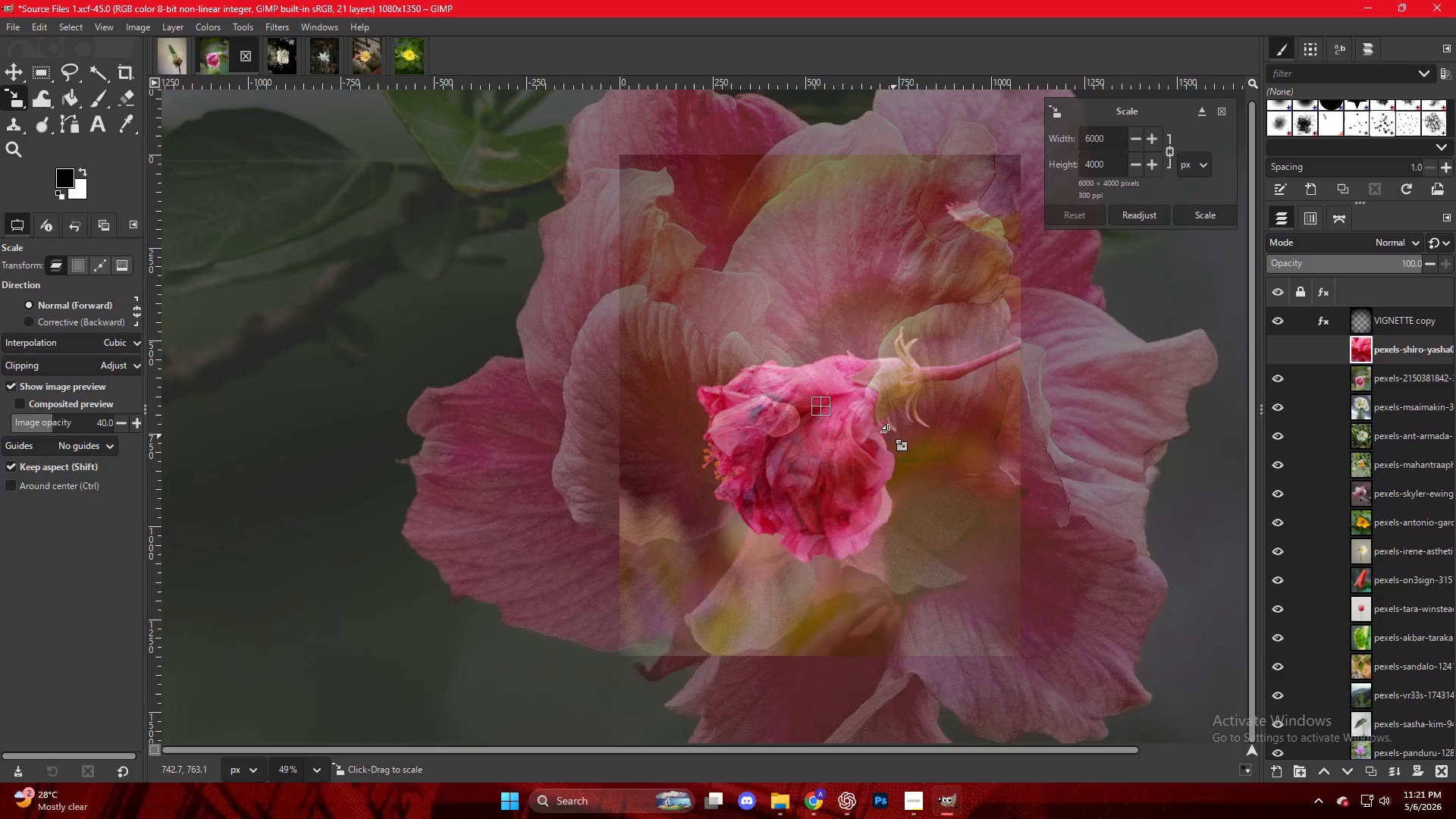 
hold_key(key=ControlLeft, duration=0.58)
scroll: coordinate [842, 387], scroll_direction: down, amount: 9.0
 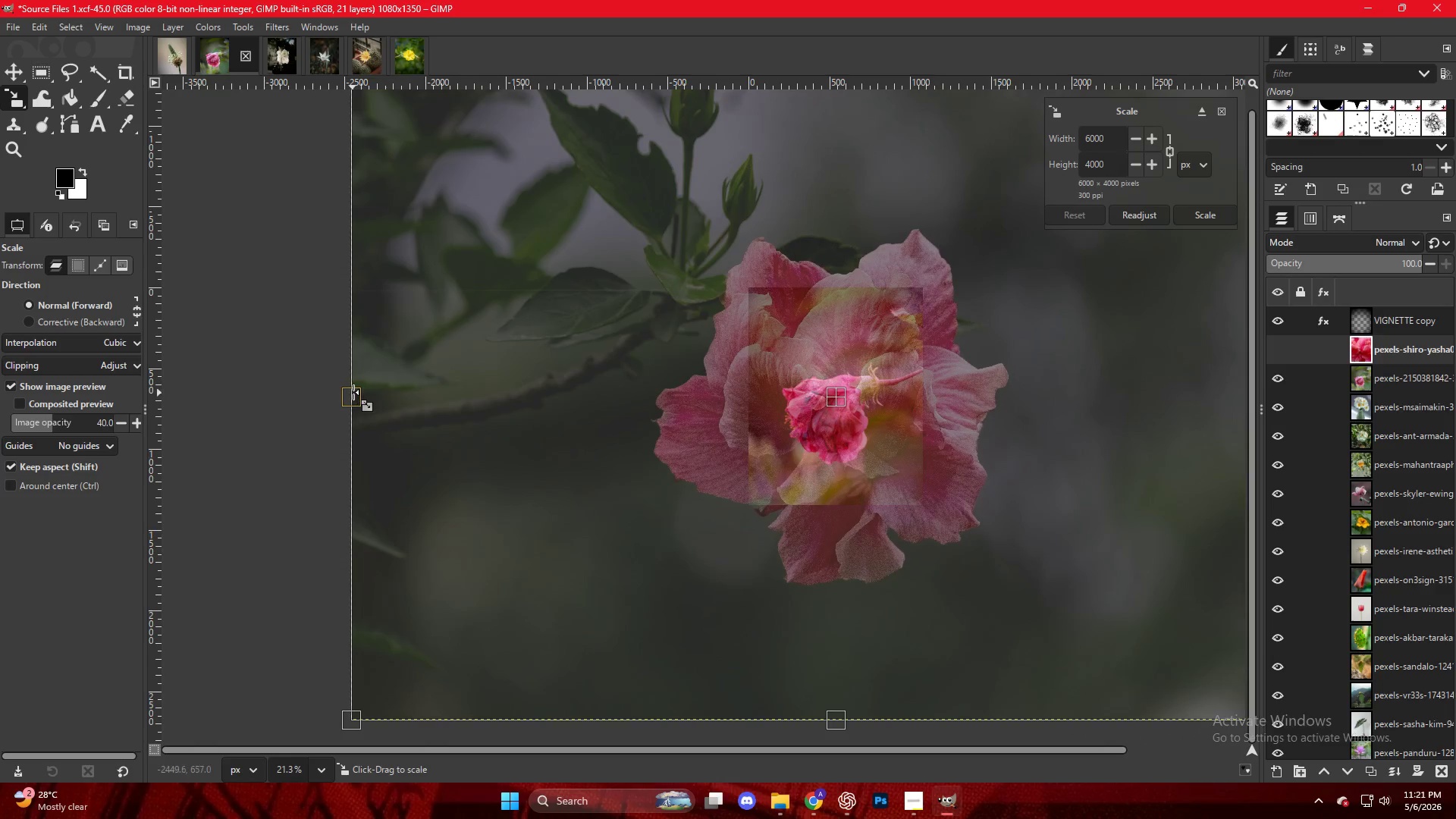 
left_click_drag(start_coordinate=[355, 394], to_coordinate=[664, 428])
 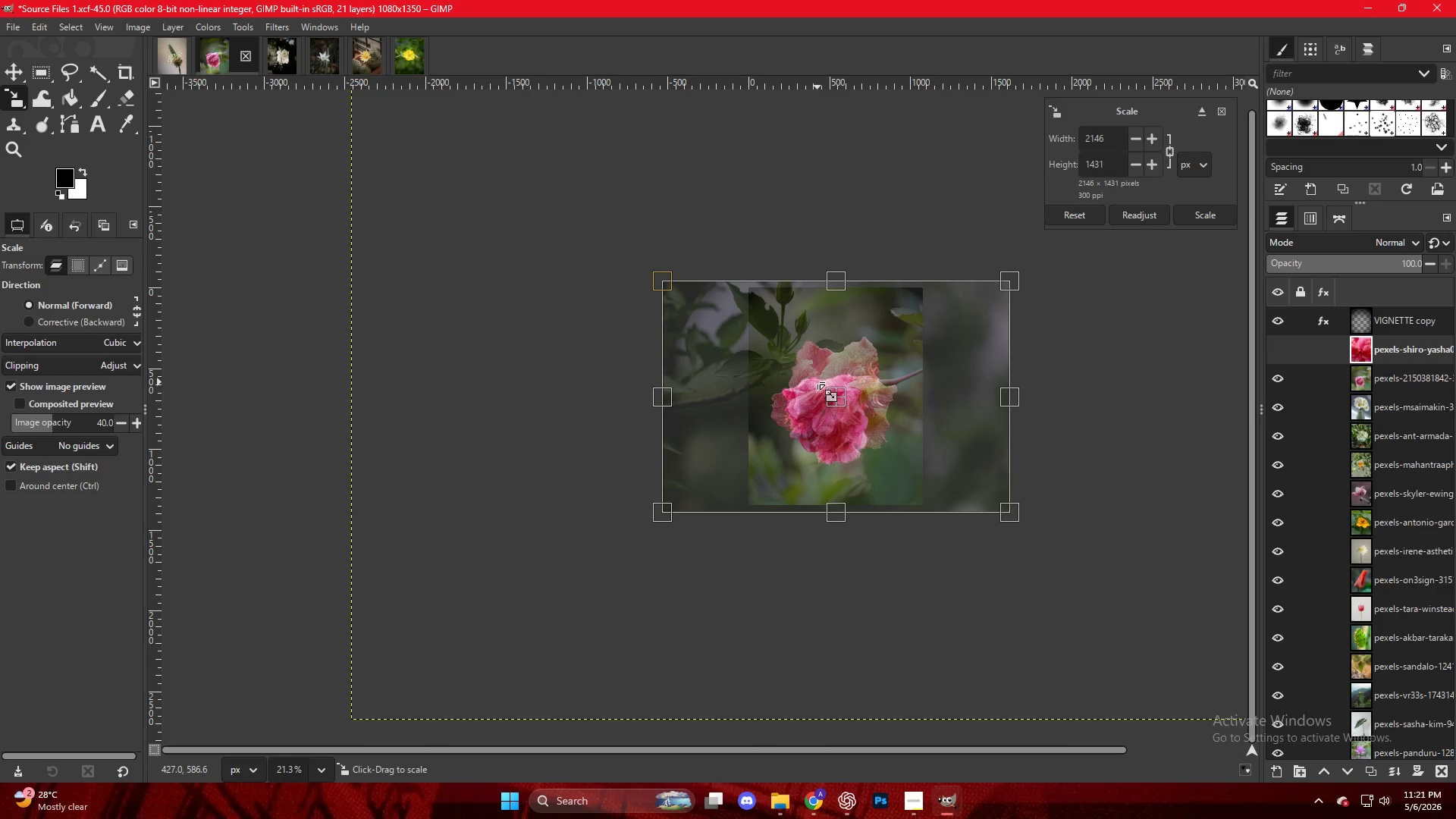 
hold_key(key=ControlLeft, duration=3.53)
 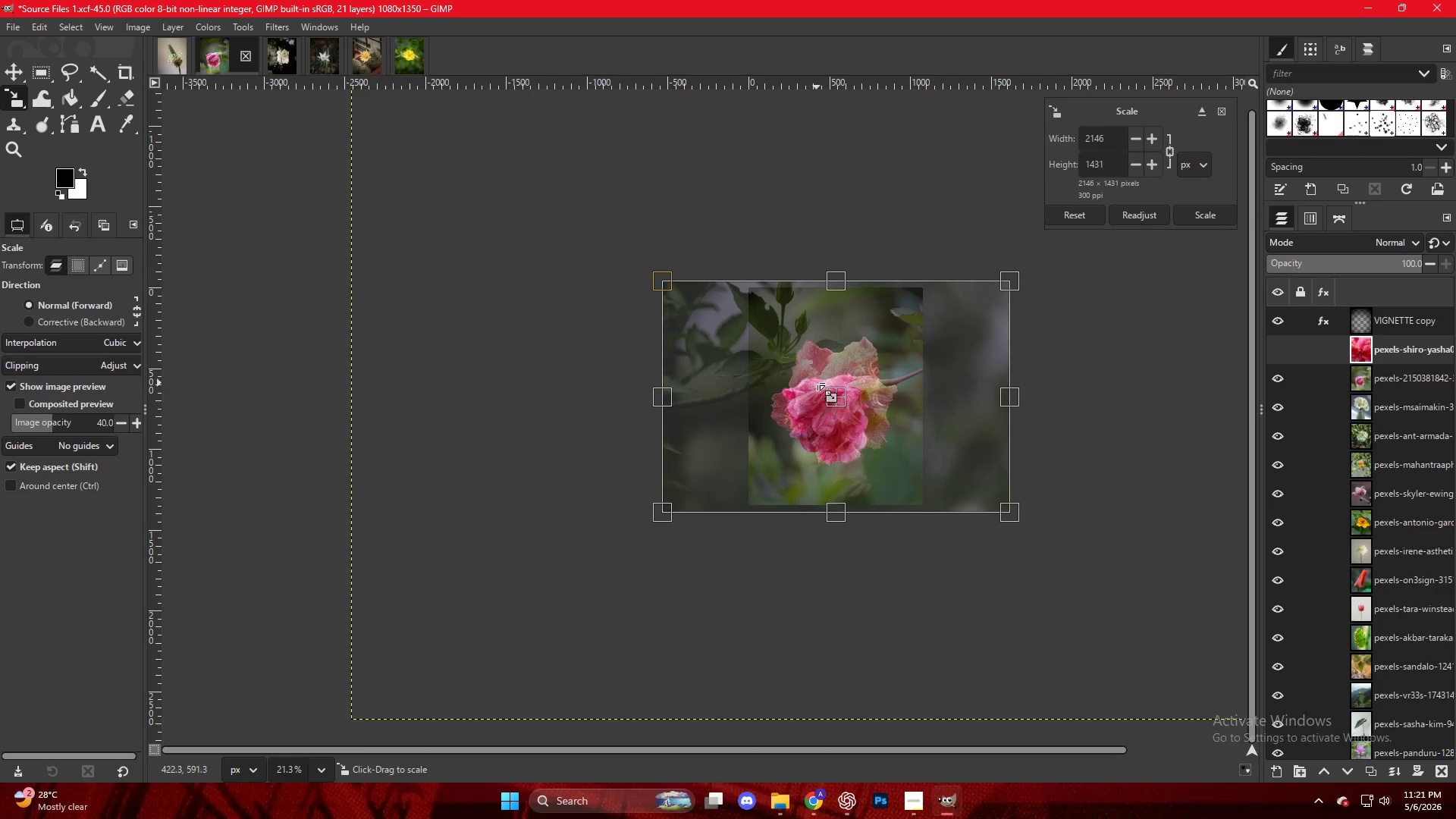 
left_click([817, 382])
 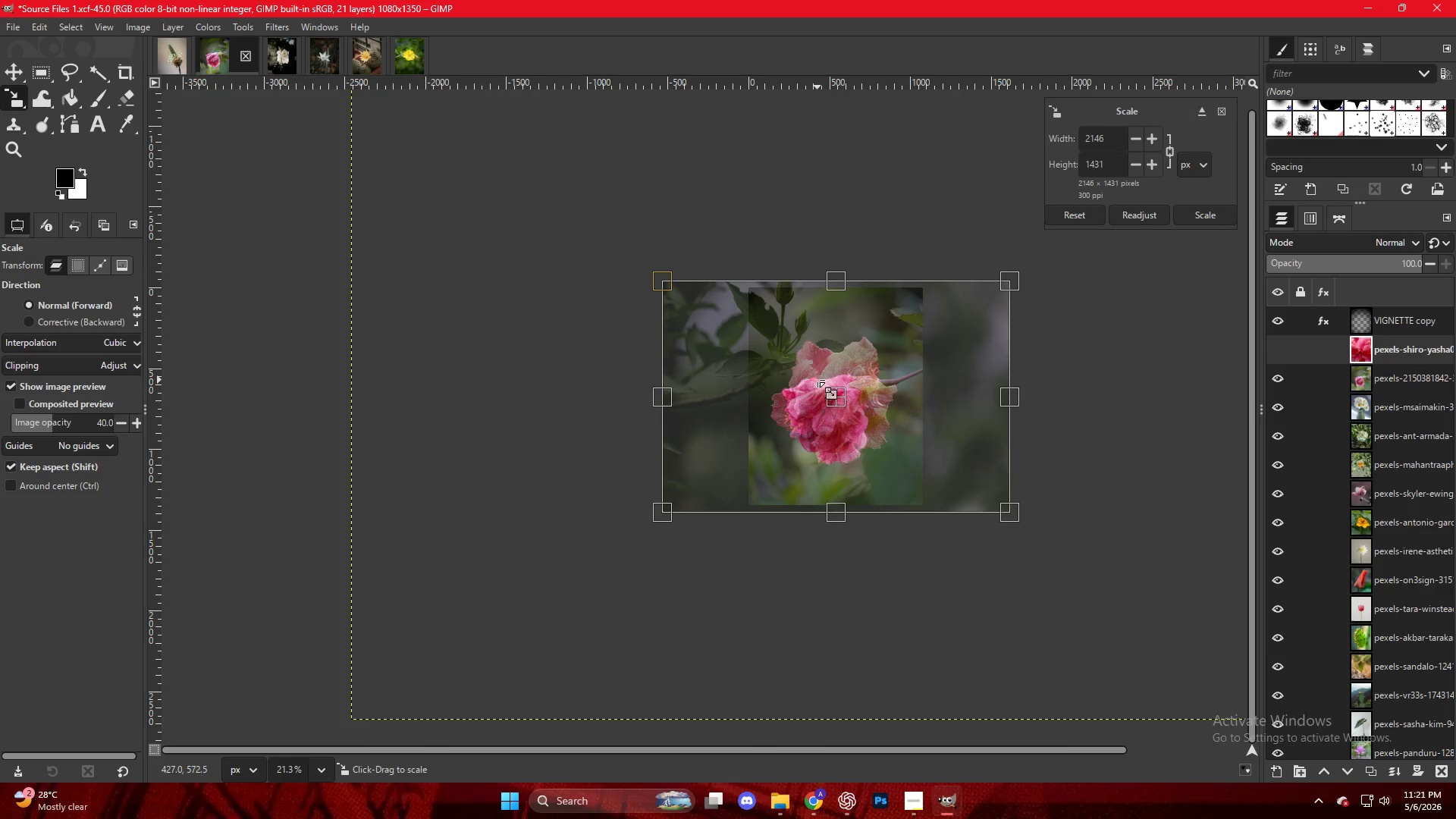 
key(NumpadEnter)
 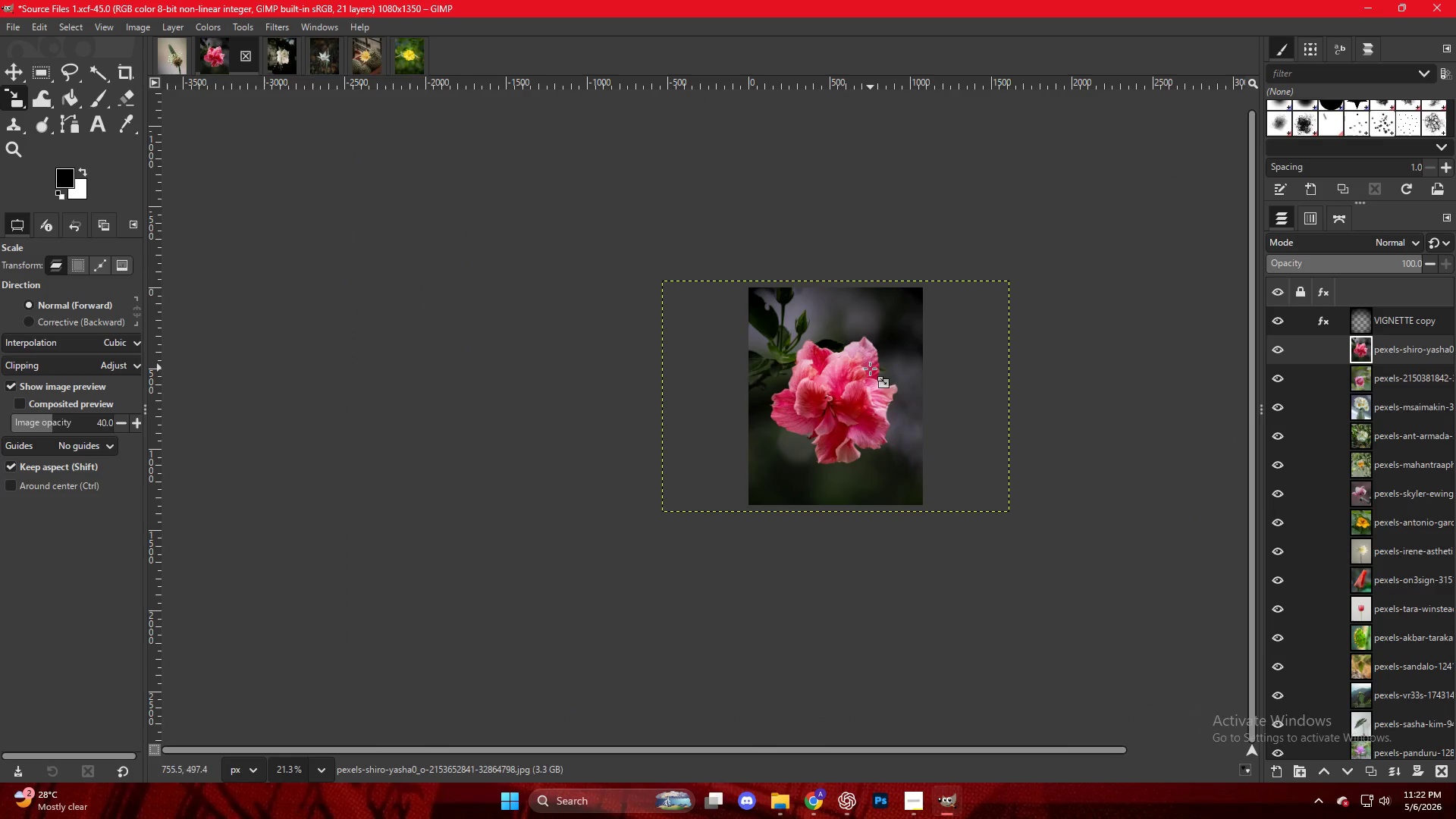 
hold_key(key=ControlLeft, duration=0.48)
scroll: coordinate [839, 372], scroll_direction: up, amount: 7.0
 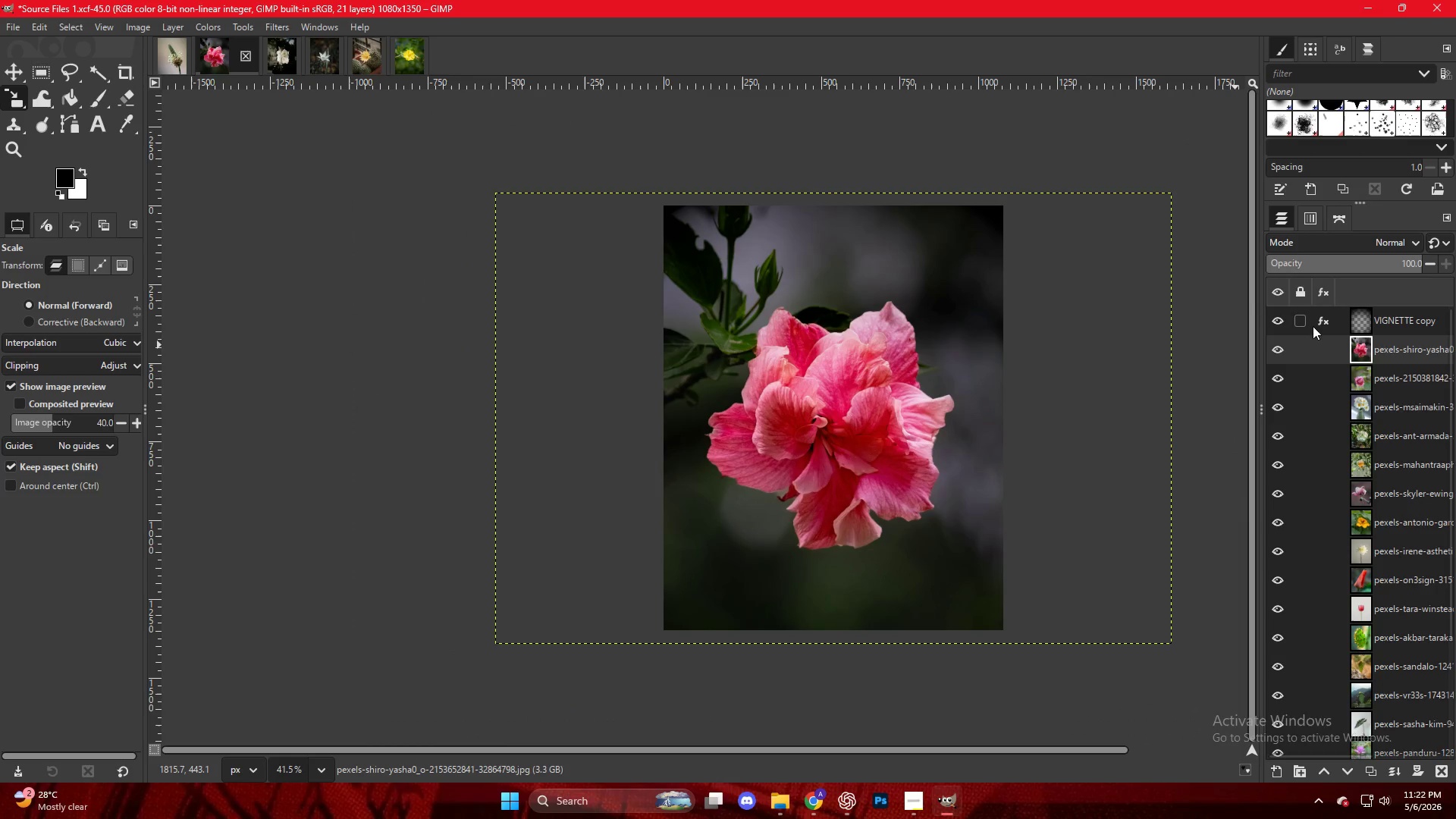 
double_click([1314, 322])
 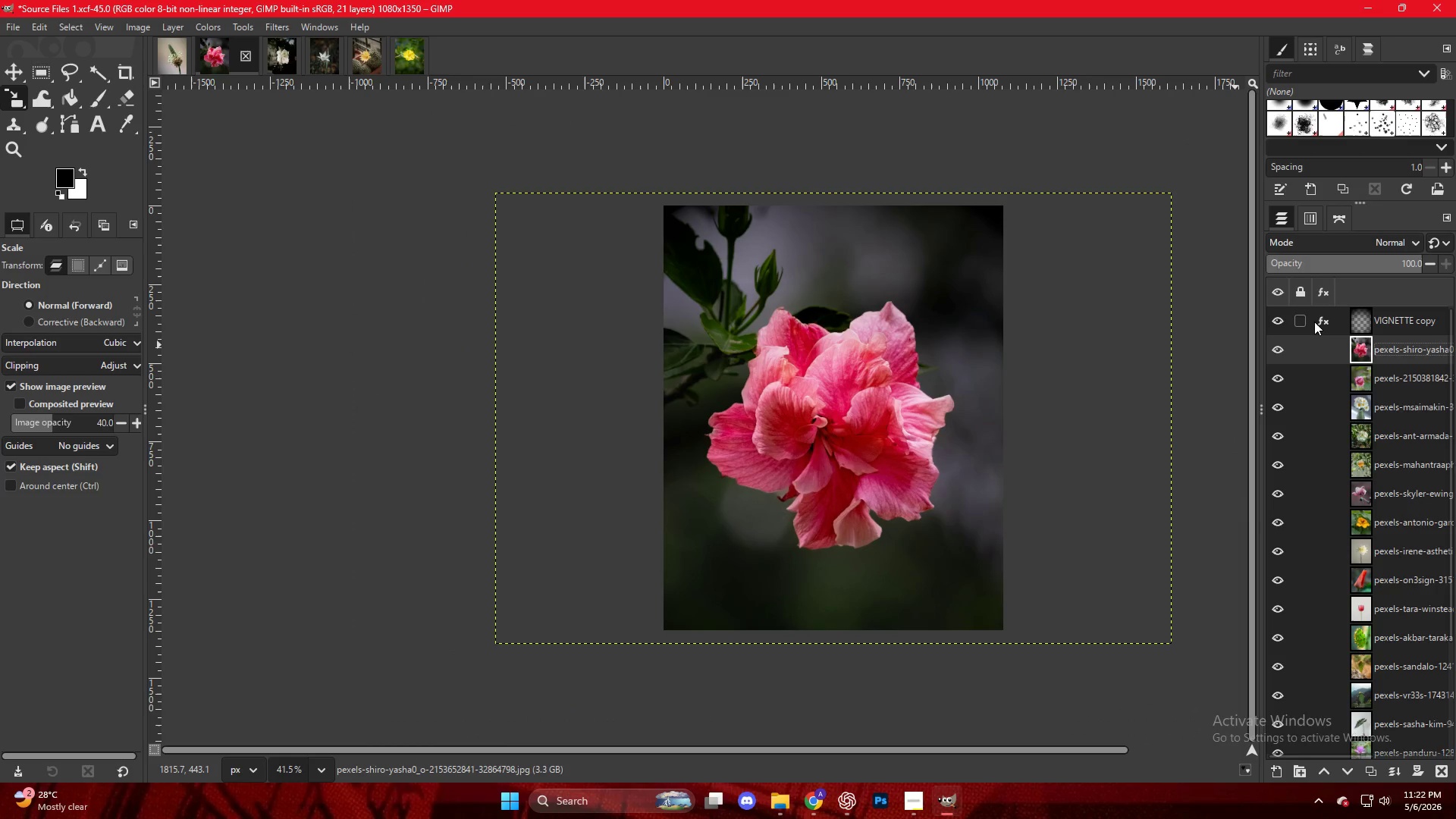 
left_click([1314, 322])
 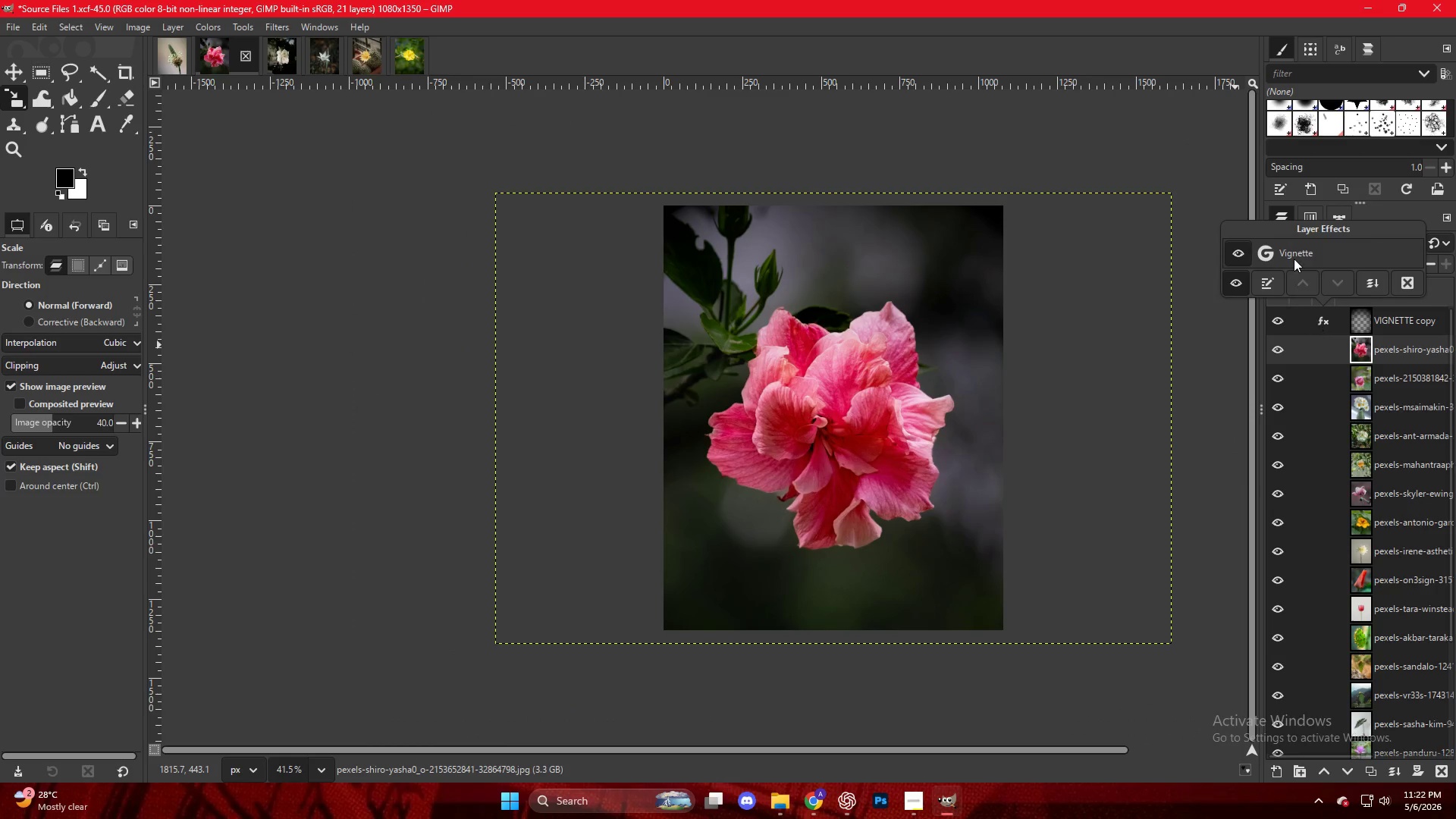 
left_click([1292, 255])
 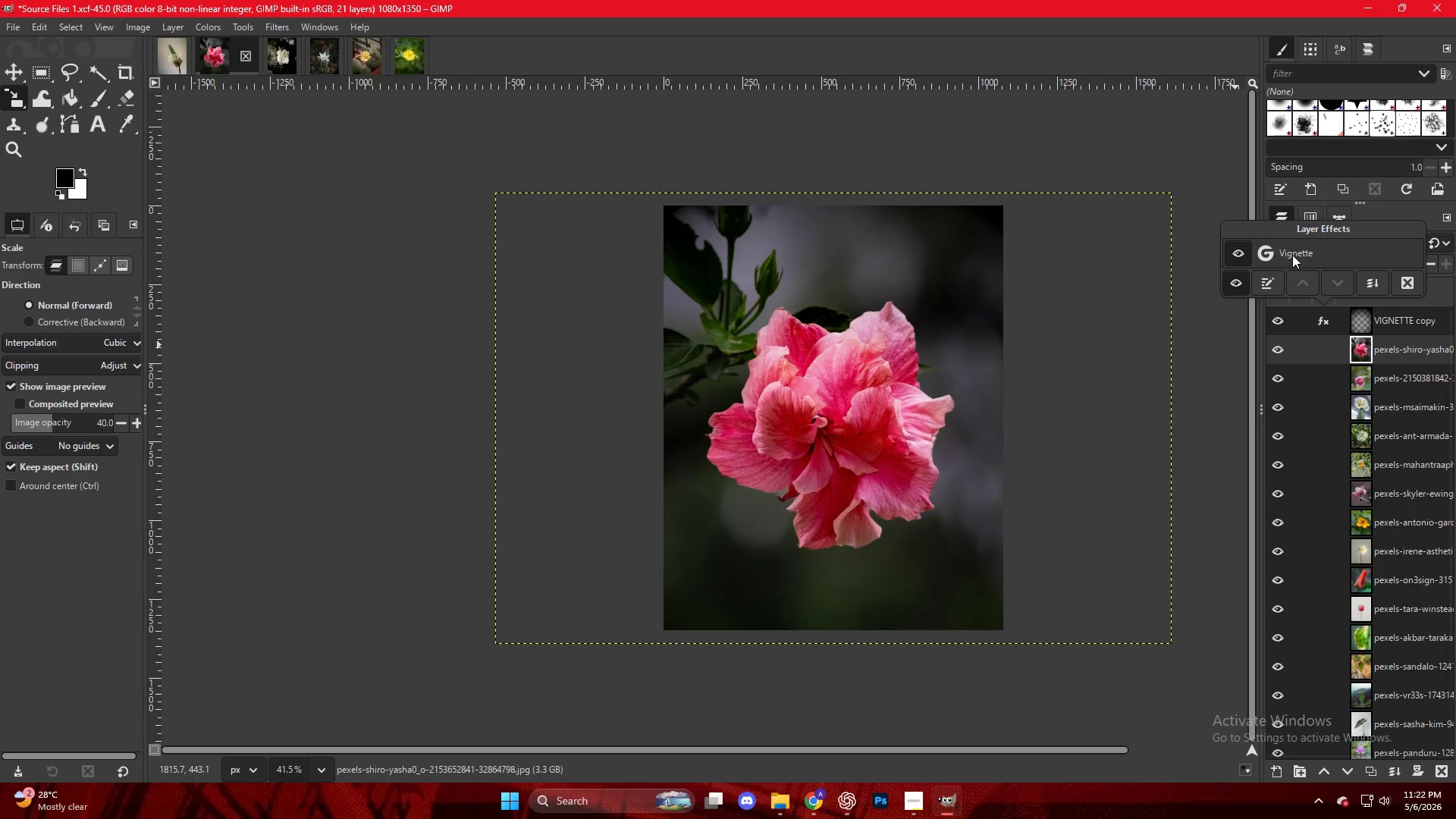 
double_click([1292, 255])
 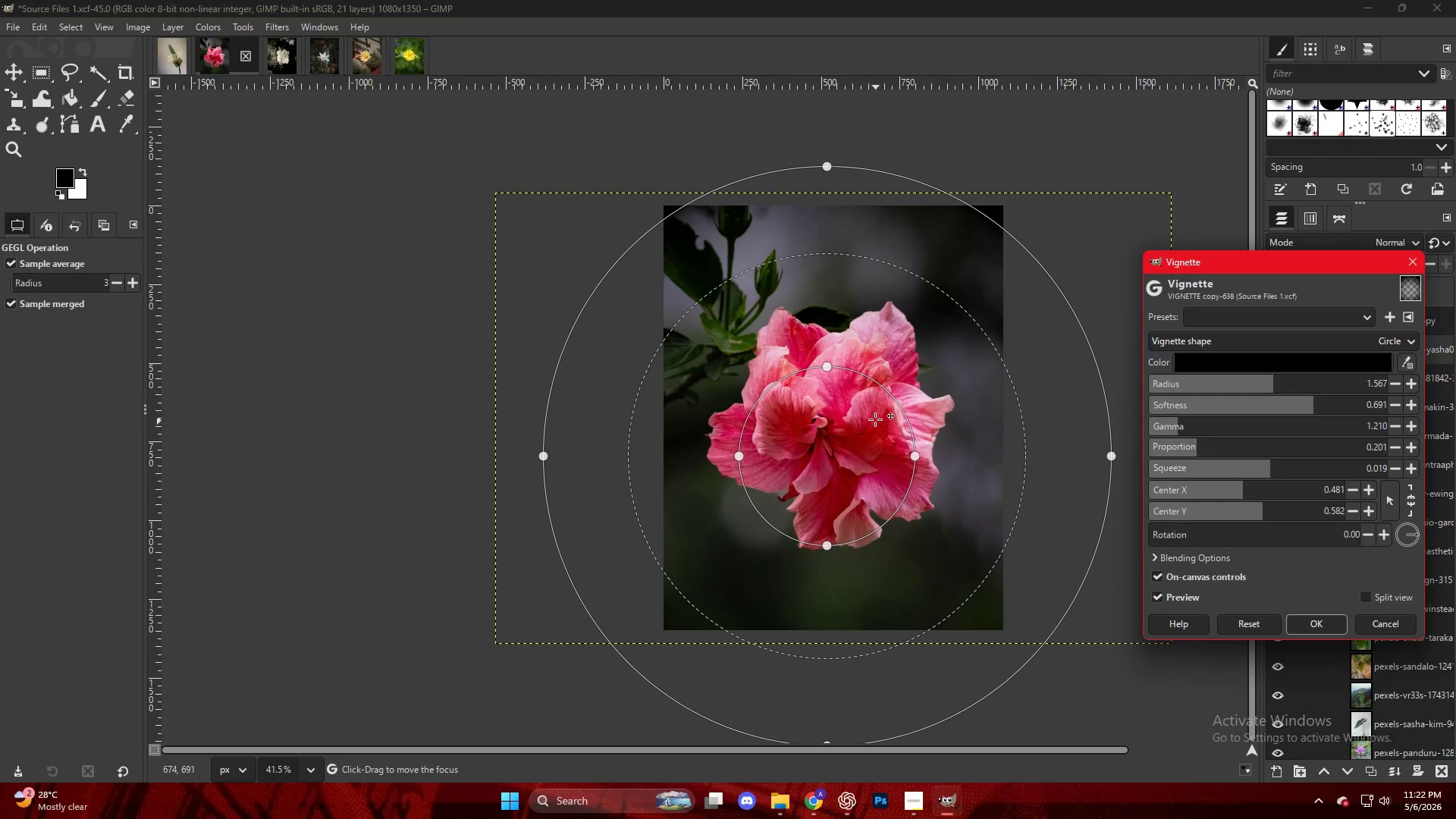 
left_click_drag(start_coordinate=[836, 369], to_coordinate=[875, 349])
 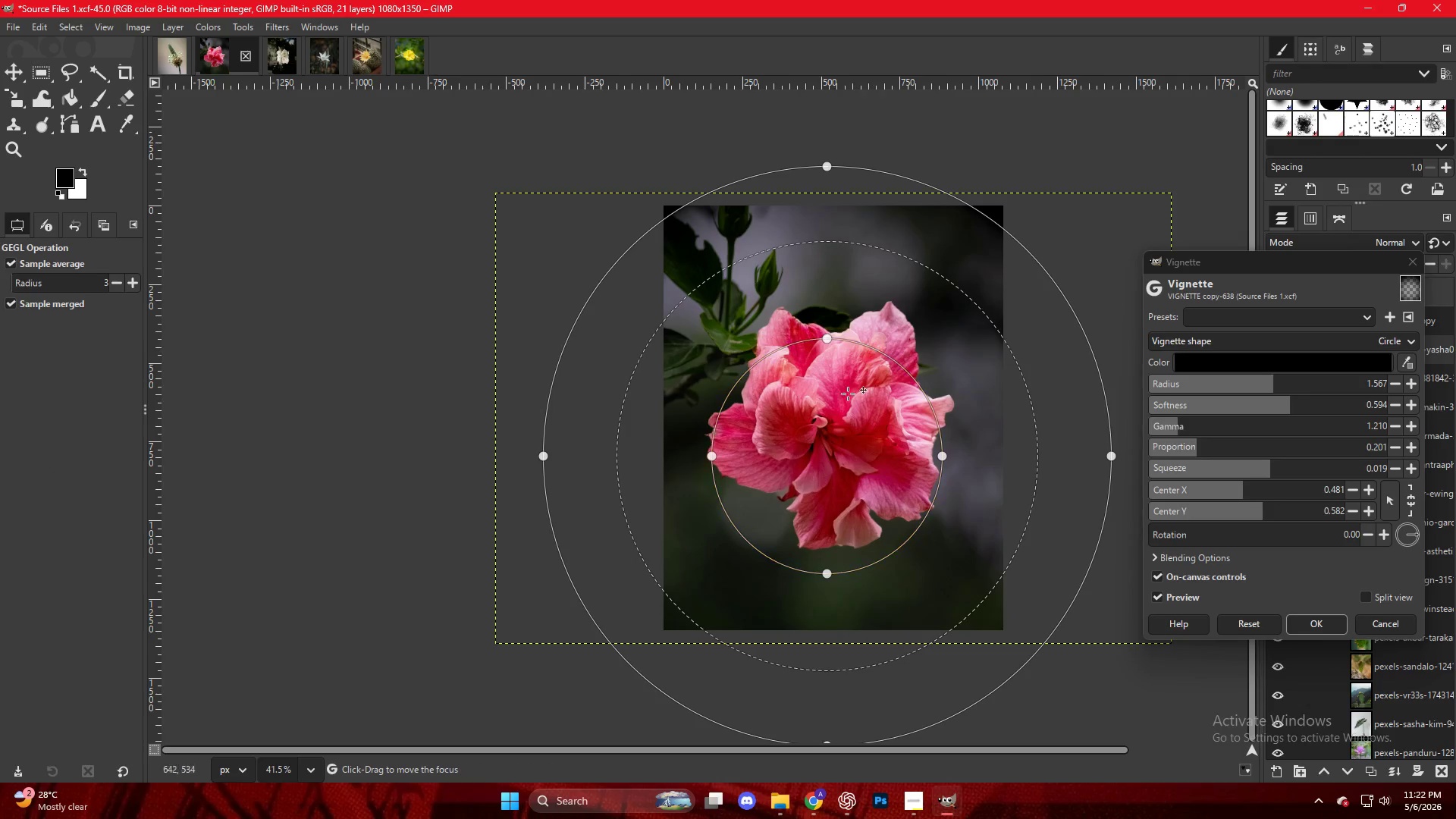 
left_click_drag(start_coordinate=[839, 406], to_coordinate=[850, 375])
 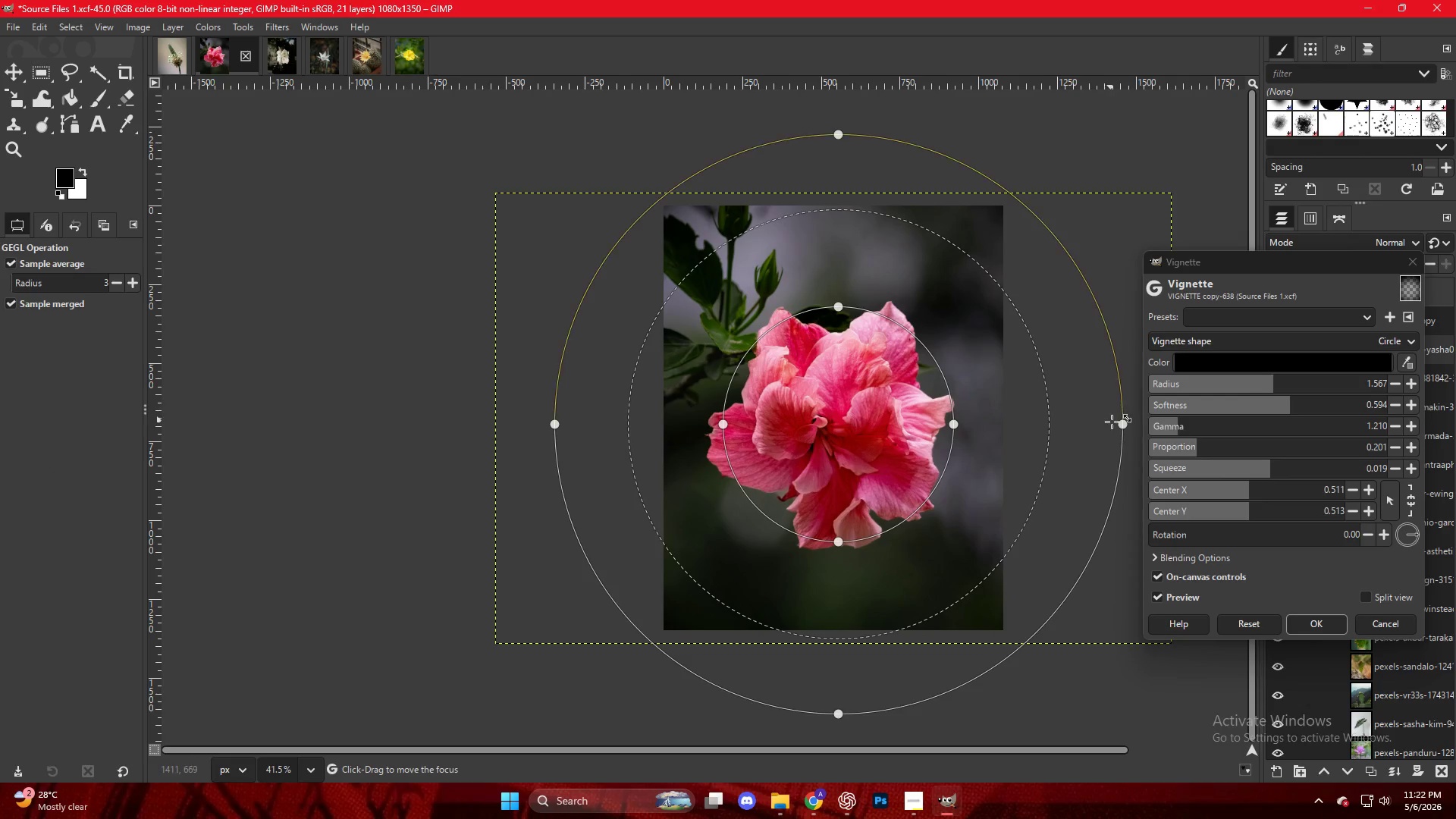 
hold_key(key=ControlLeft, duration=0.84)
left_click_drag(start_coordinate=[1112, 422], to_coordinate=[1106, 420])
 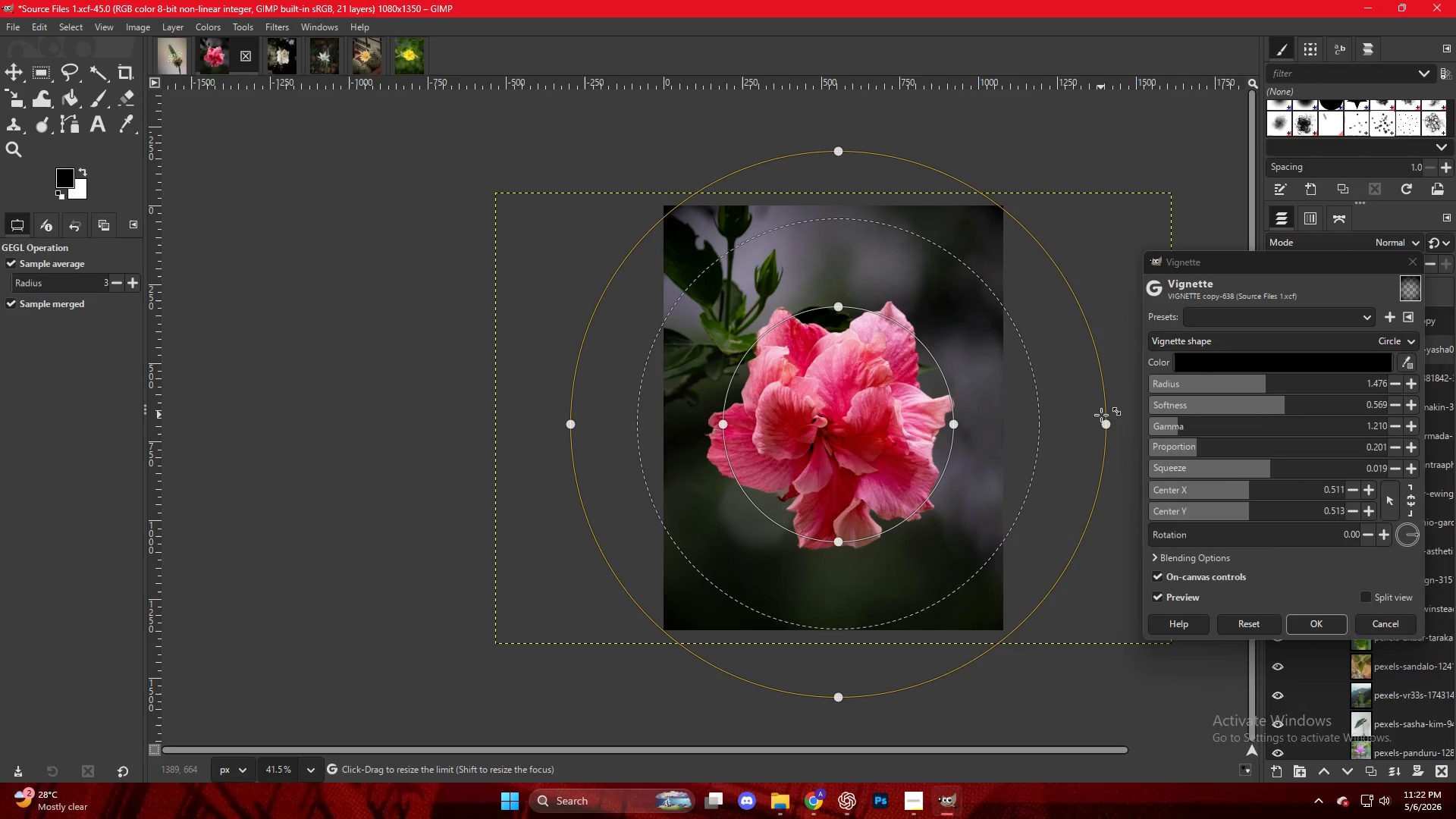 
key(NumpadEnter)
 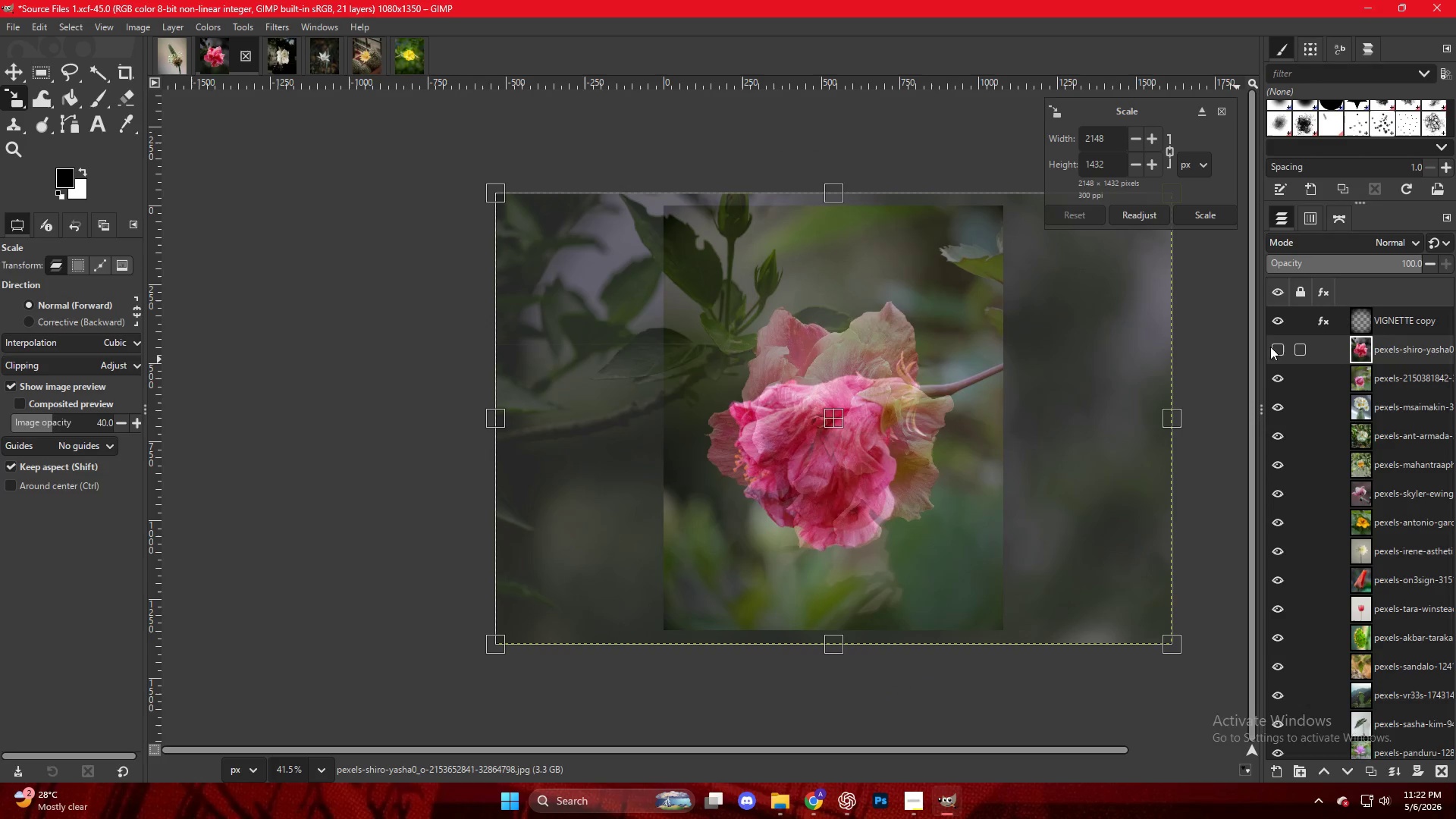 
left_click([1360, 351])
 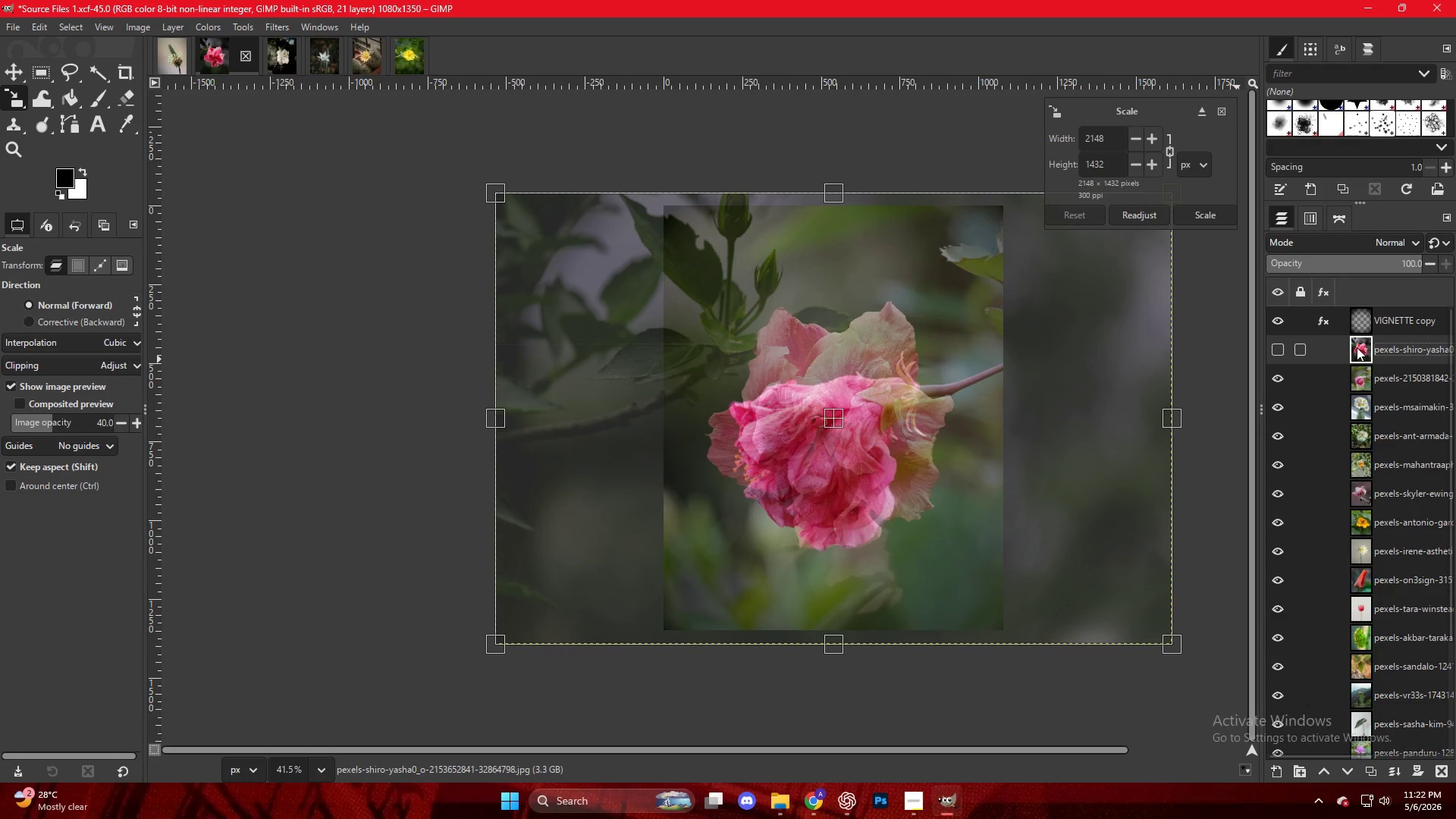 
key(NumpadEnter)
 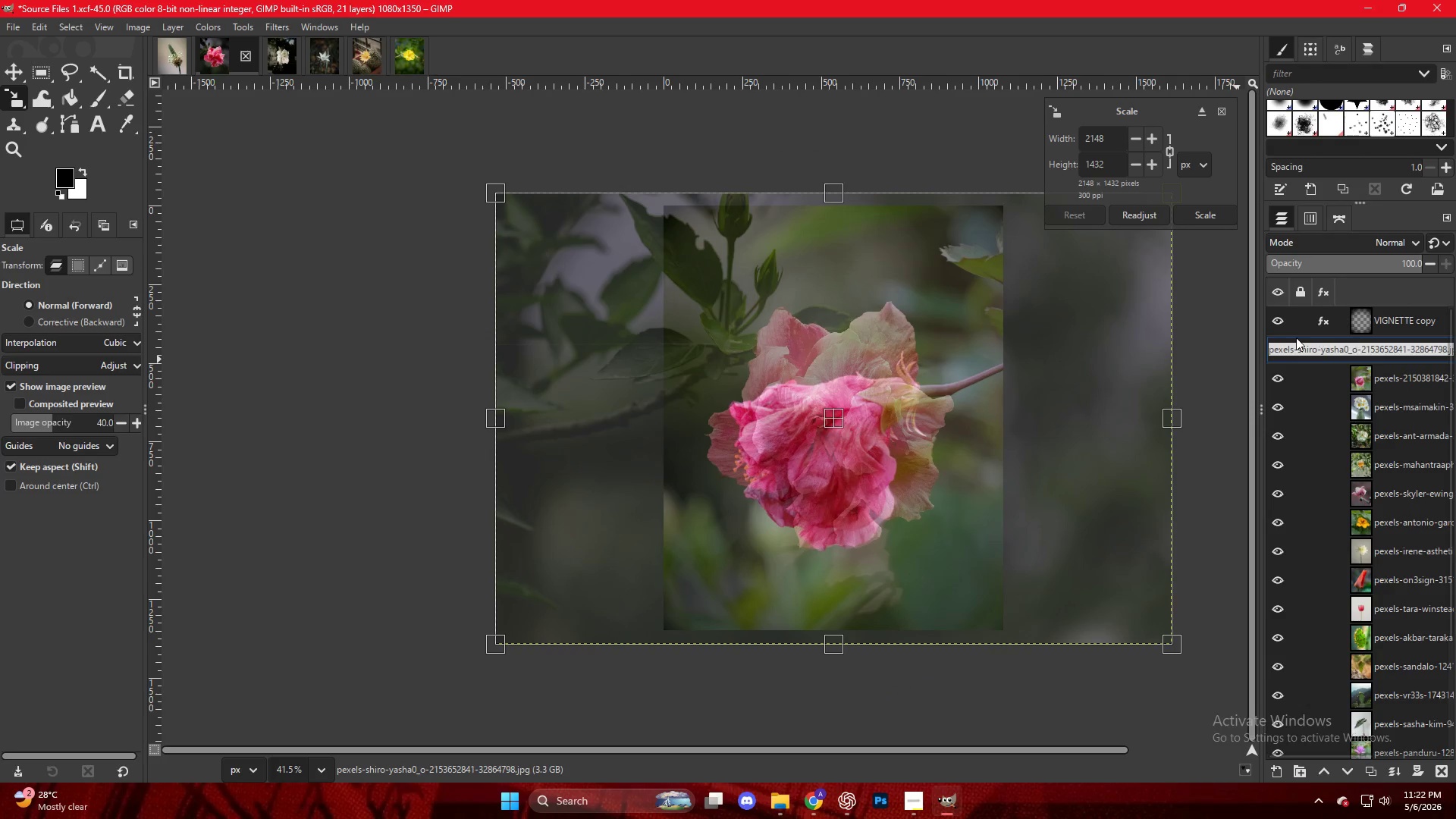 
key(NumpadEnter)
 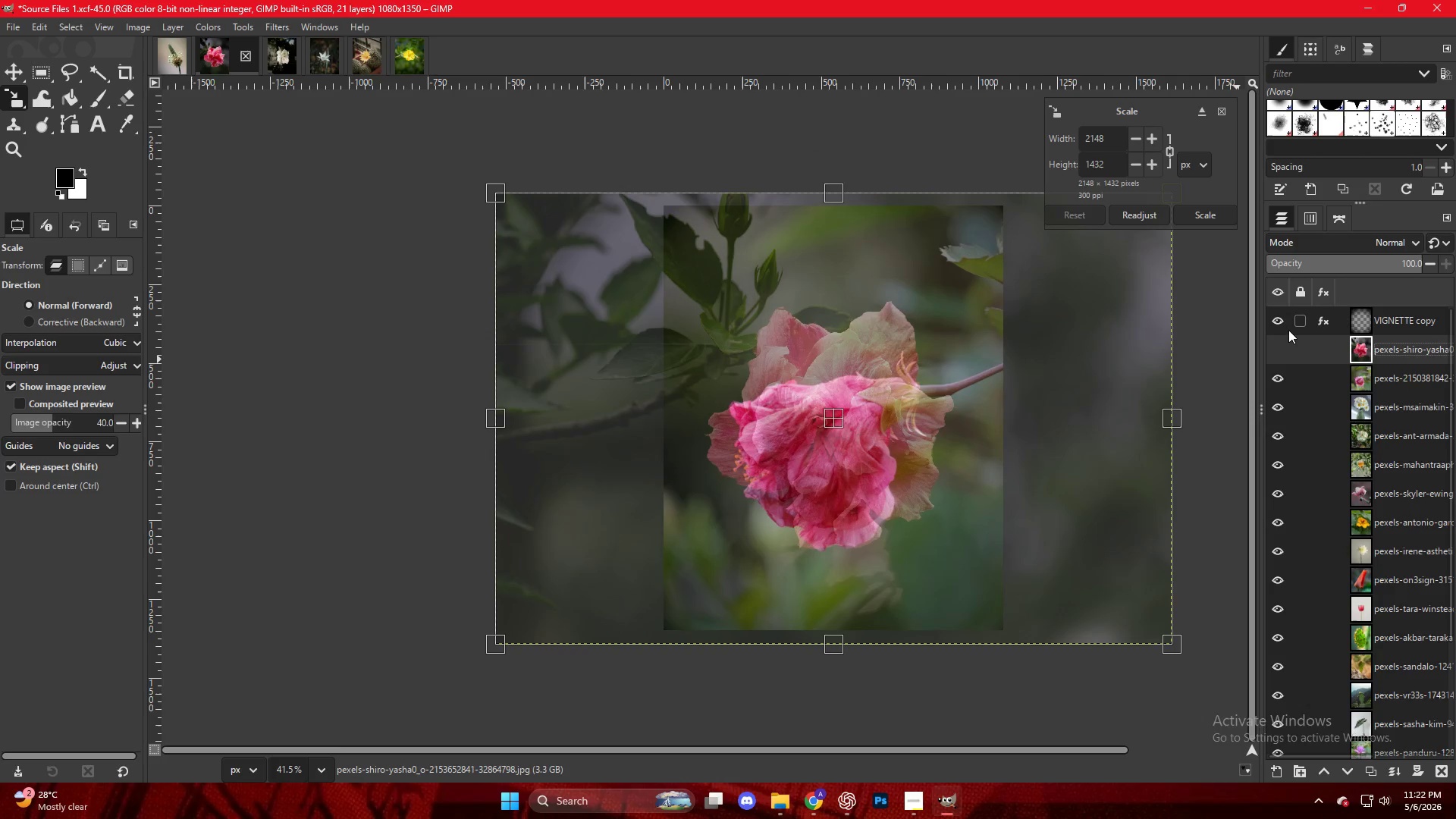 
left_click([1291, 324])
 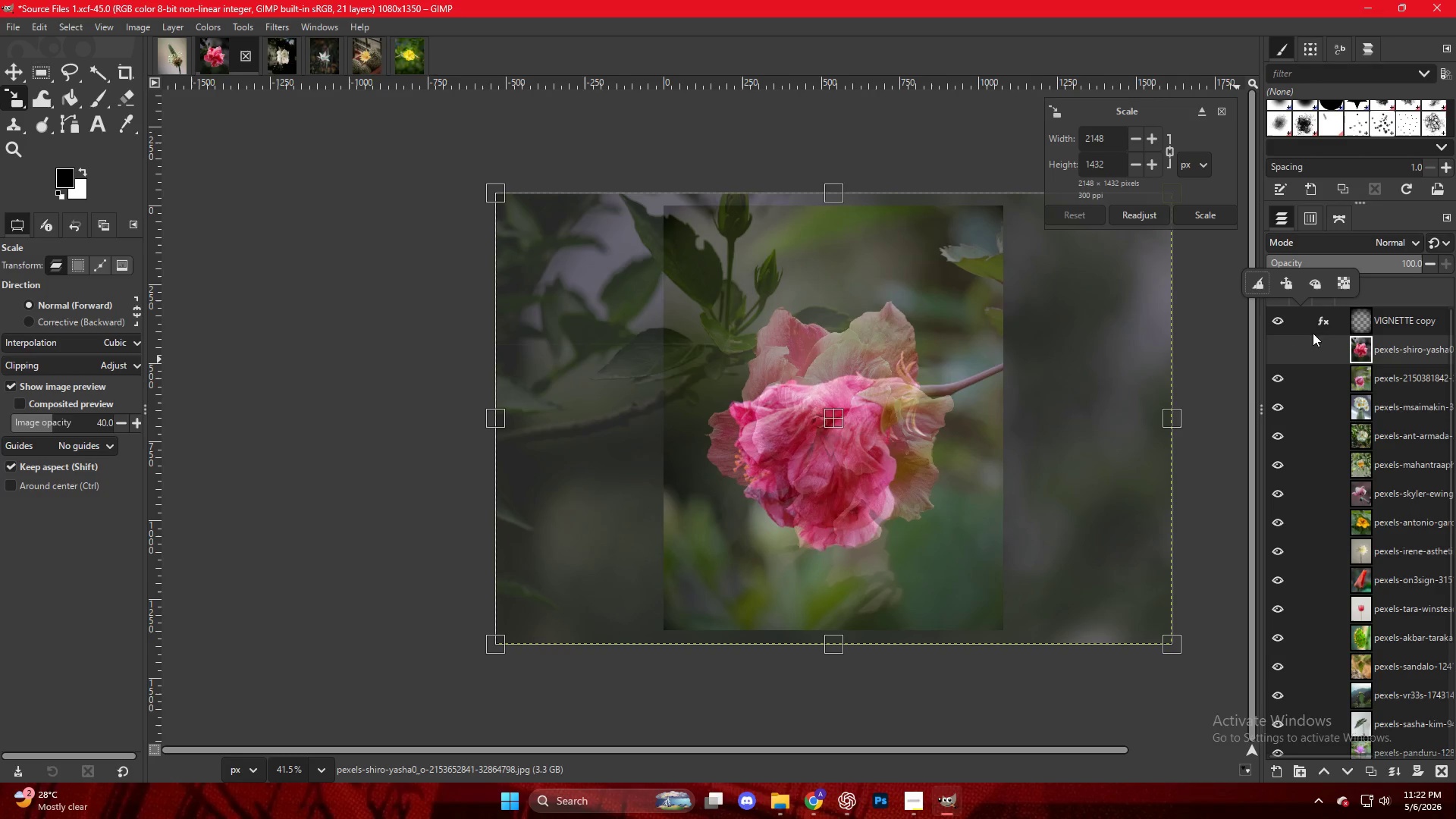 
left_click([1337, 359])
 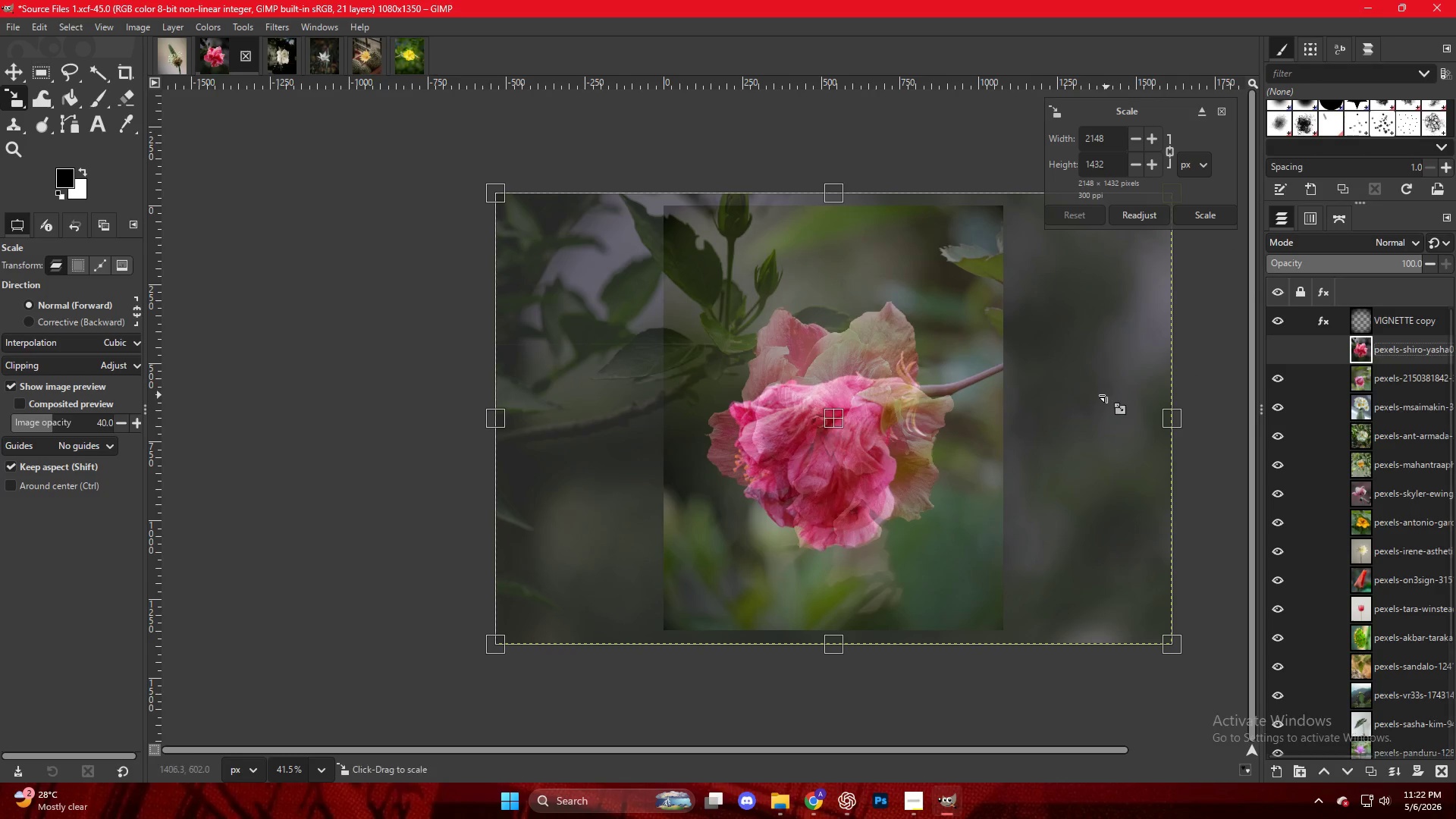 
key(NumpadEnter)
 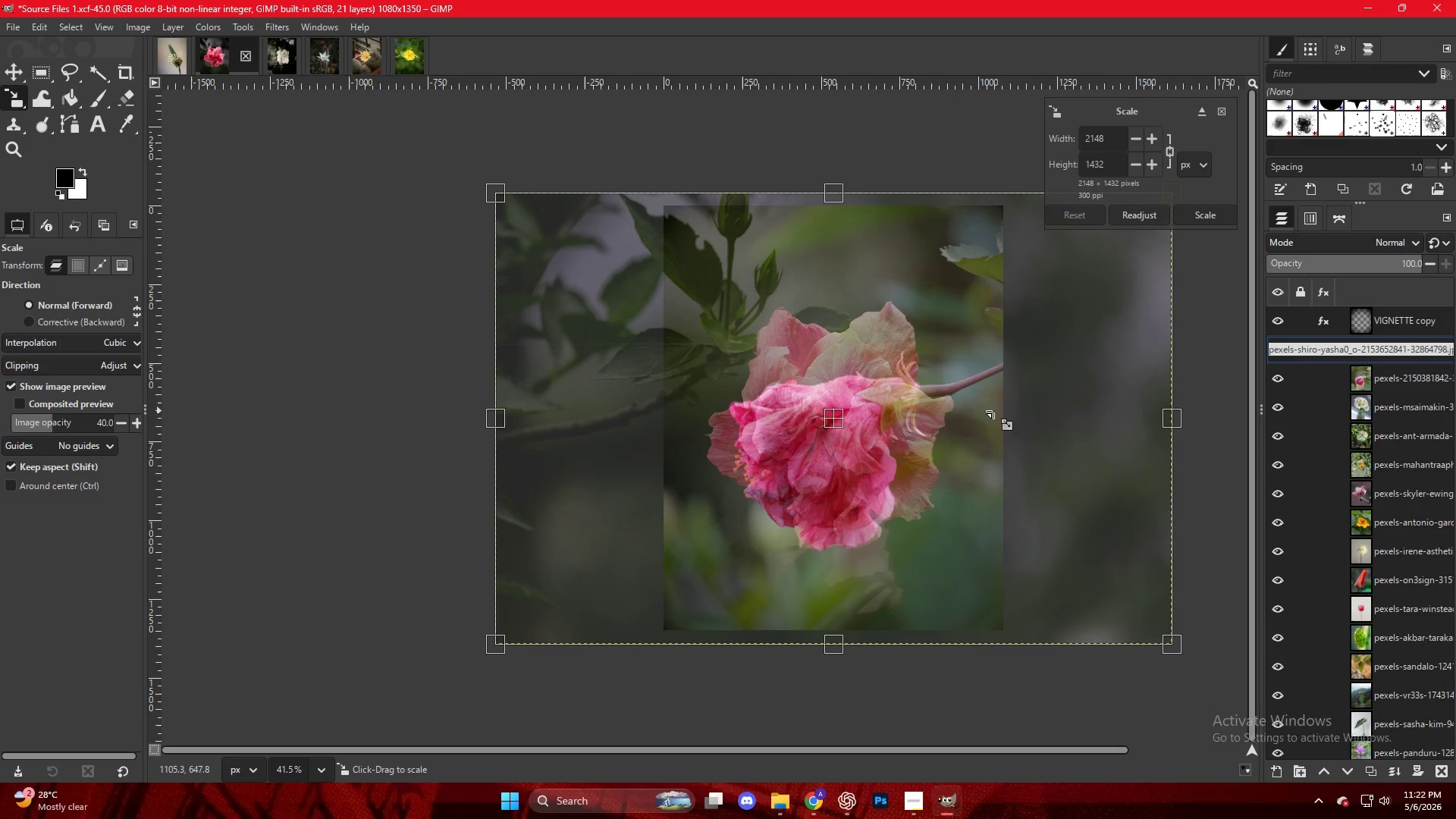 
left_click([976, 406])
 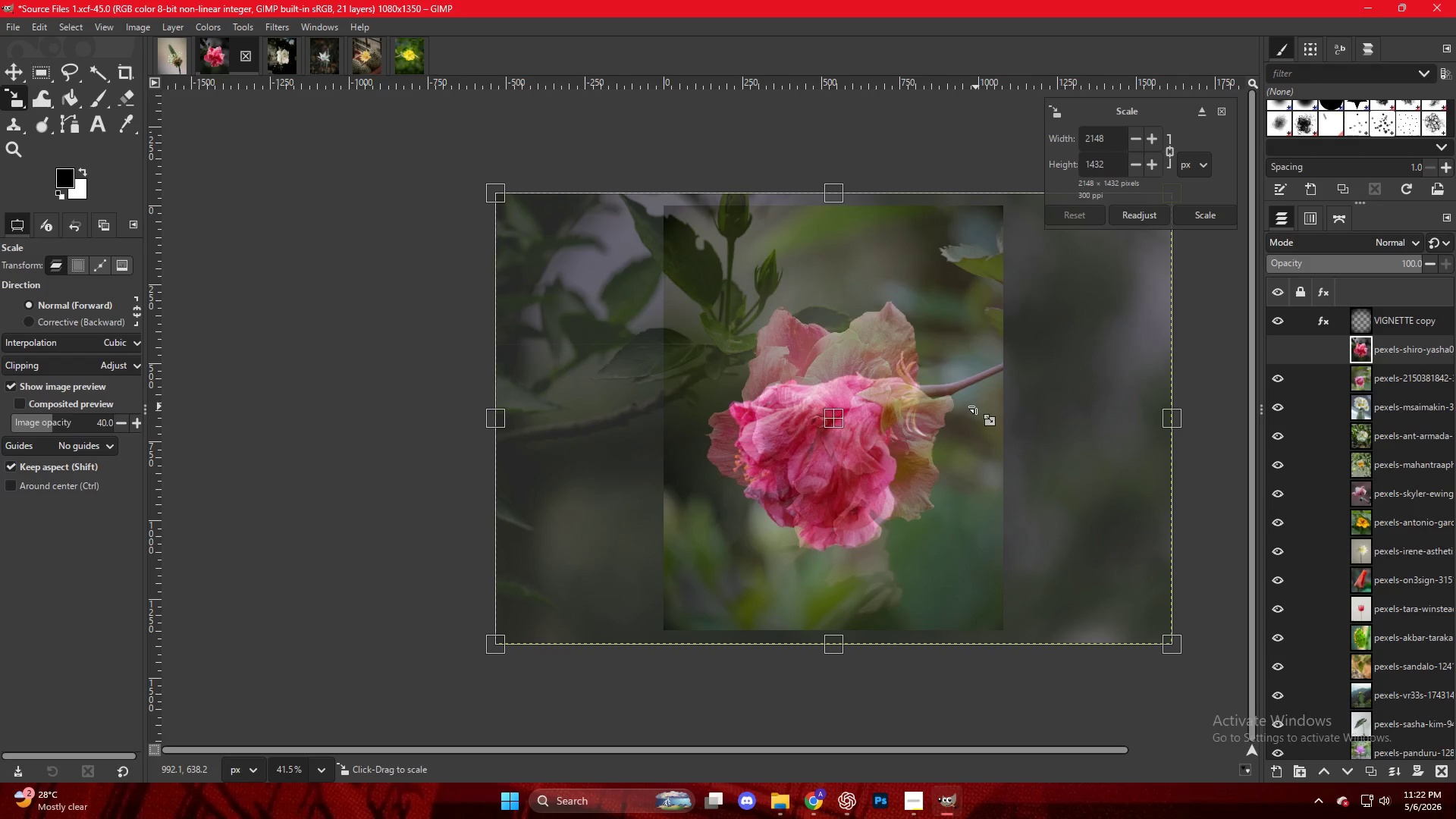 
key(M)
 